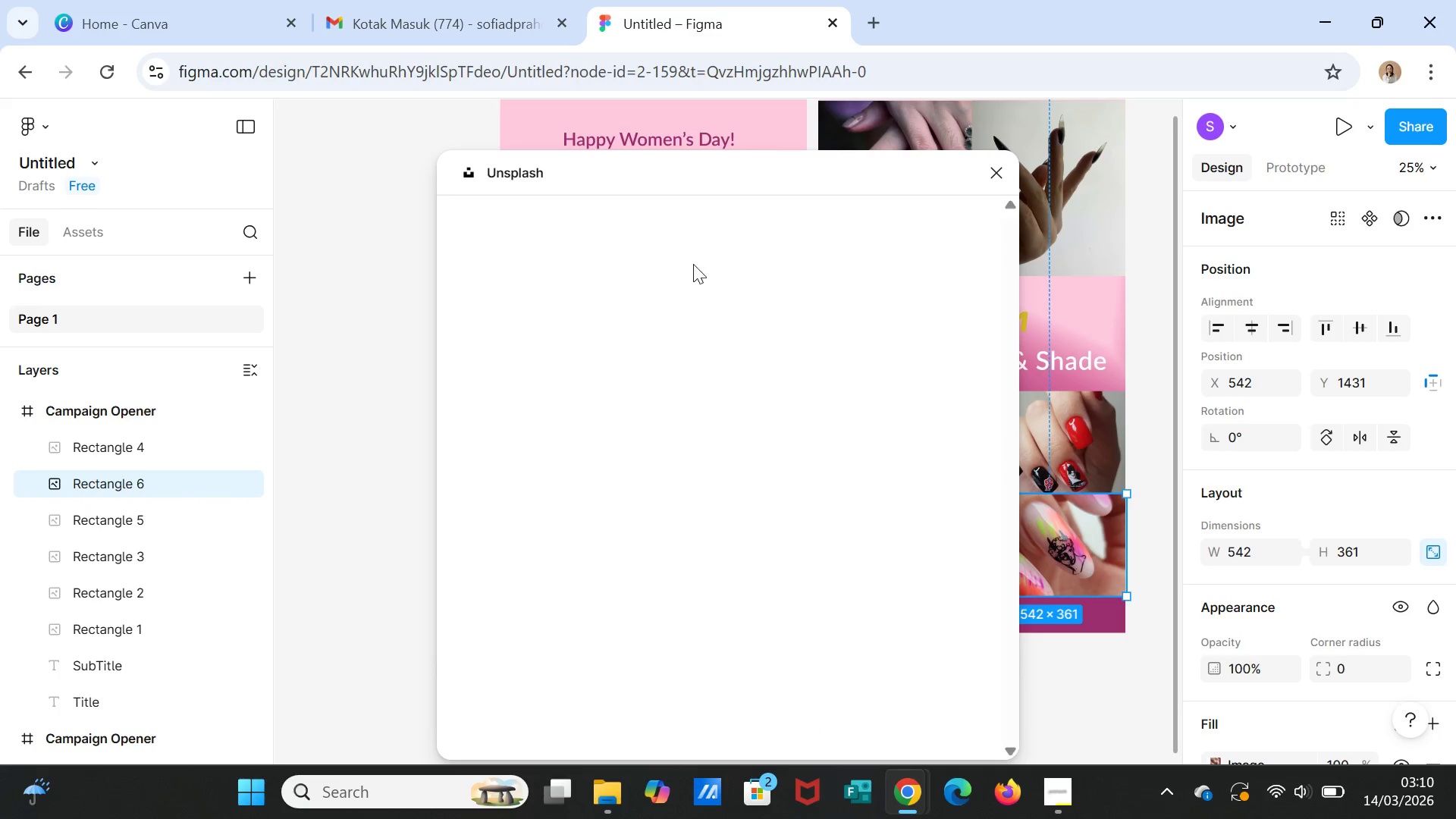 
mouse_move([628, 288])
 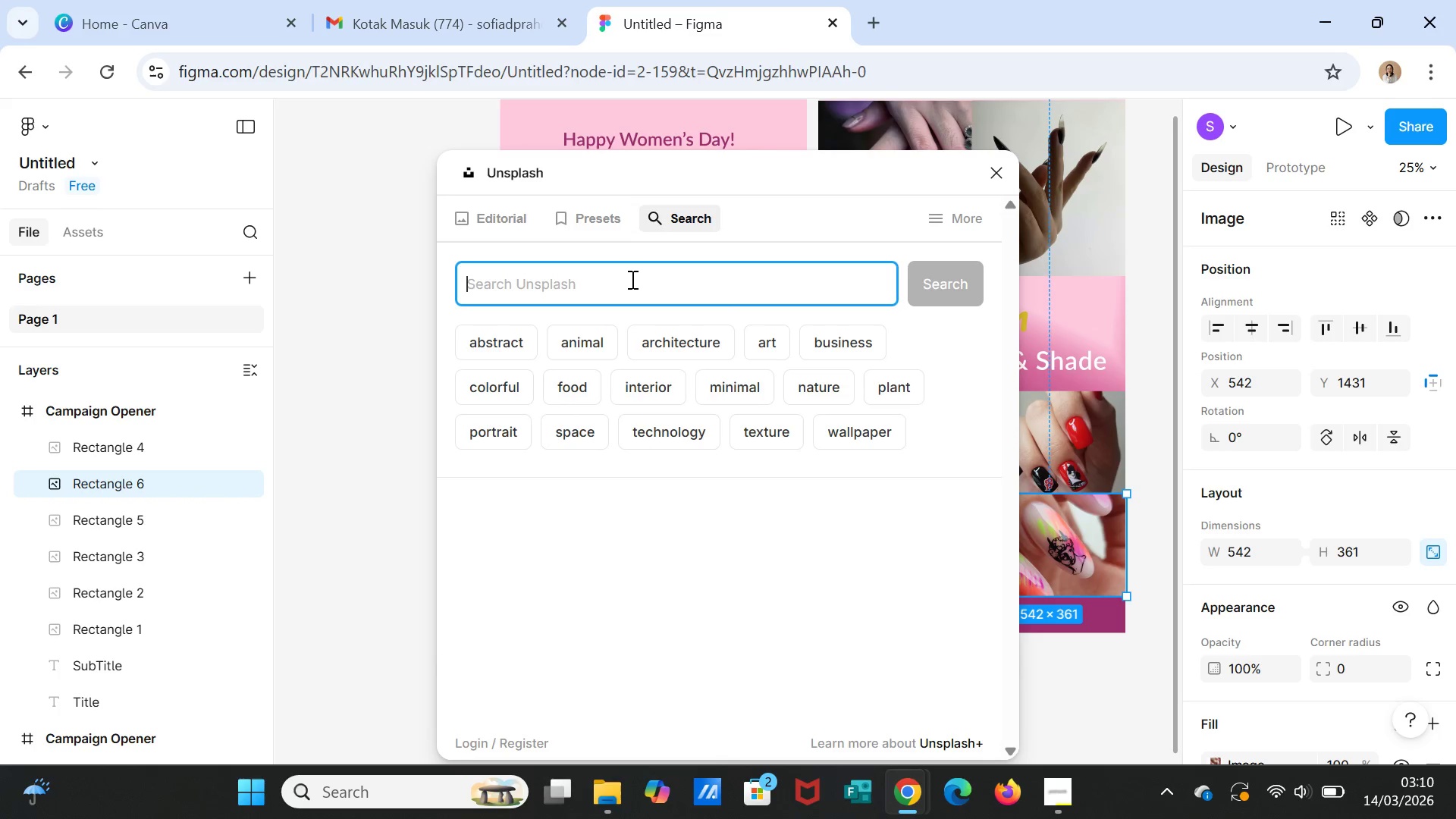 
left_click([631, 279])
 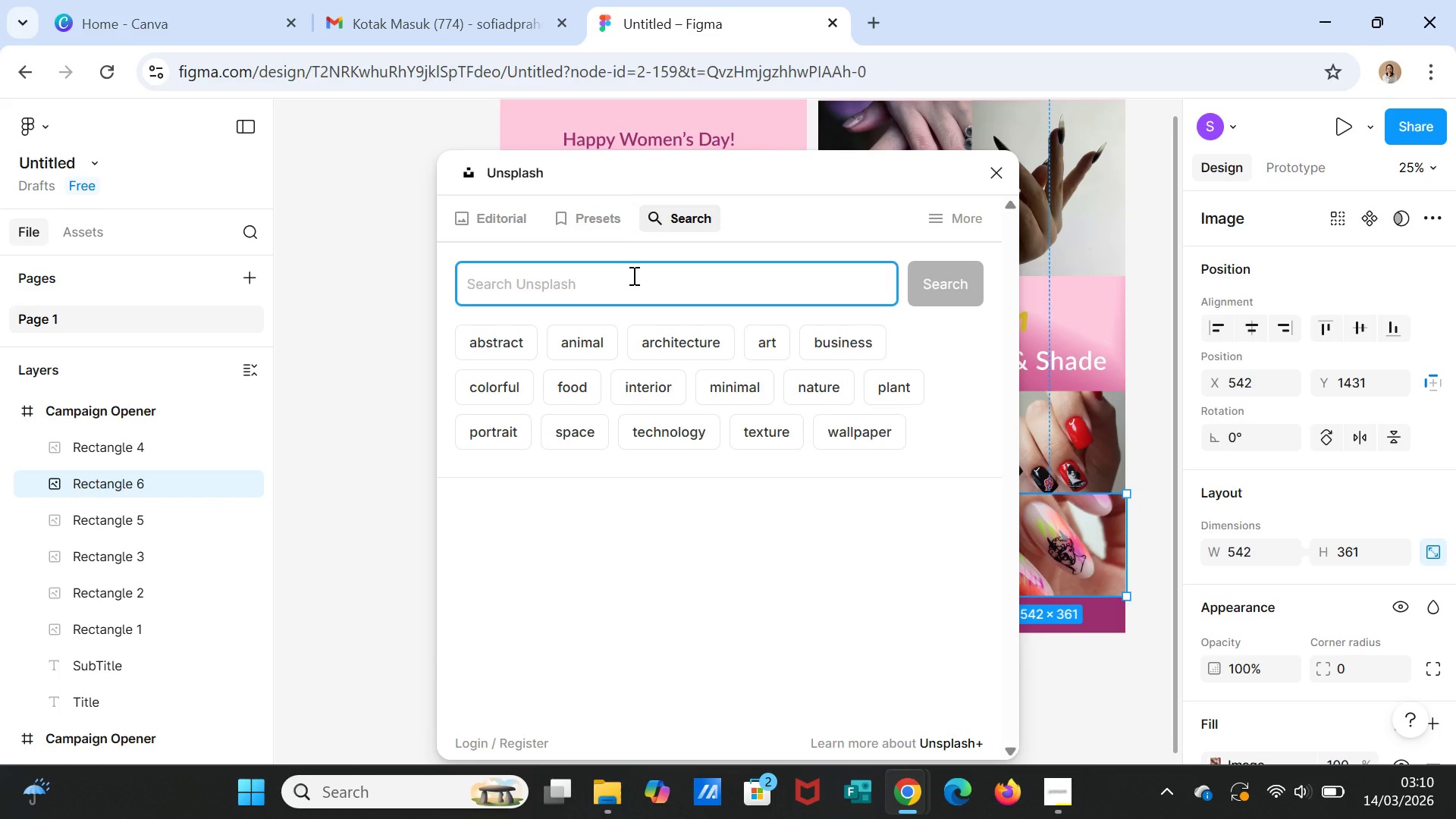 
type(nails art)
 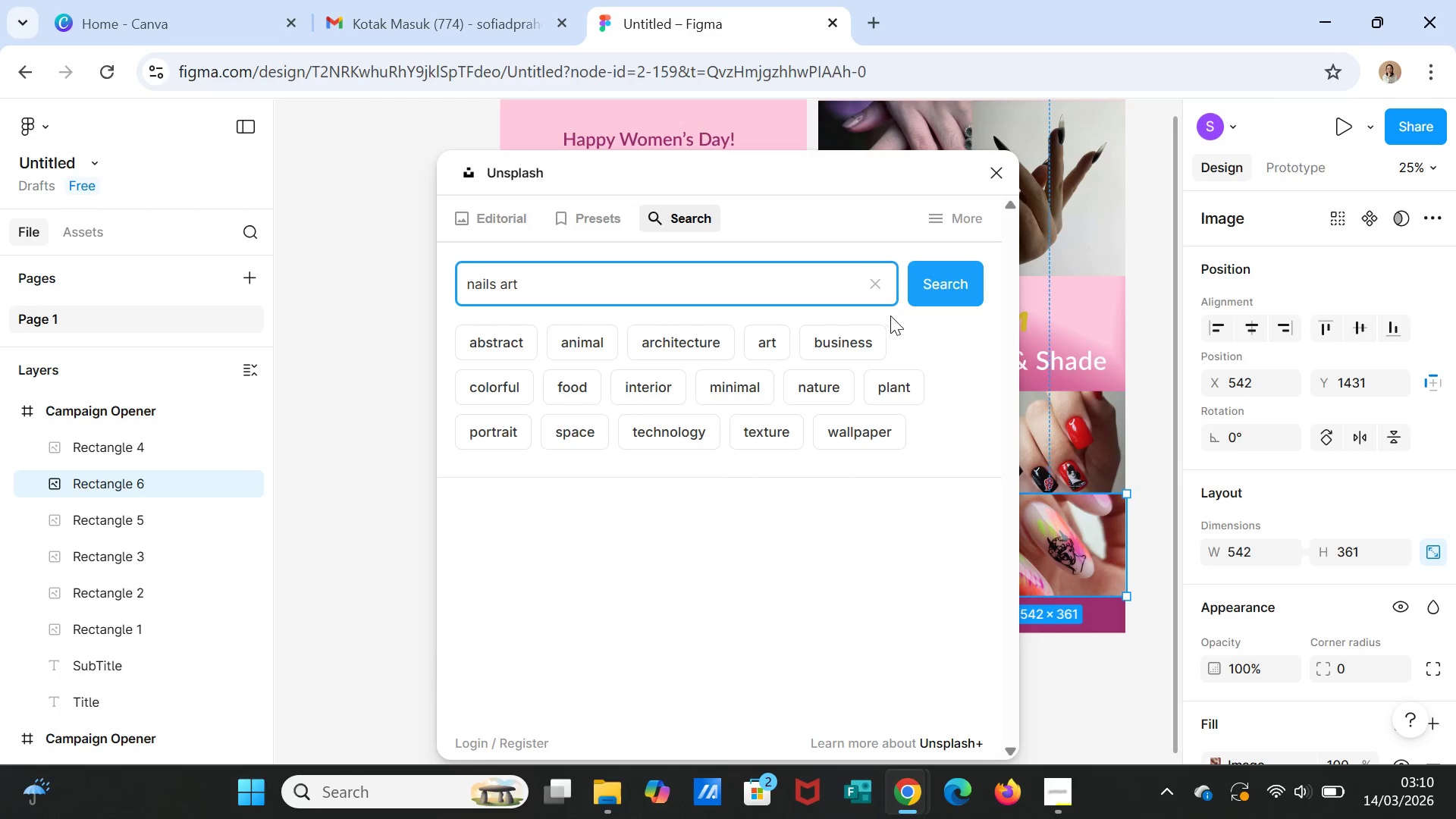 
left_click([950, 282])
 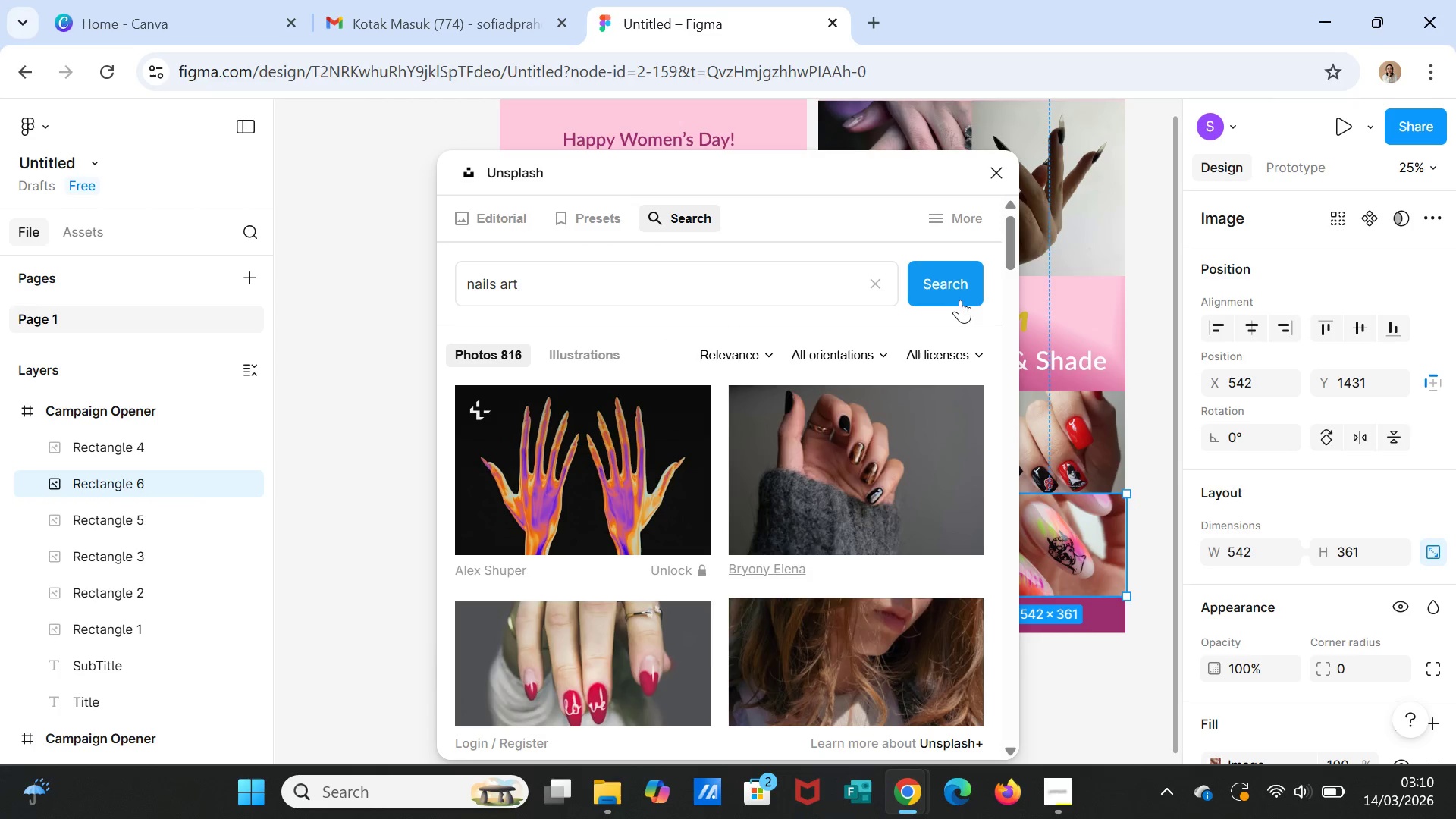 
scroll: coordinate [868, 571], scroll_direction: down, amount: 20.0
 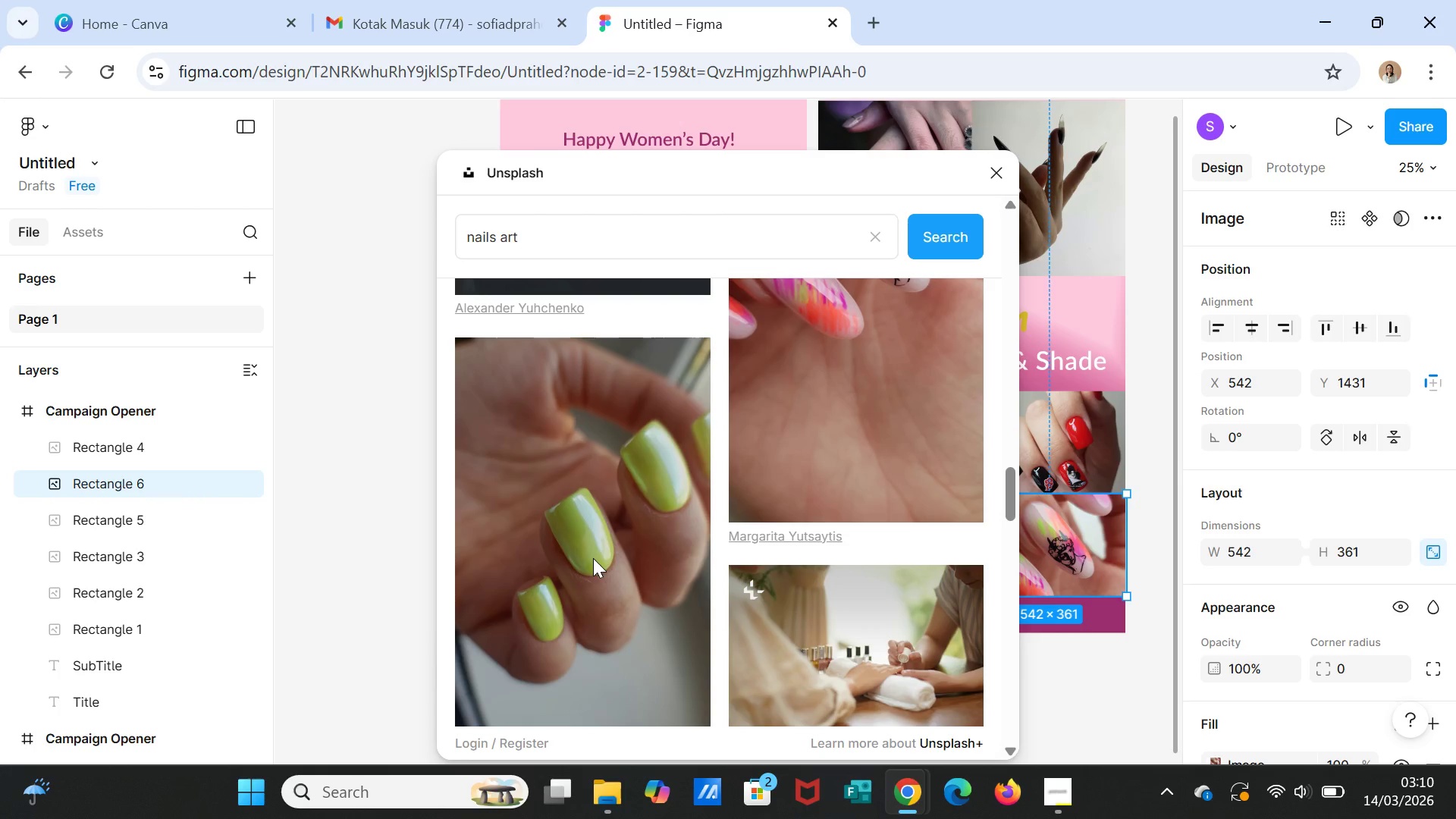 
left_click([593, 558])
 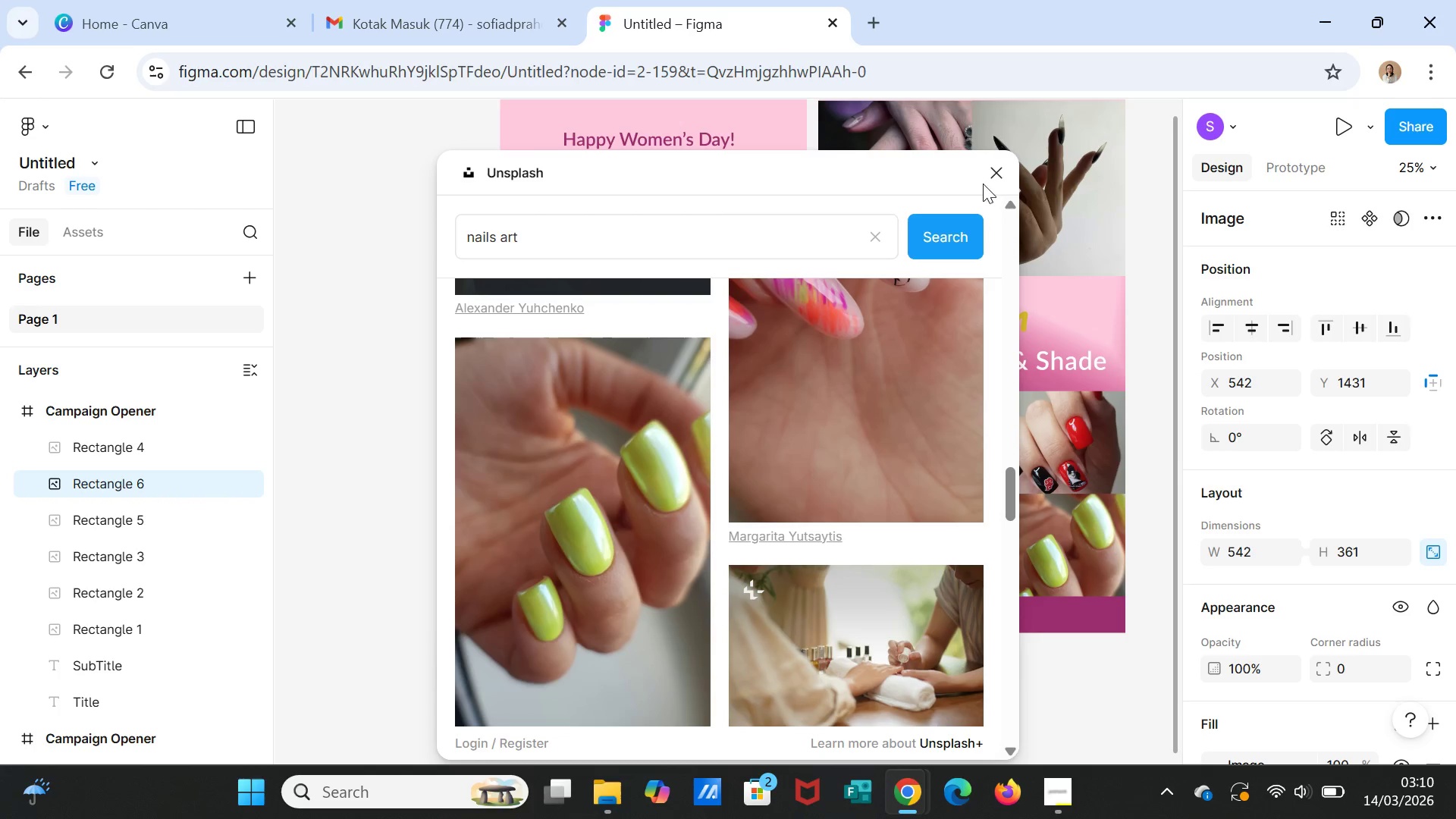 
left_click([999, 165])
 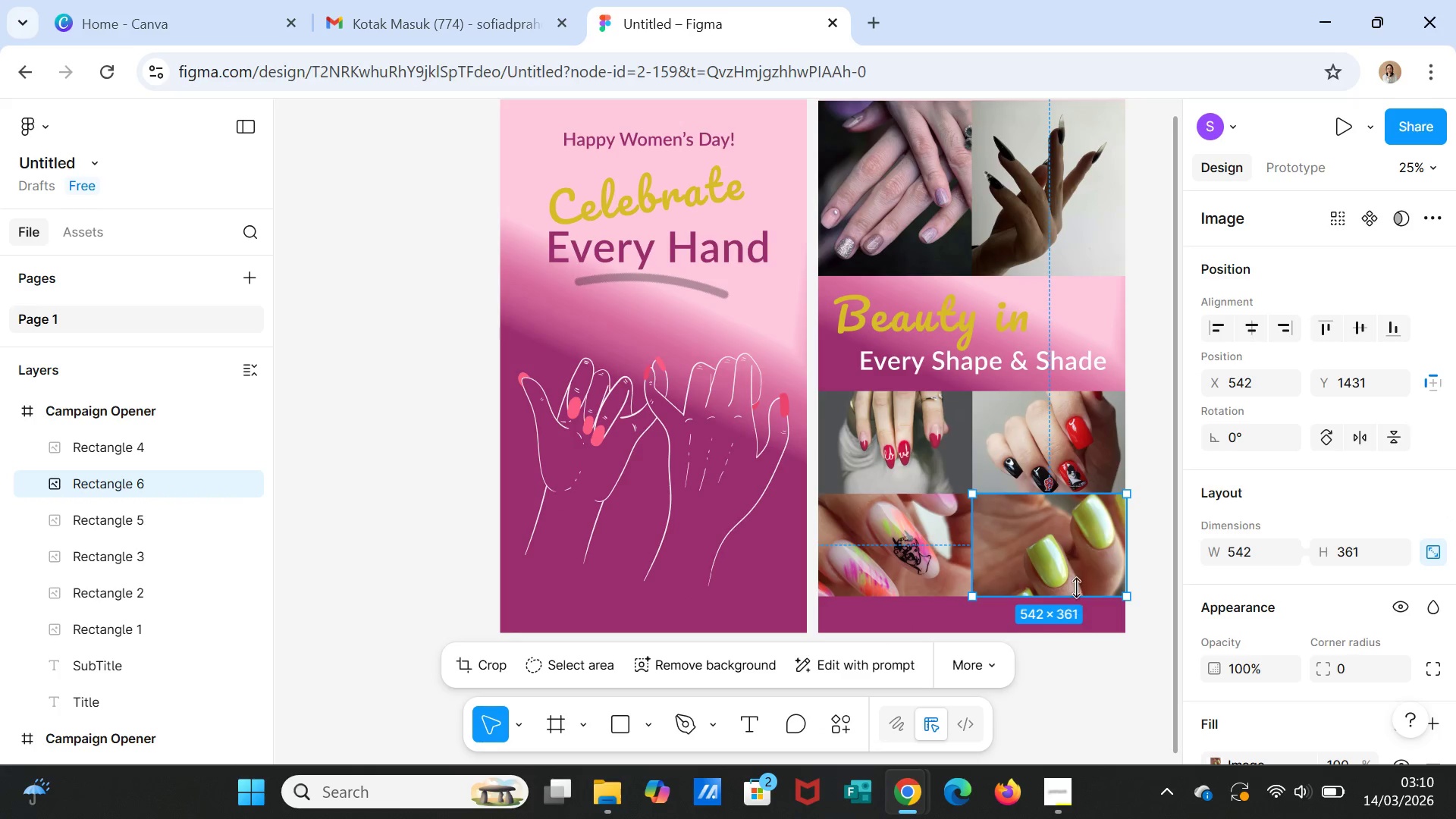 
left_click([1074, 570])
 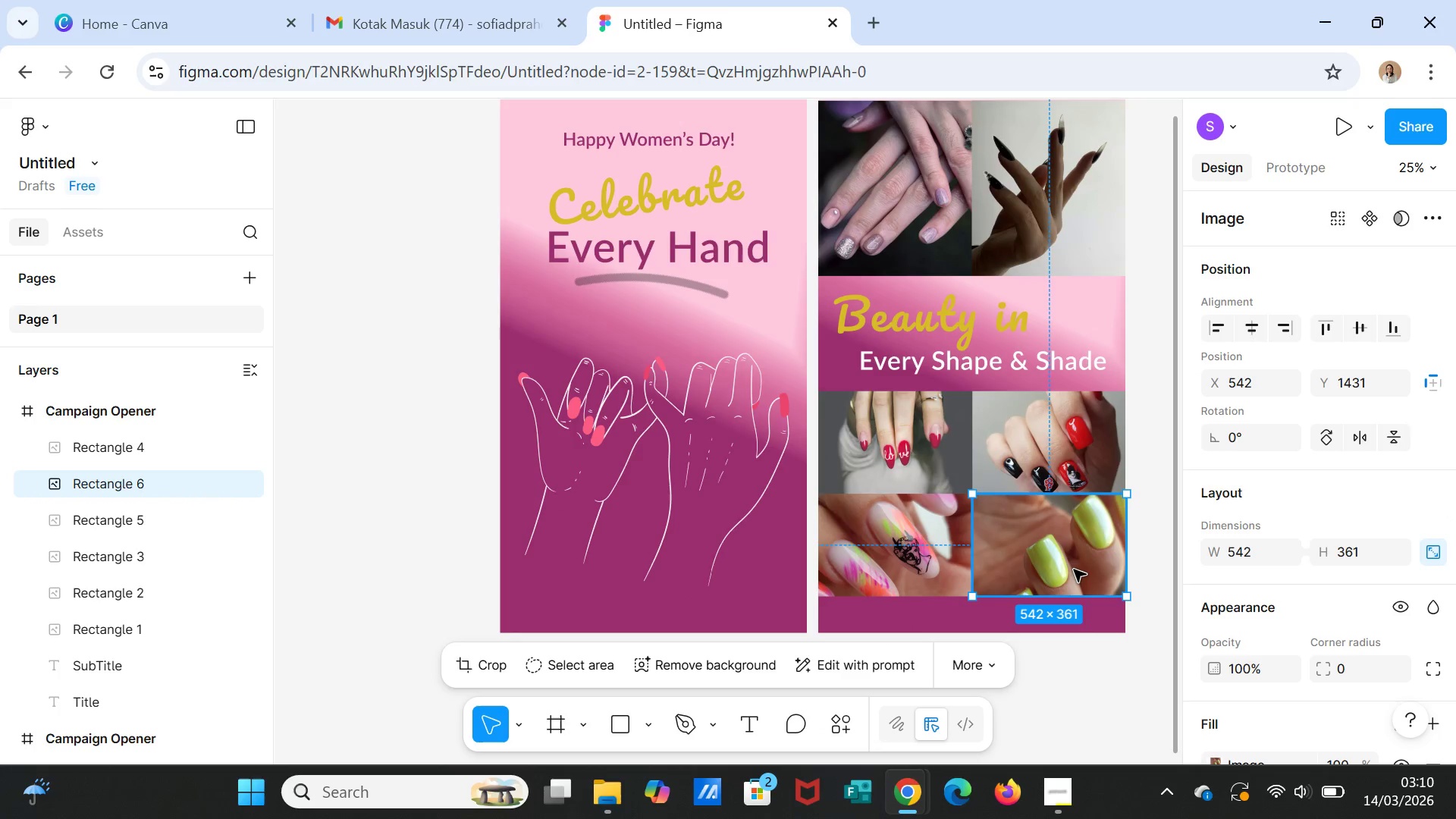 
double_click([1074, 570])
 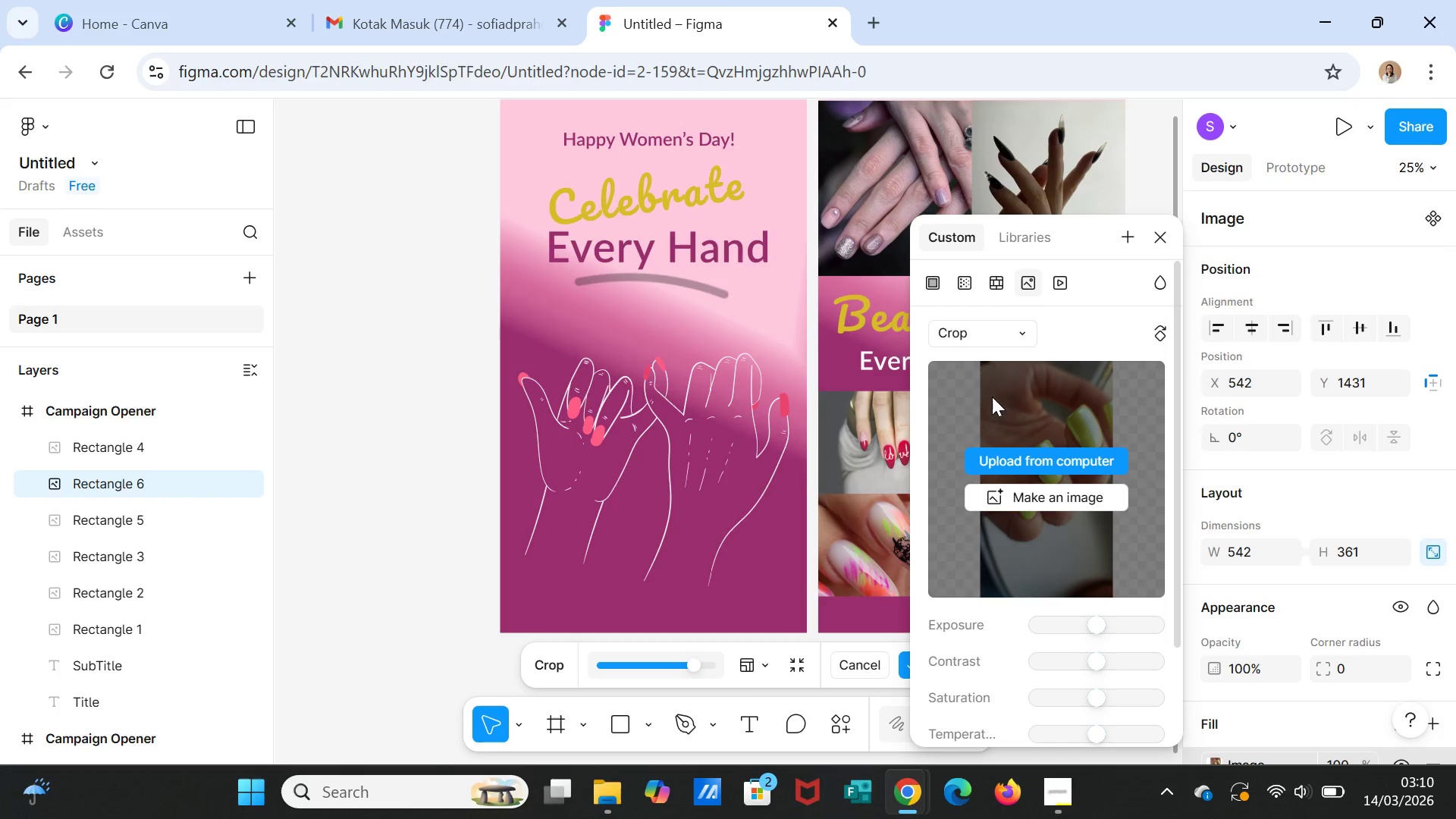 
left_click([995, 337])
 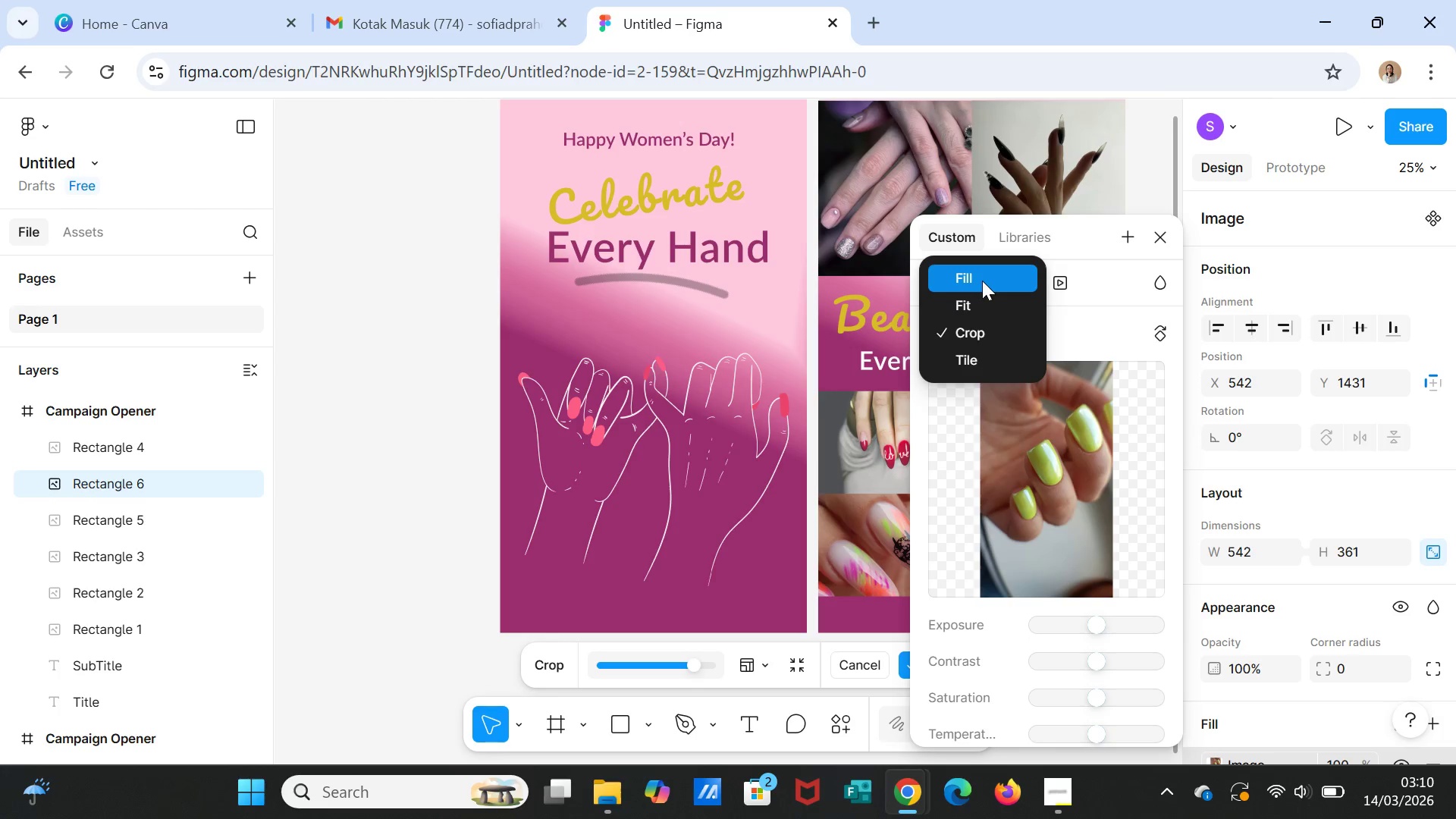 
left_click([982, 280])
 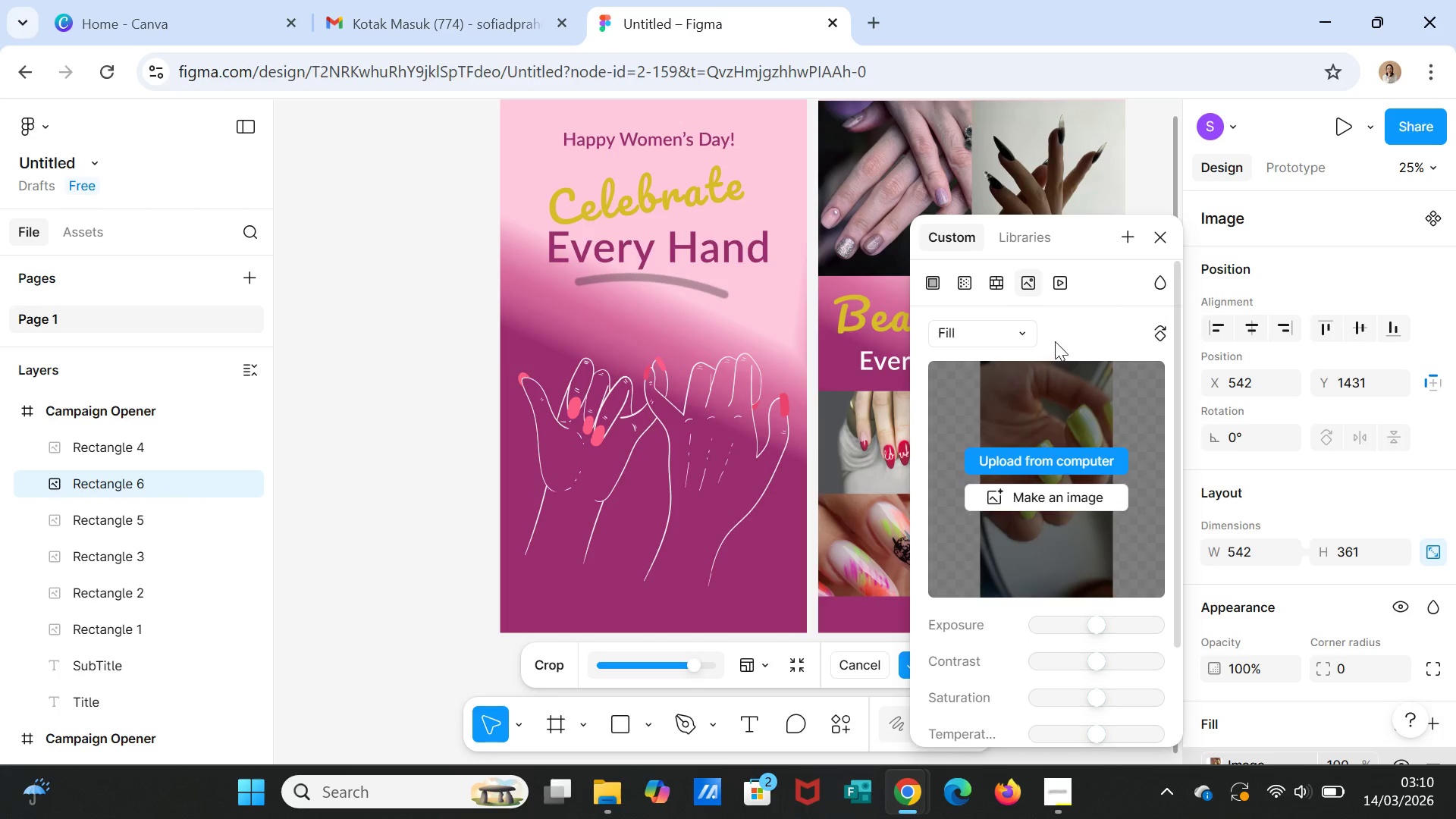 
left_click_drag(start_coordinate=[1081, 230], to_coordinate=[791, 246])
 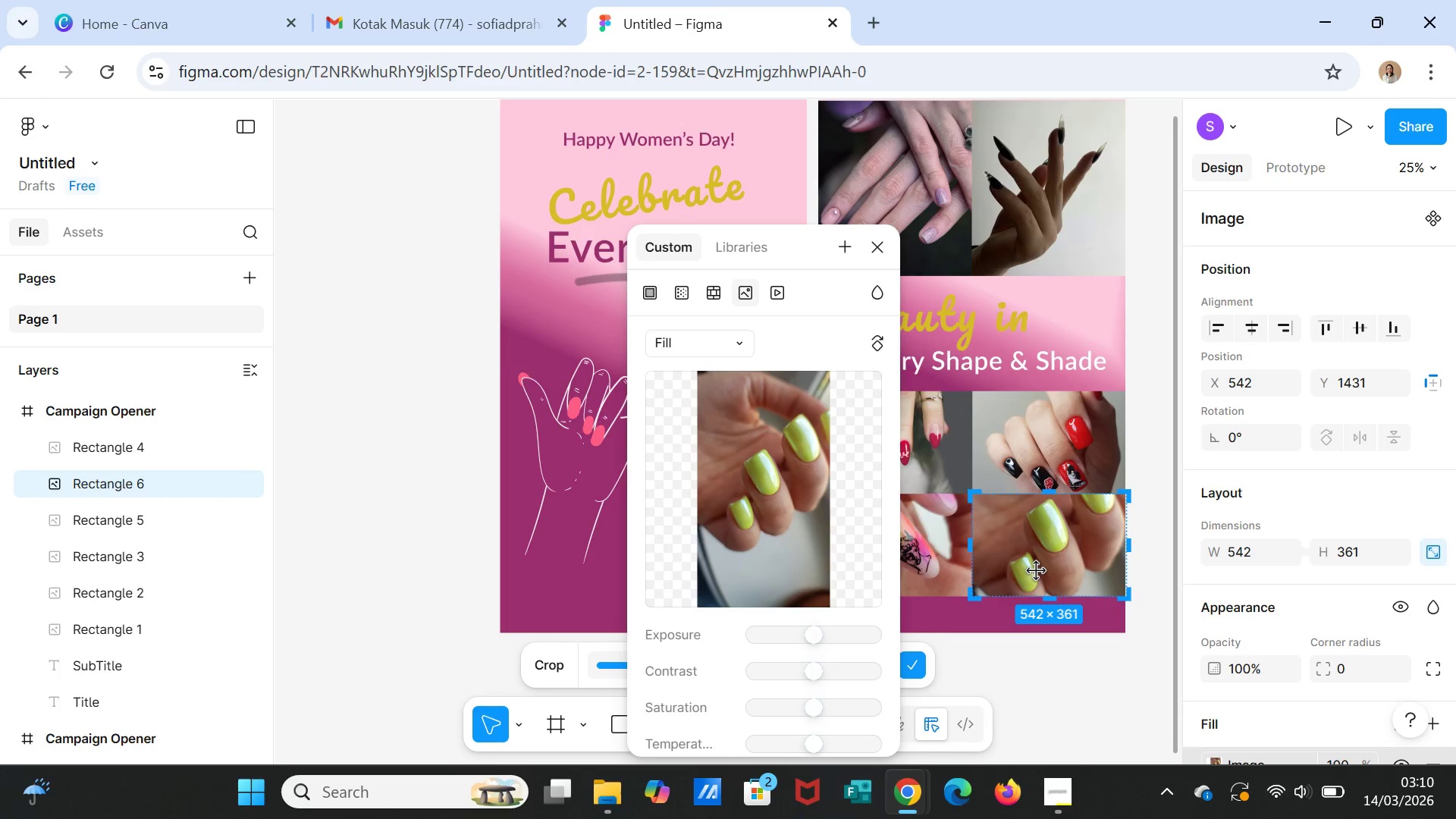 
left_click_drag(start_coordinate=[1037, 571], to_coordinate=[1034, 609])
 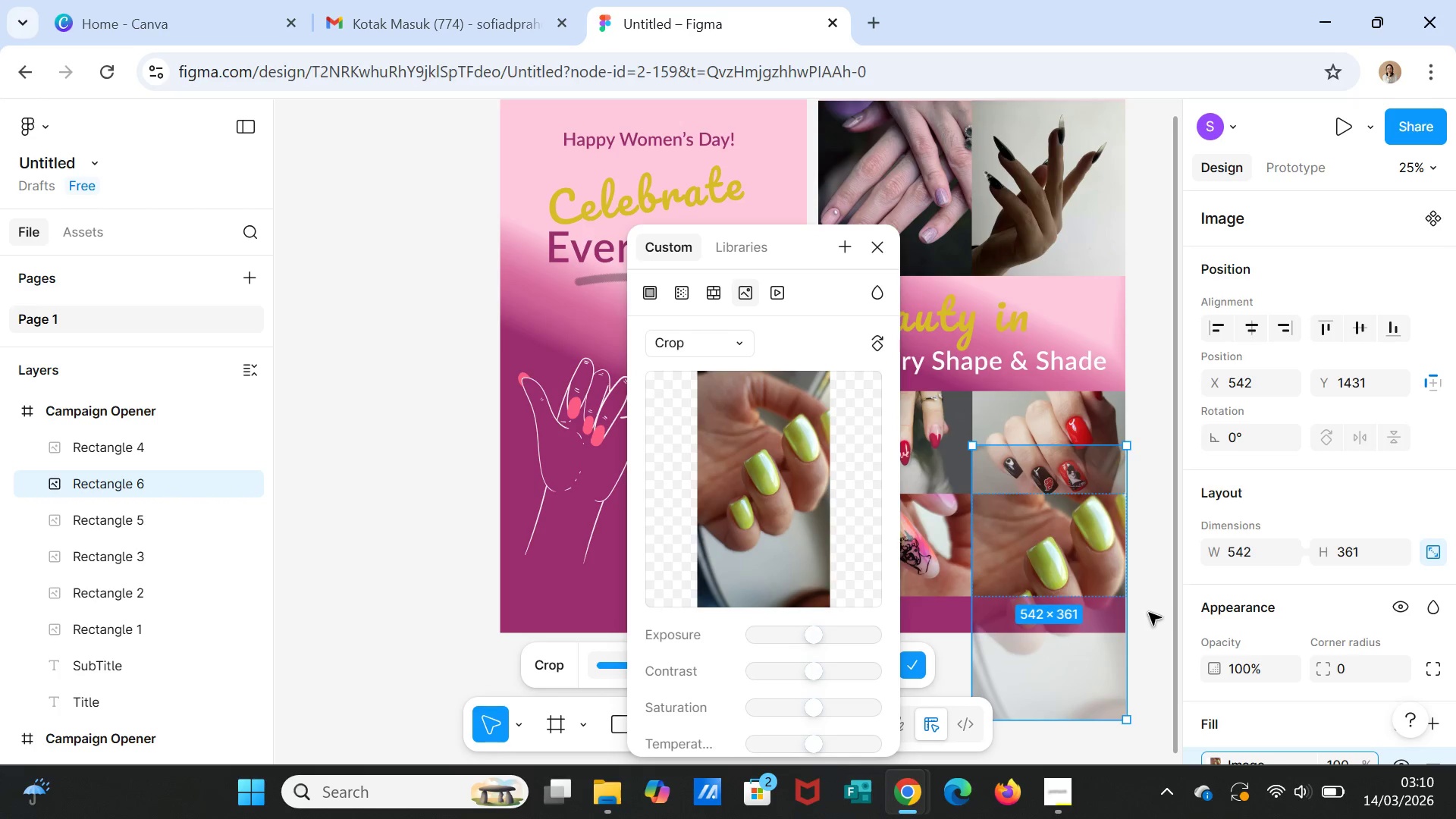 
left_click([1149, 613])
 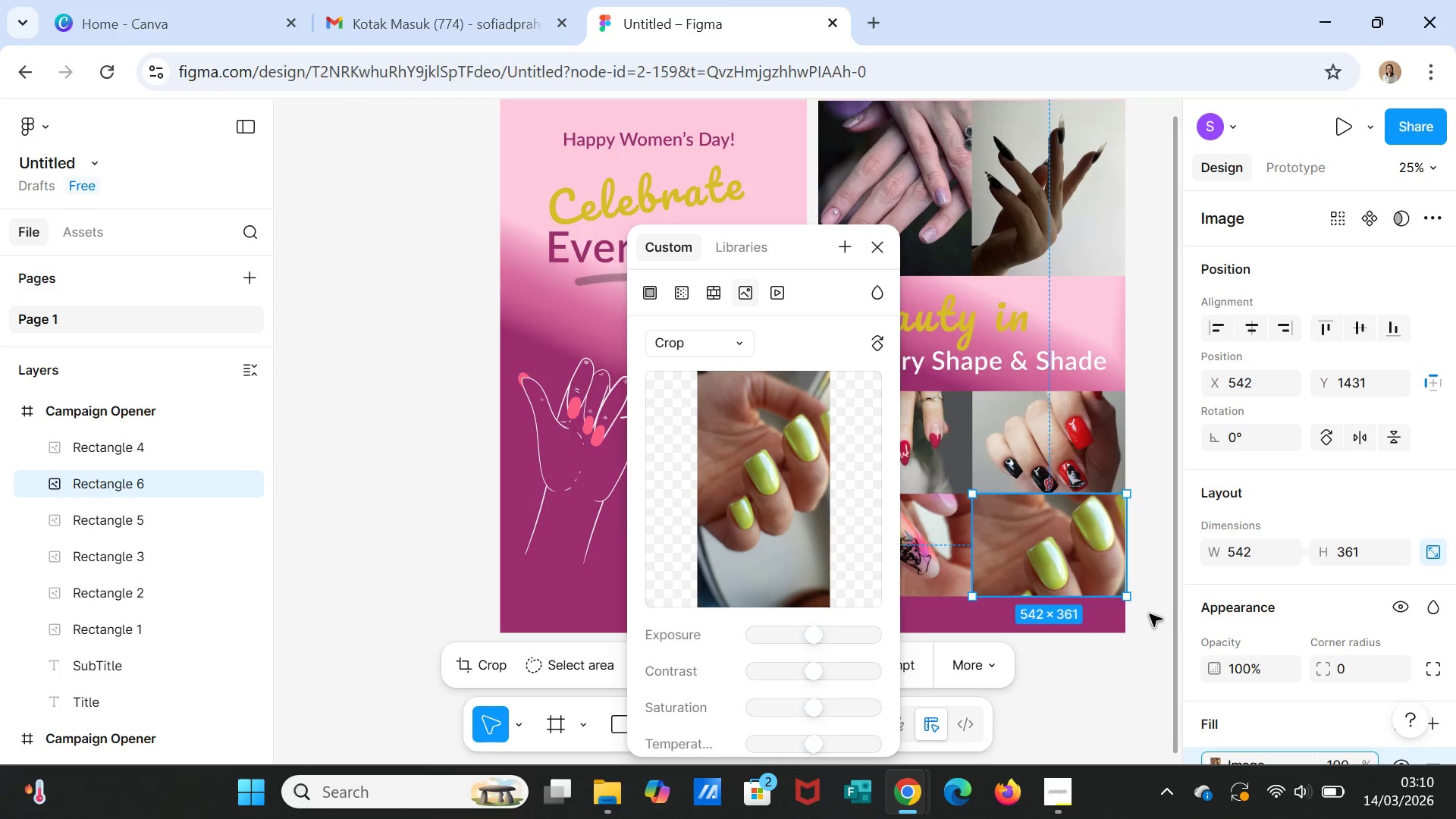 
left_click([1150, 614])
 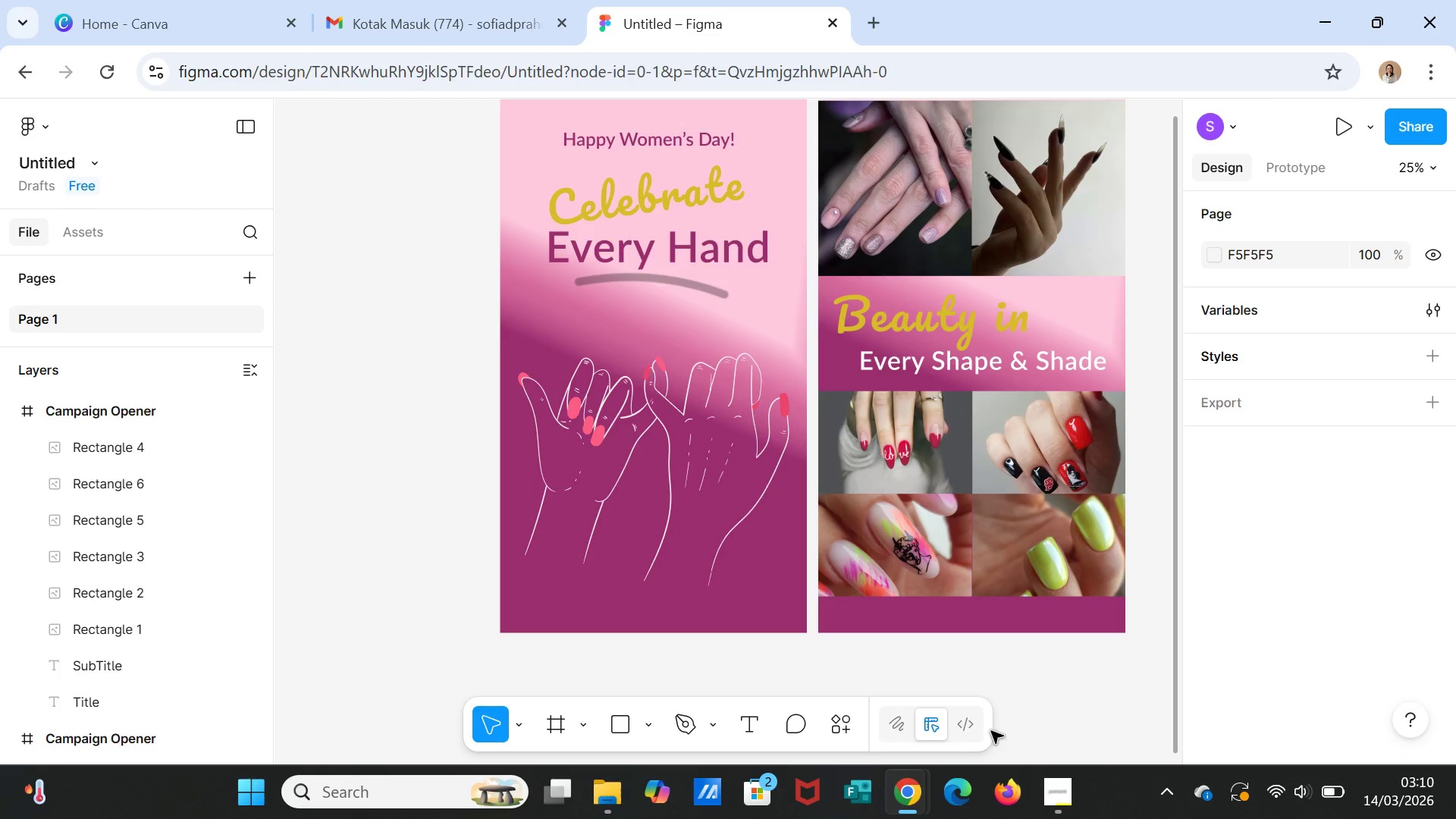 
wait(5.19)
 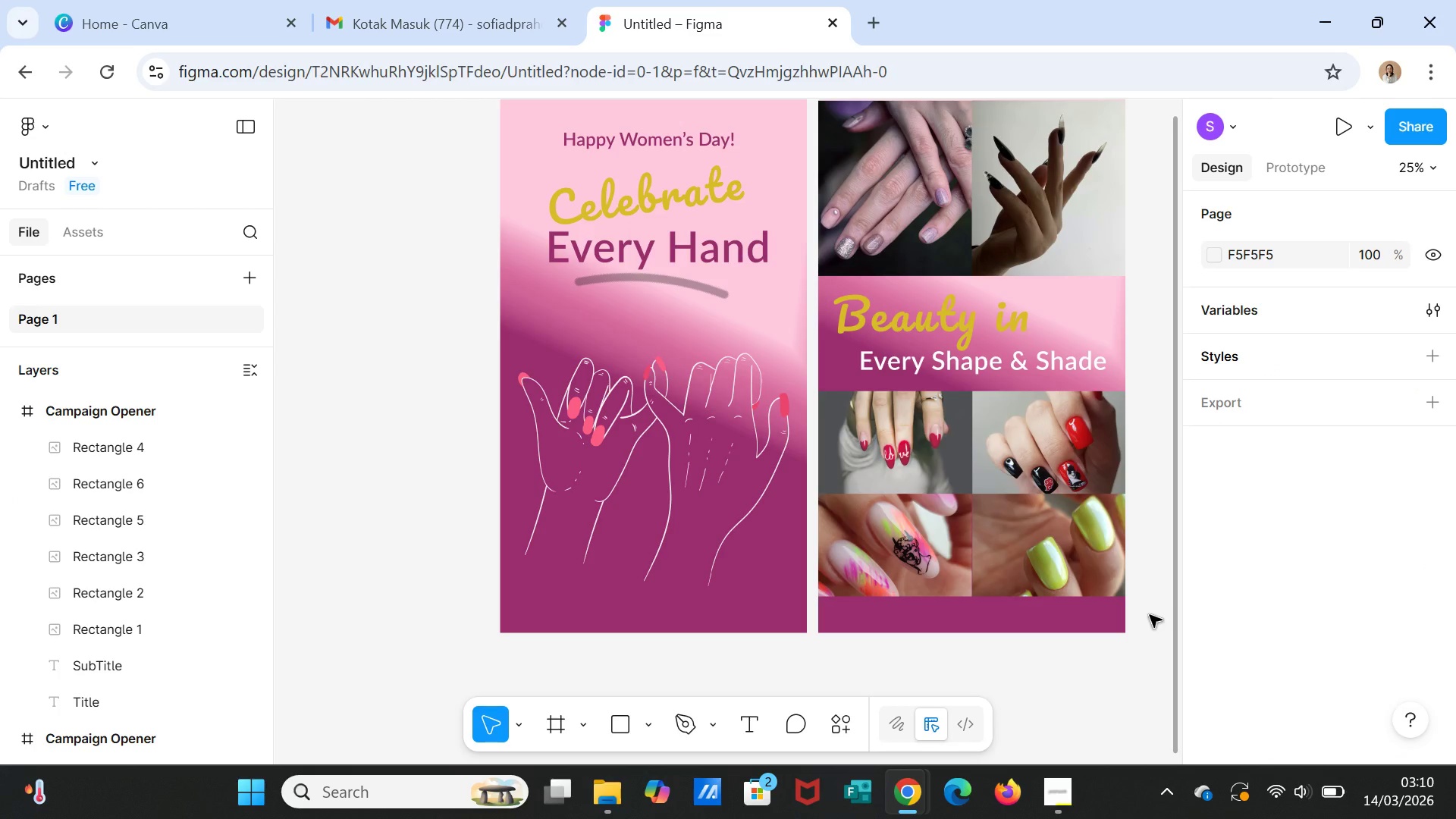 
mouse_move([817, 734])
 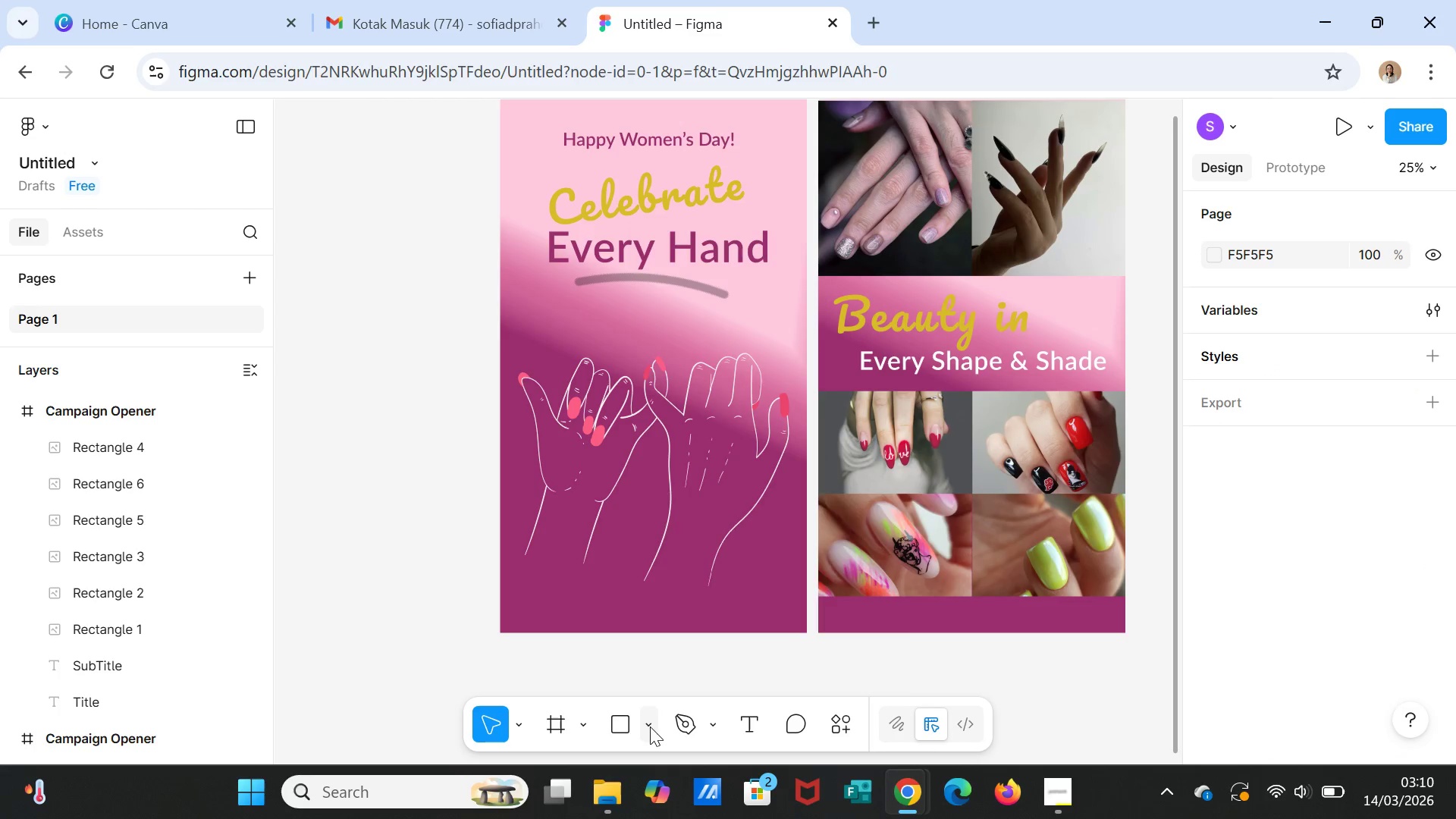 
left_click([650, 726])
 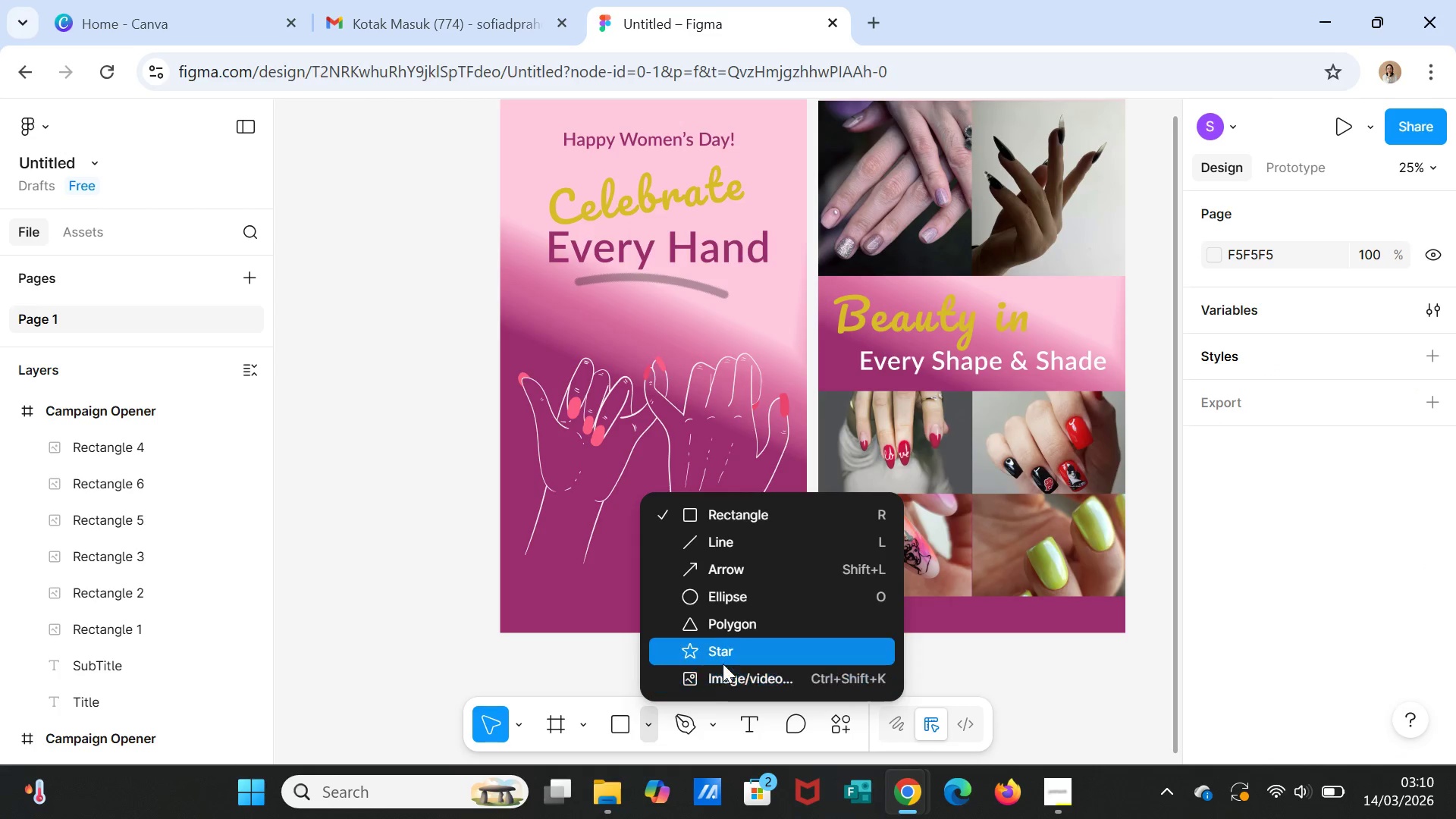 
left_click([723, 661])
 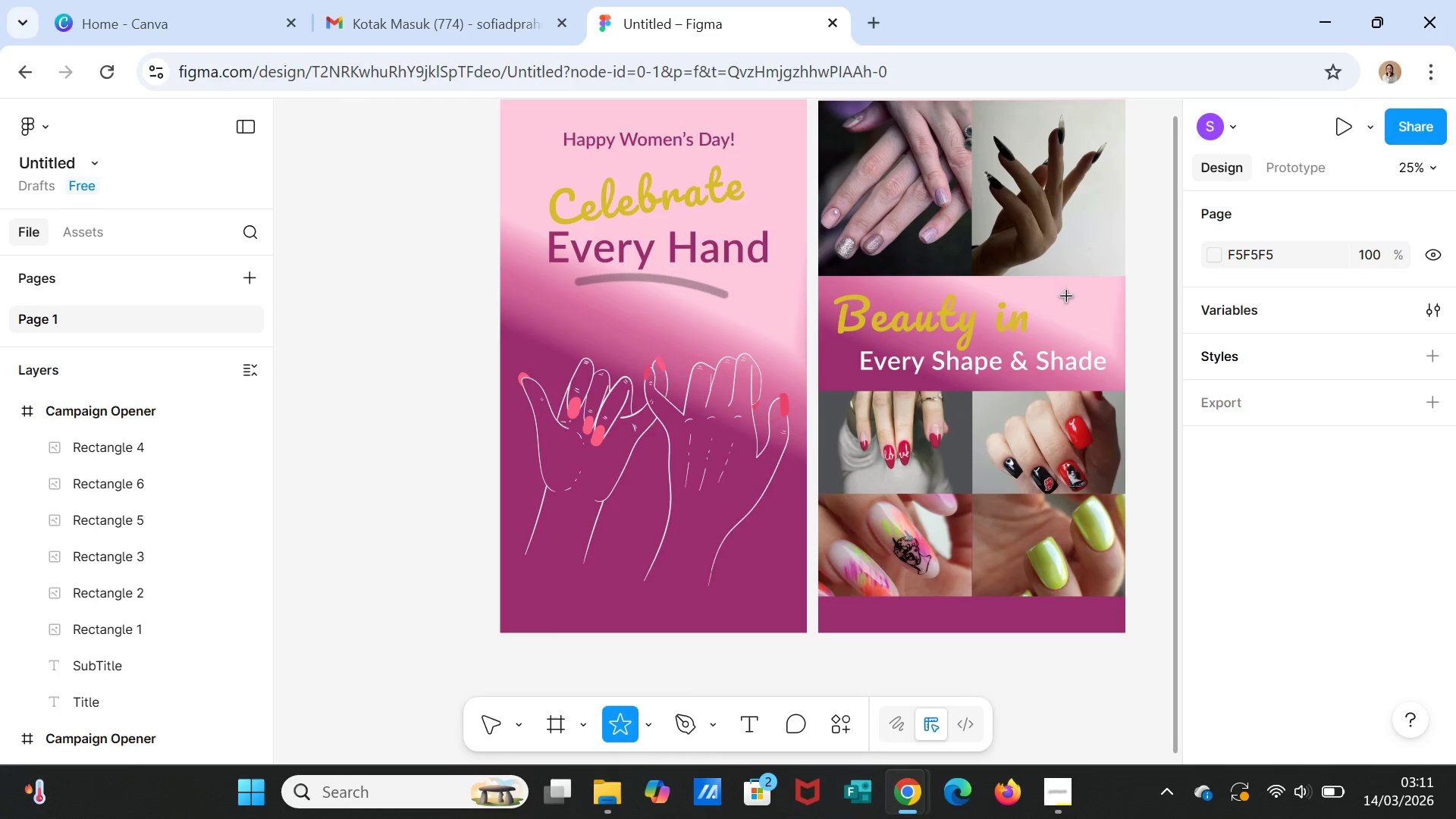 
left_click_drag(start_coordinate=[1068, 309], to_coordinate=[1108, 382])
 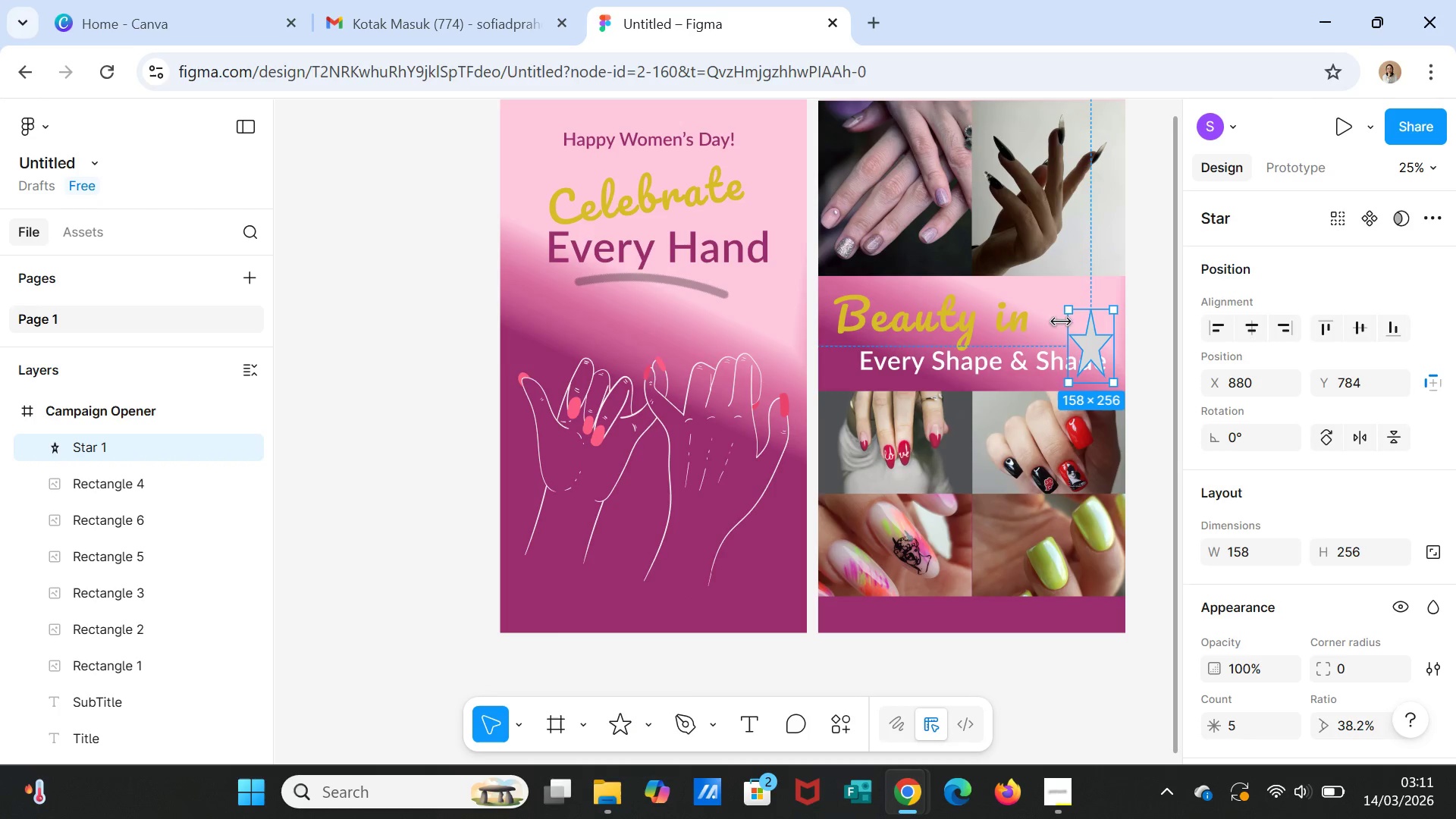 
left_click_drag(start_coordinate=[1066, 312], to_coordinate=[1083, 326])
 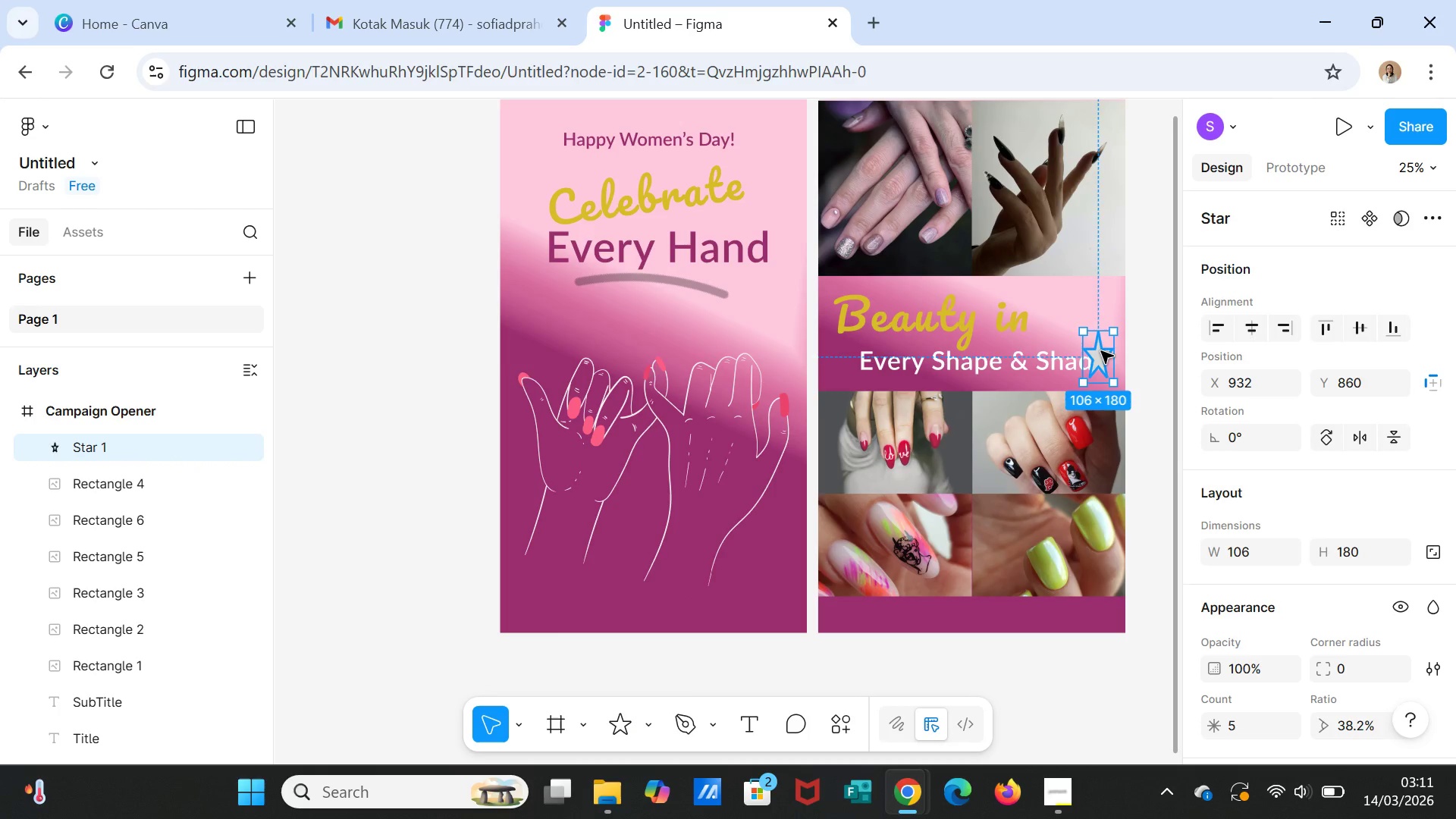 
left_click_drag(start_coordinate=[1103, 353], to_coordinate=[1094, 326])
 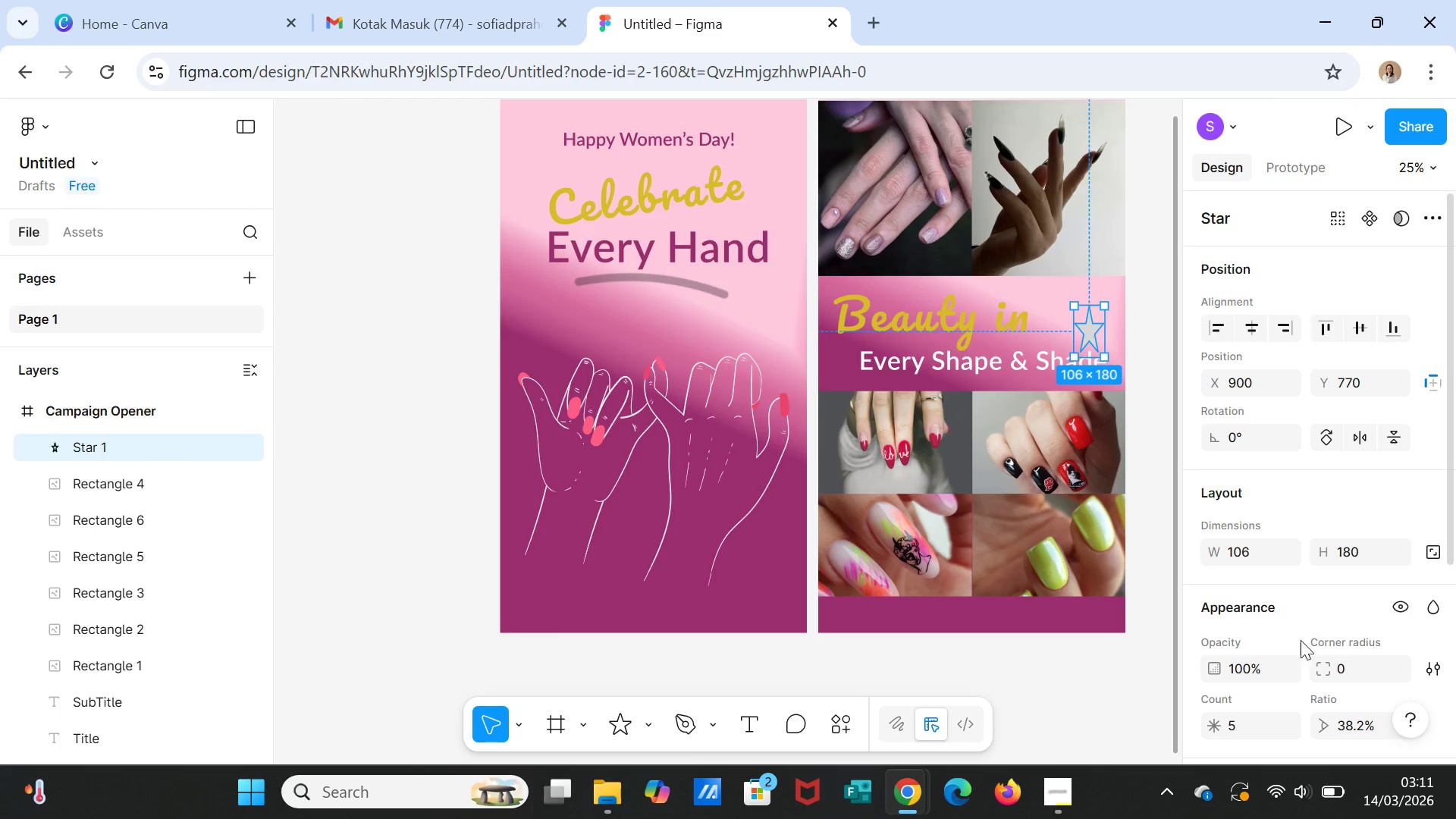 
scroll: coordinate [1305, 663], scroll_direction: down, amount: 3.0
 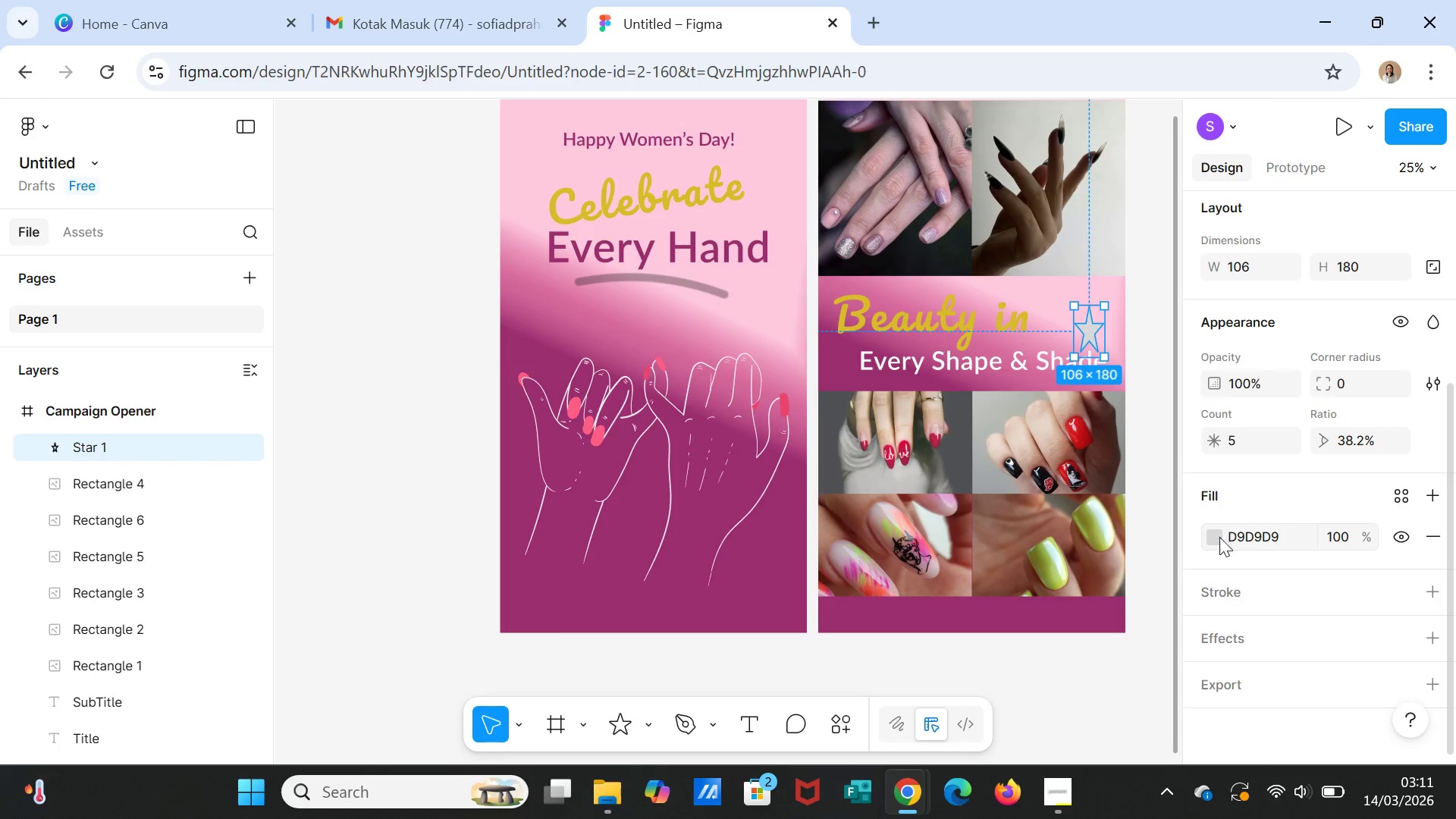 
left_click([1214, 535])
 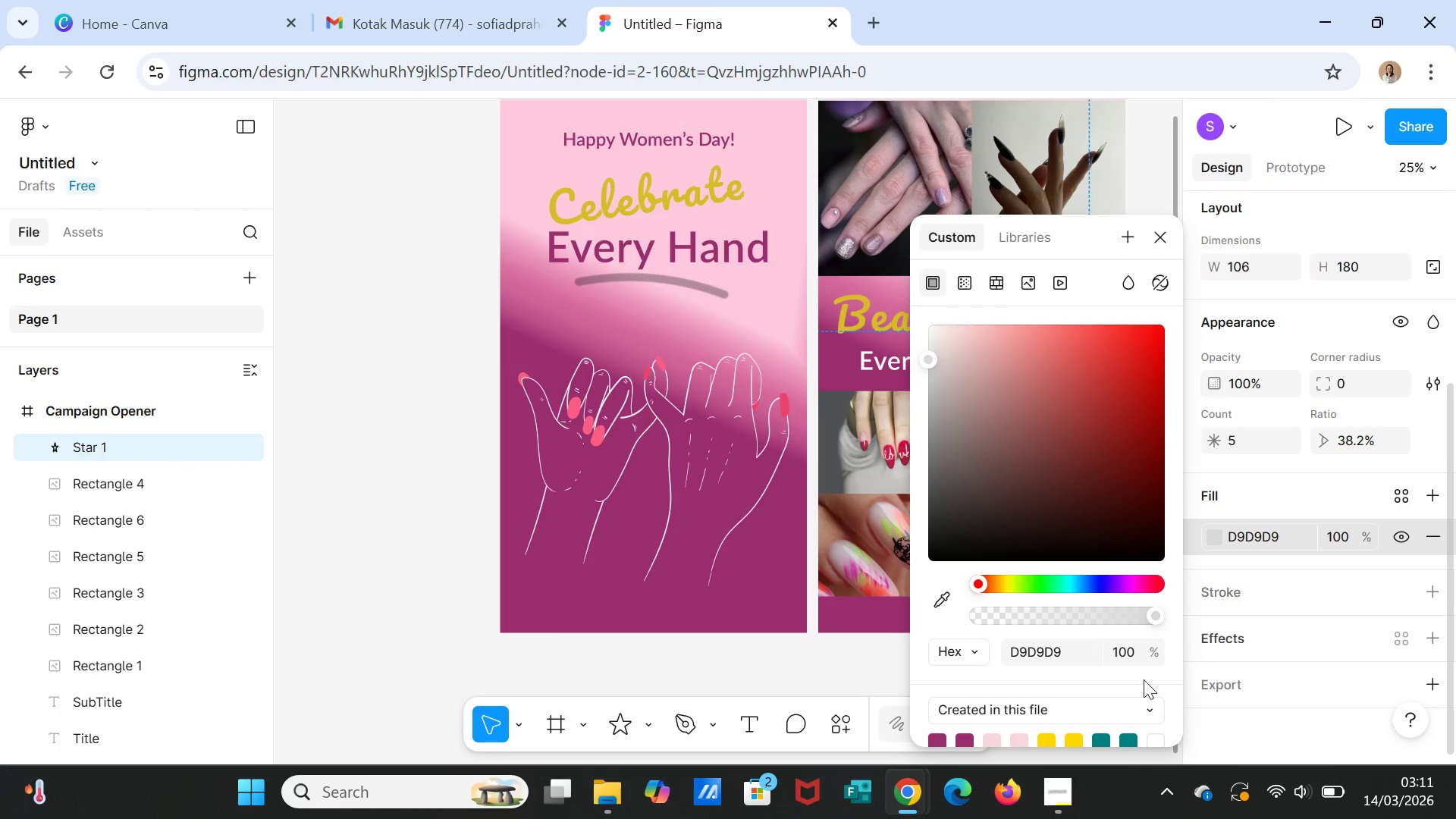 
scroll: coordinate [1075, 682], scroll_direction: down, amount: 1.0
 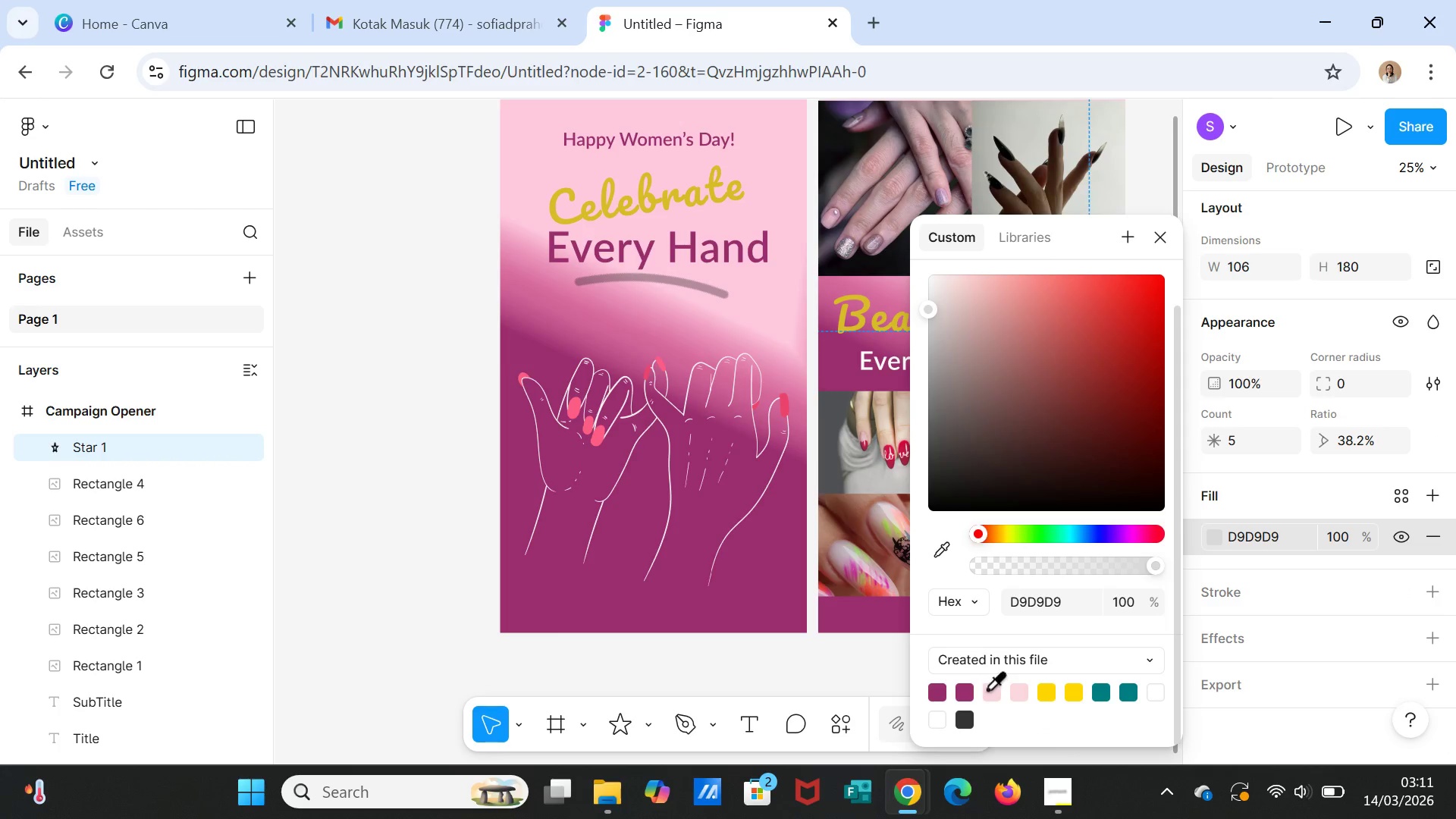 
left_click([987, 689])
 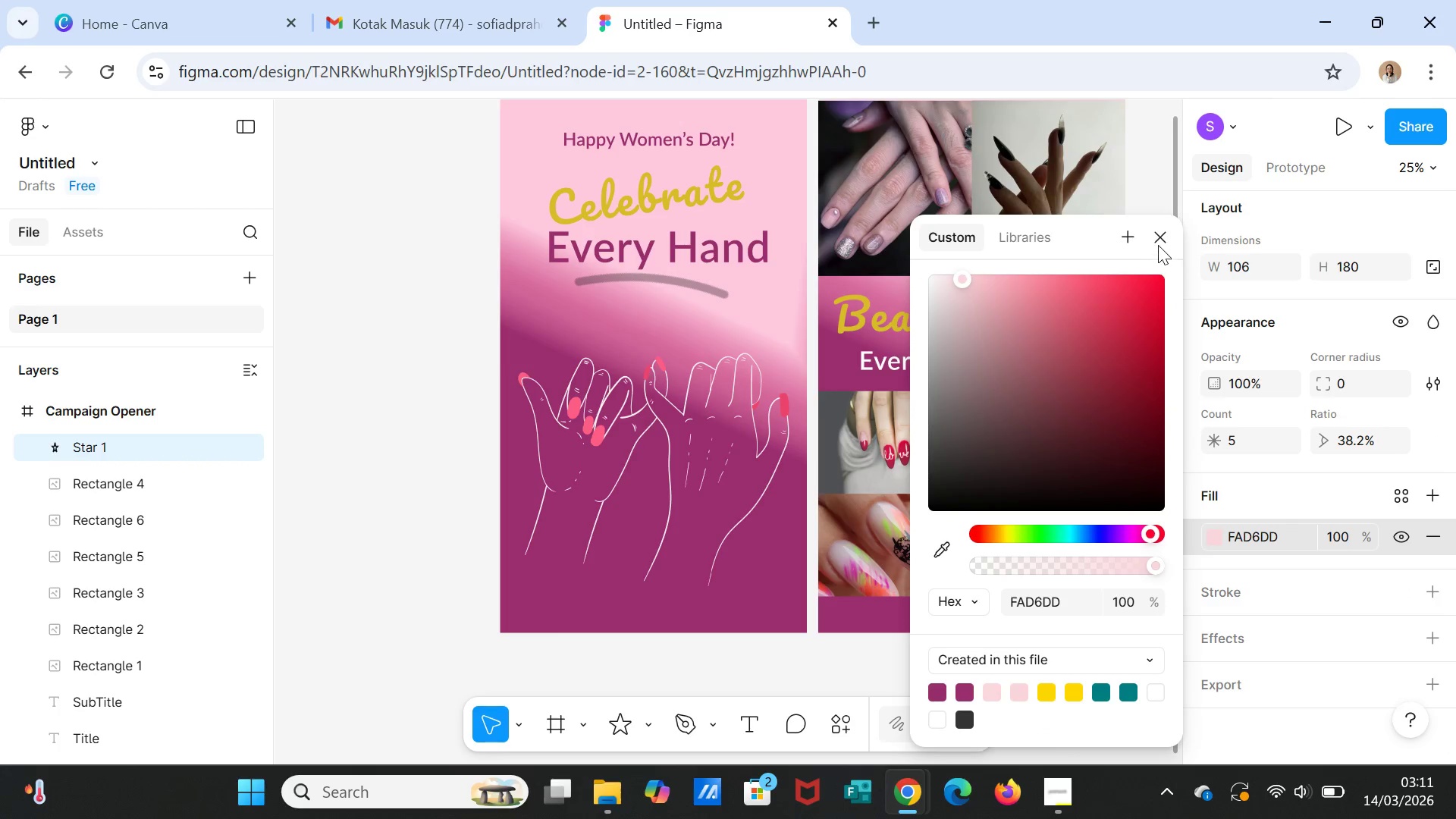 
left_click([1161, 234])
 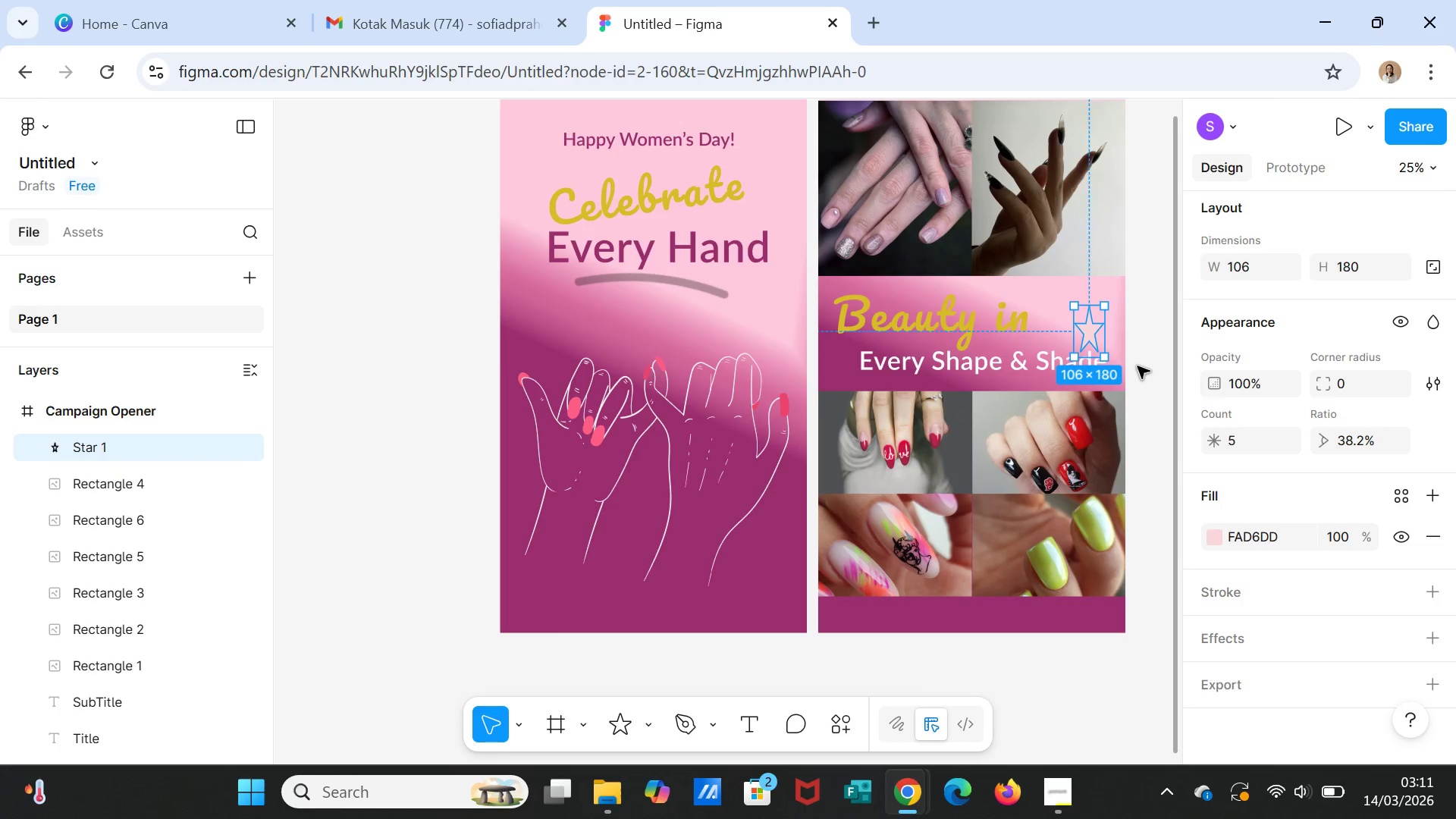 
left_click([1138, 369])
 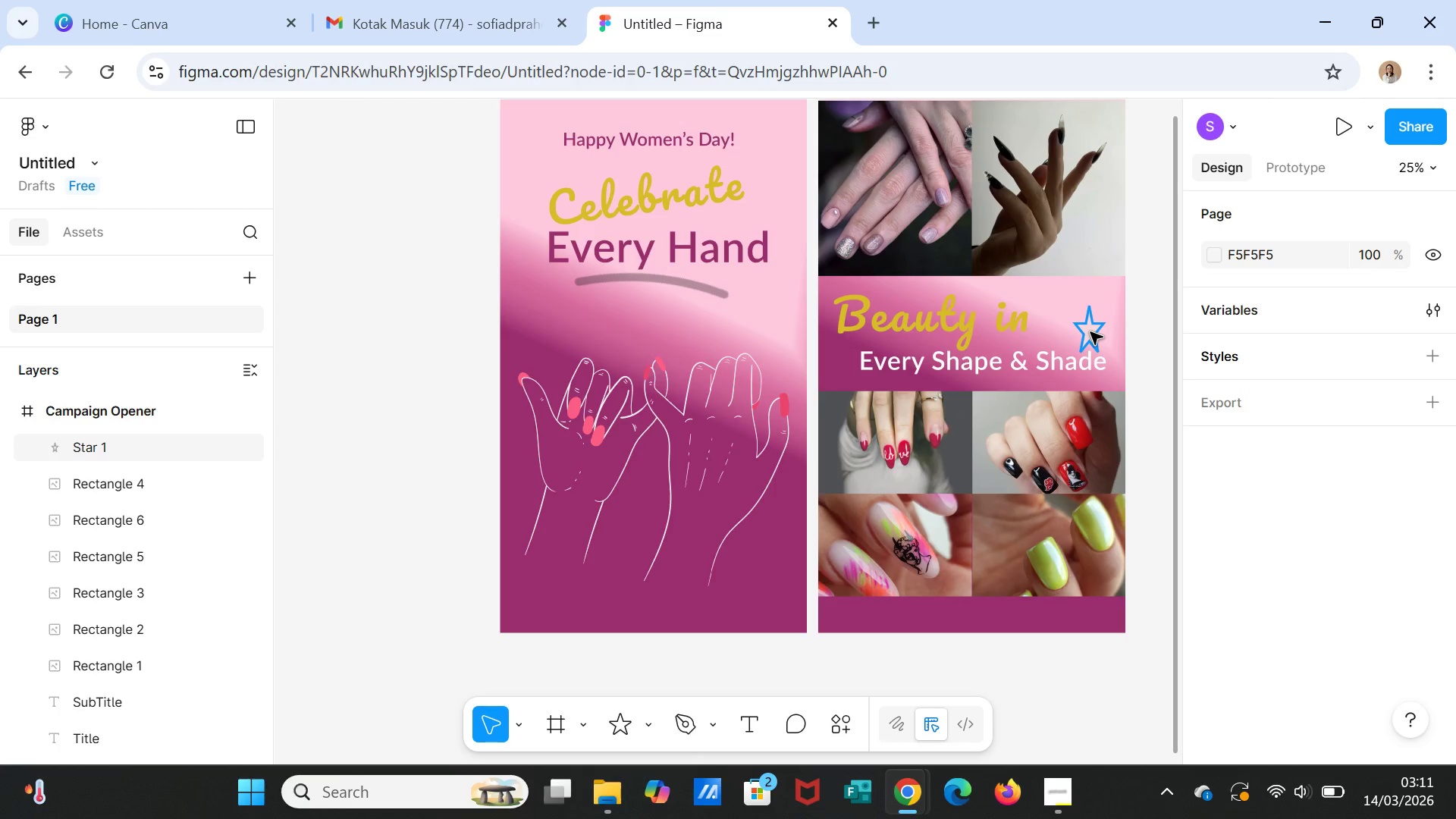 
left_click([1090, 332])
 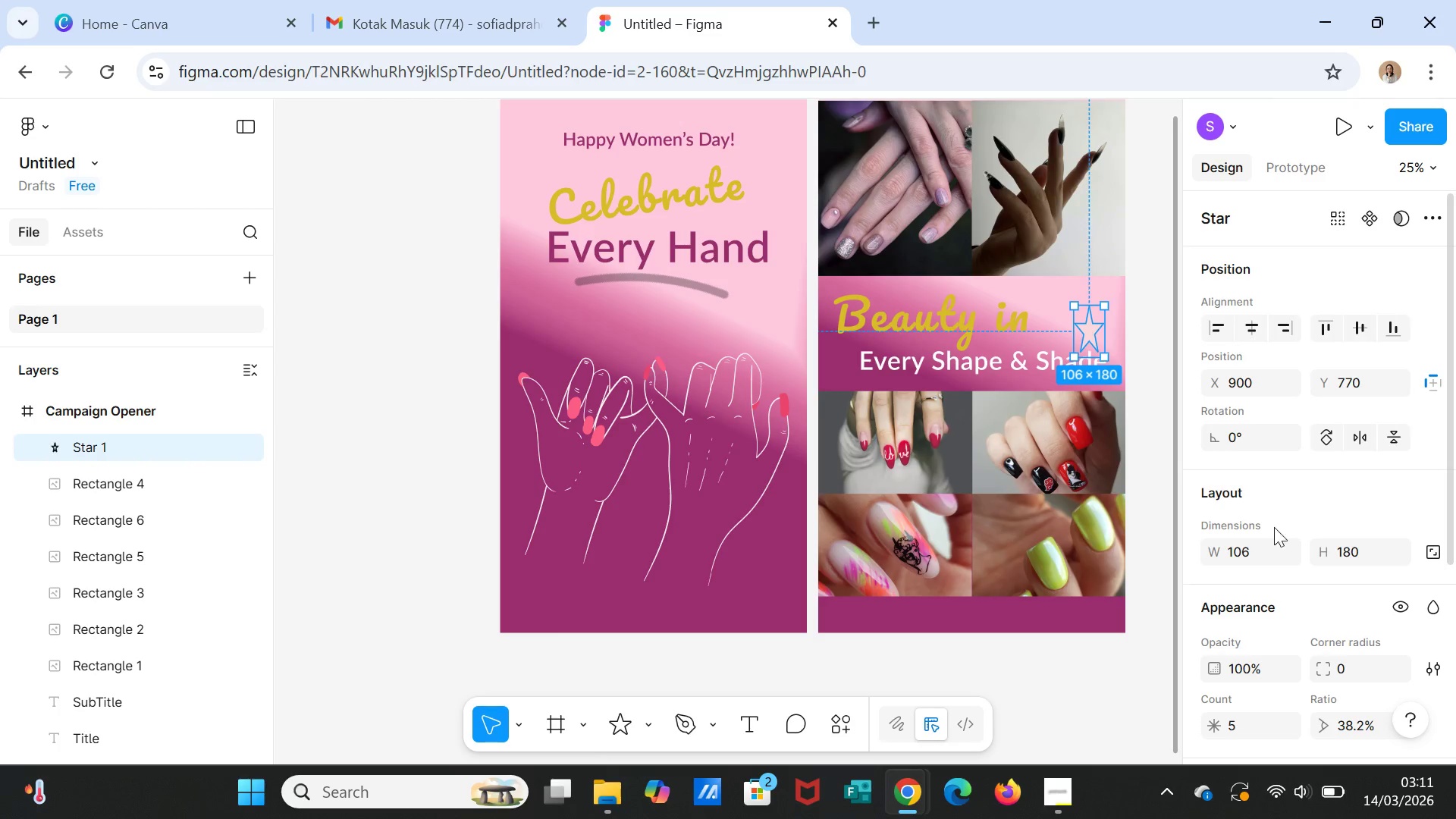 
scroll: coordinate [1276, 550], scroll_direction: down, amount: 3.0
 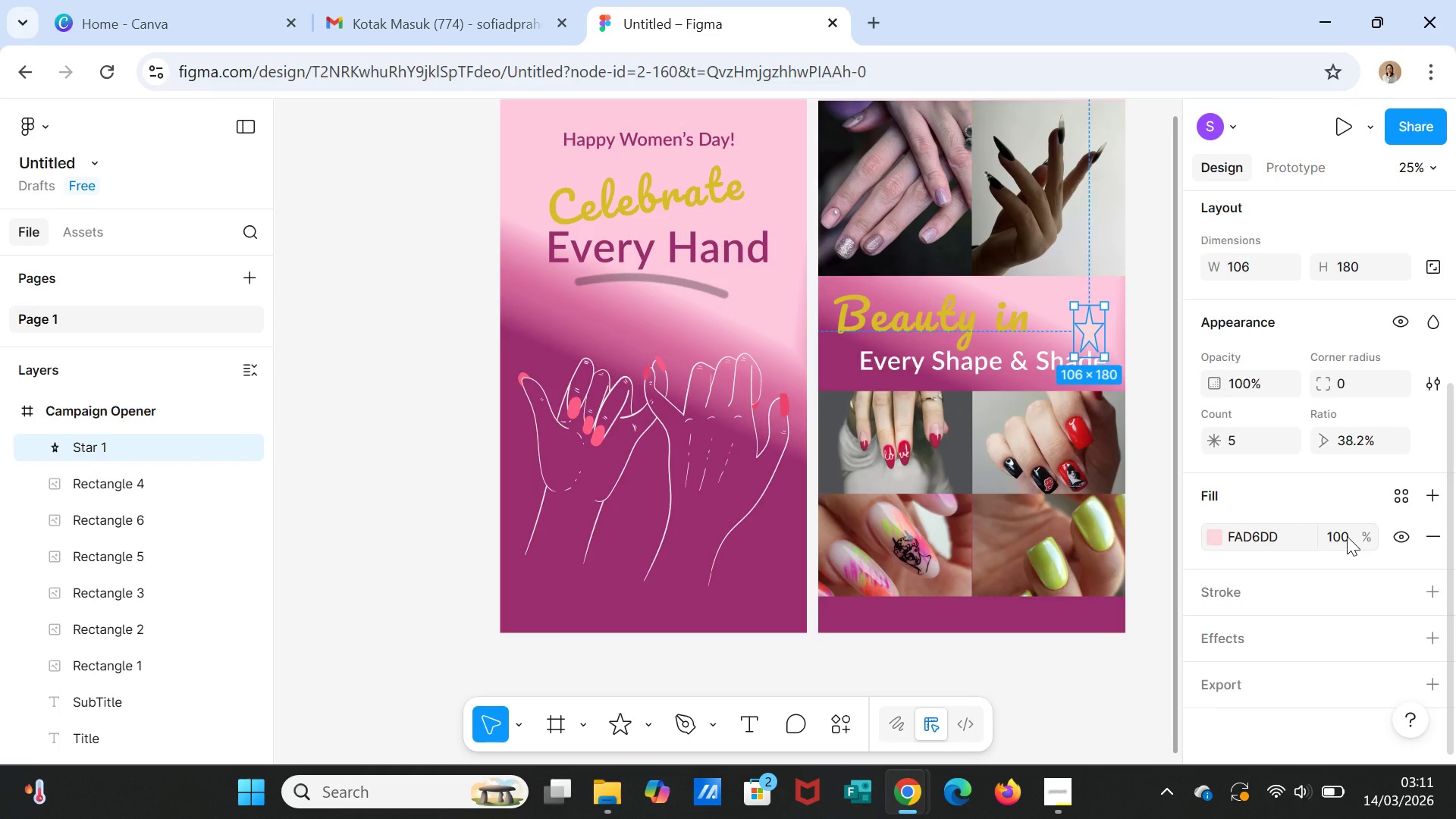 
left_click([1347, 536])
 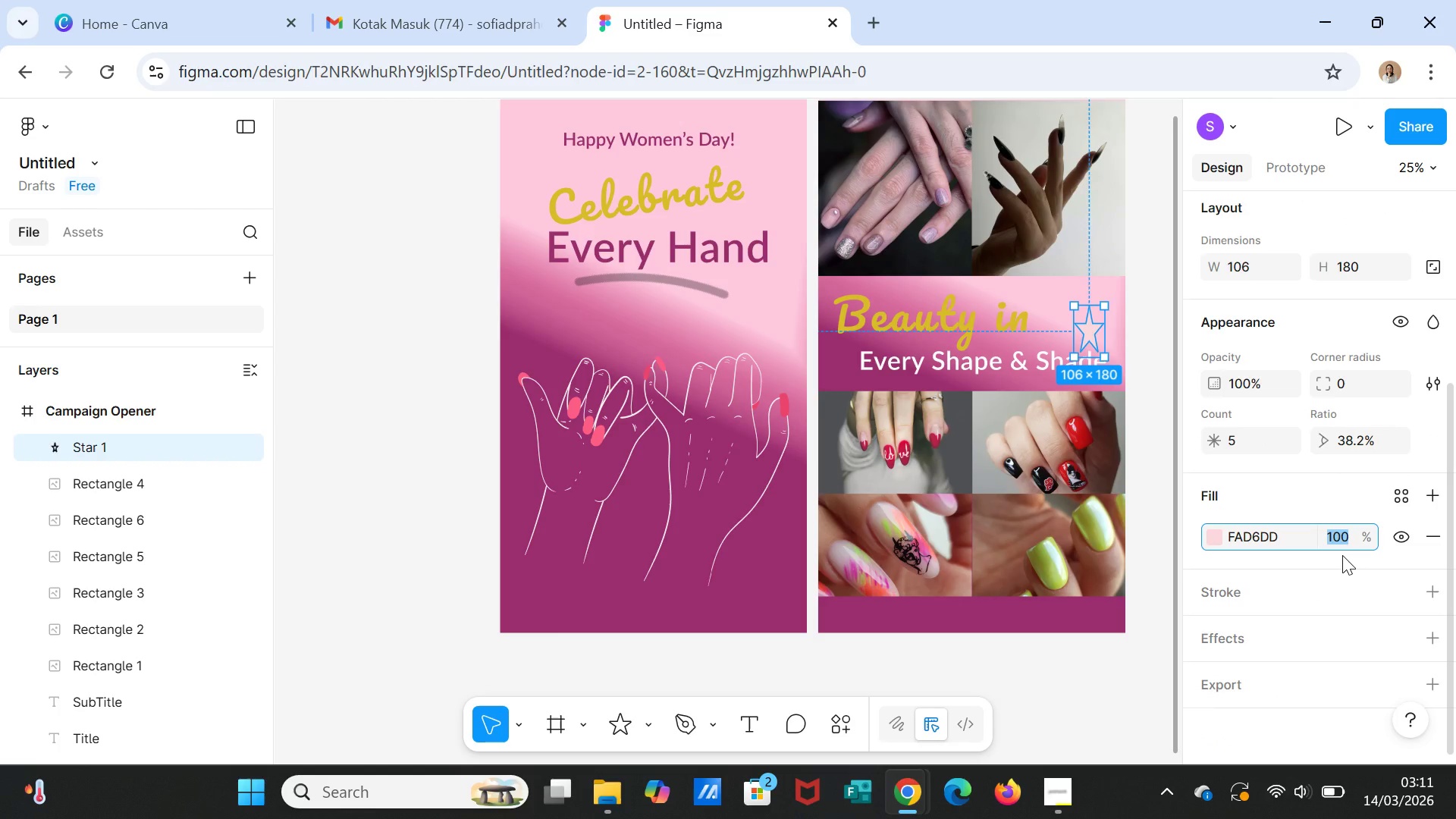 
type(50)
 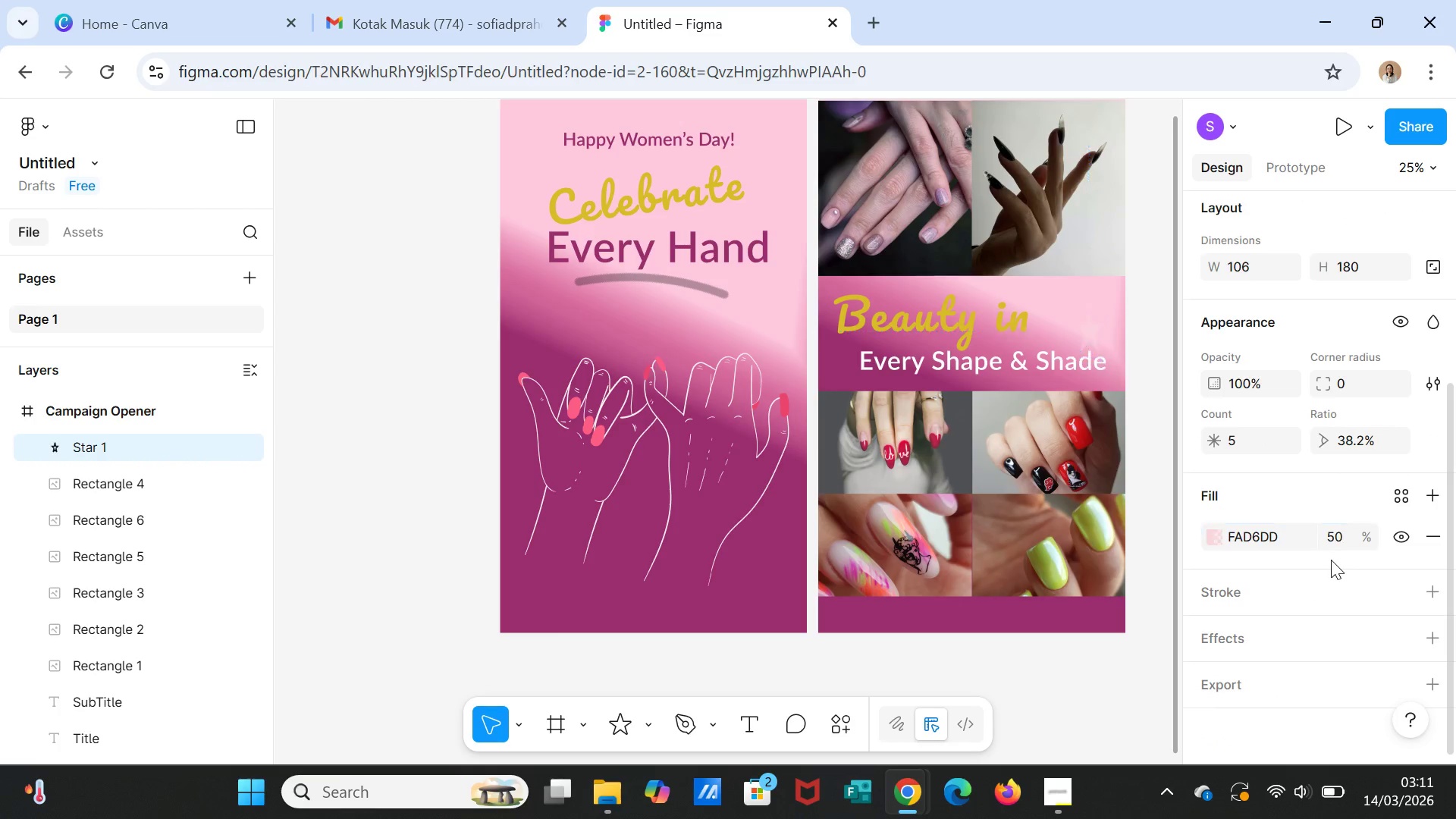 
key(Enter)
 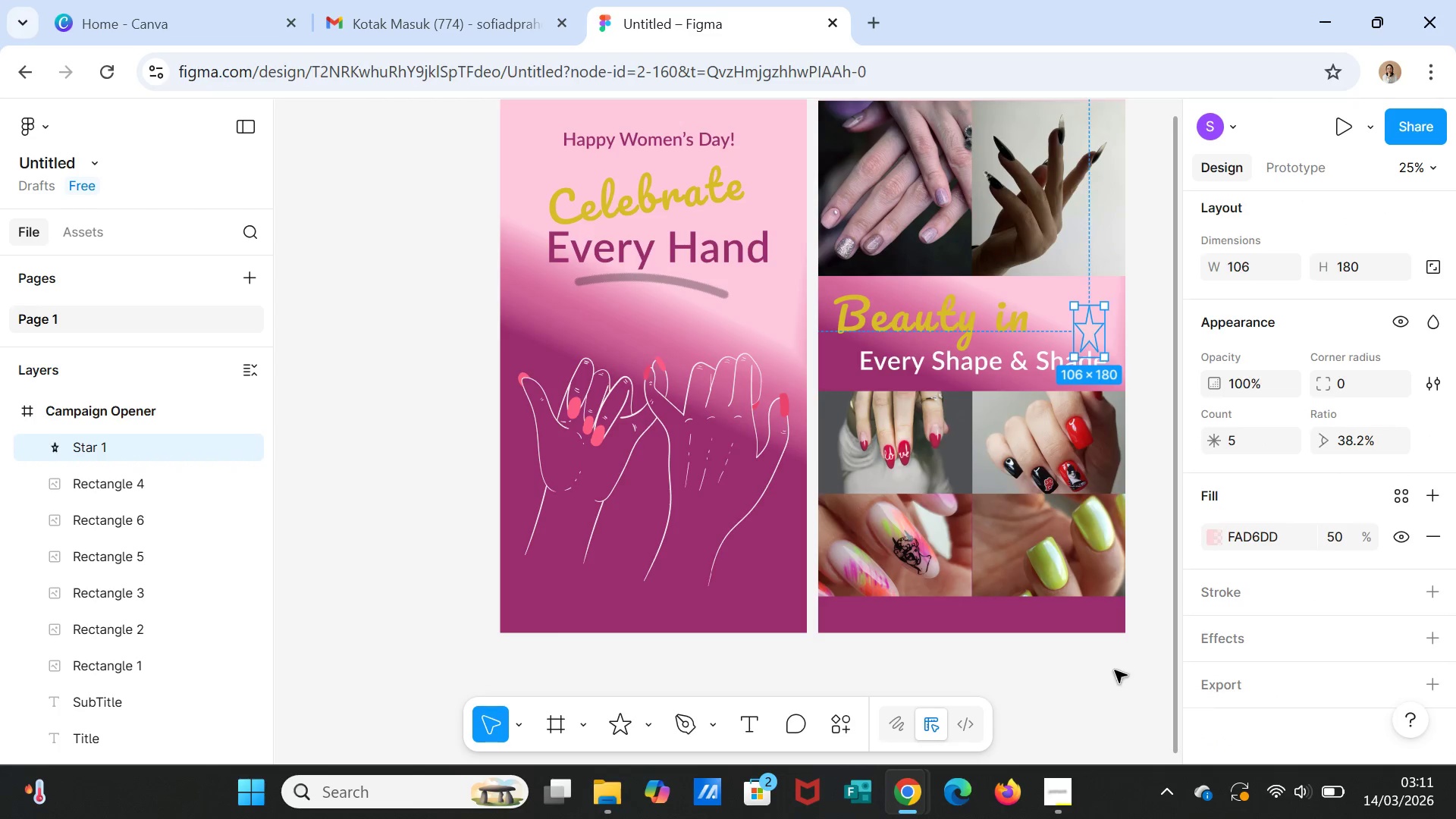 
left_click([1115, 672])
 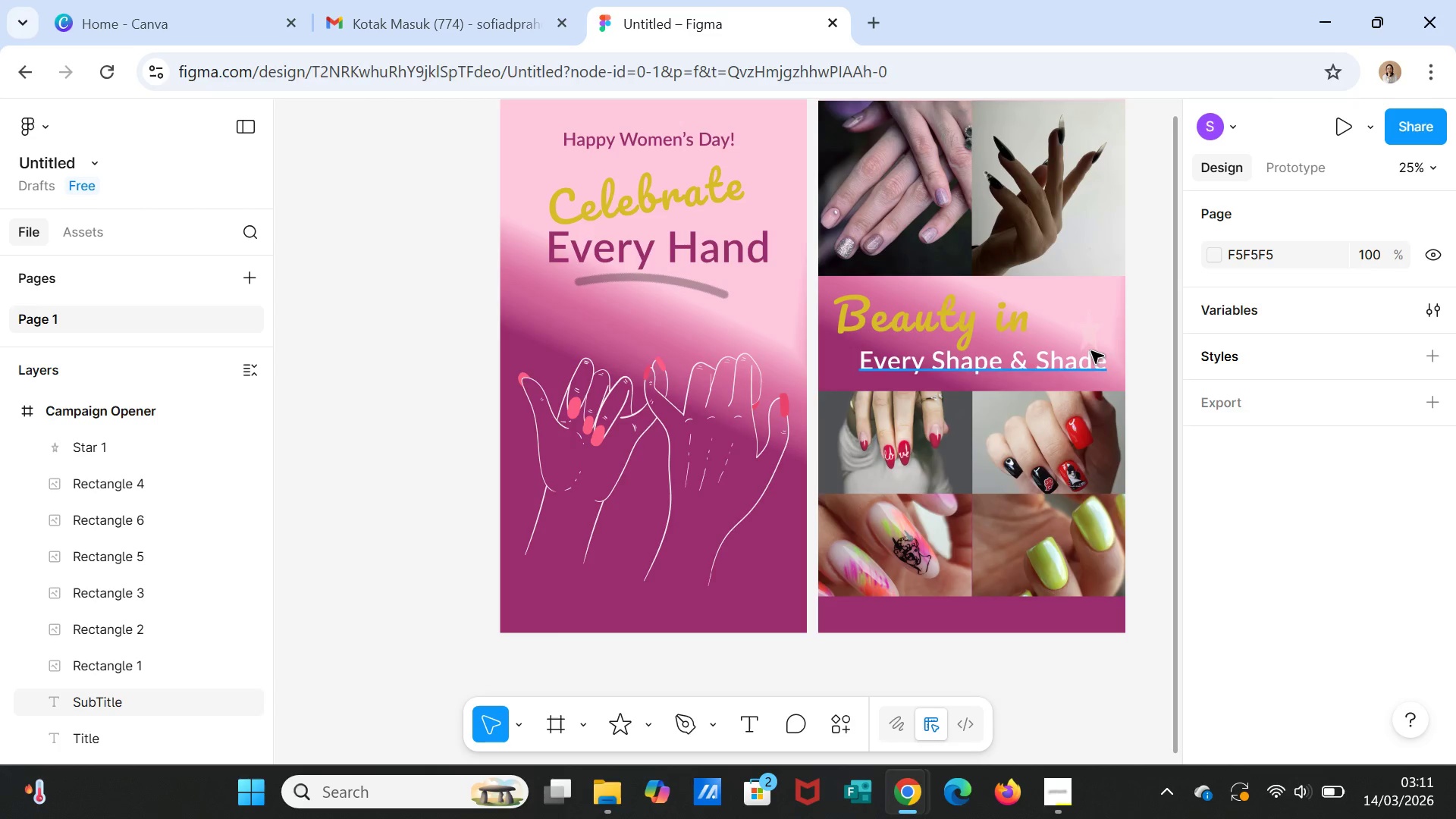 
left_click([1091, 333])
 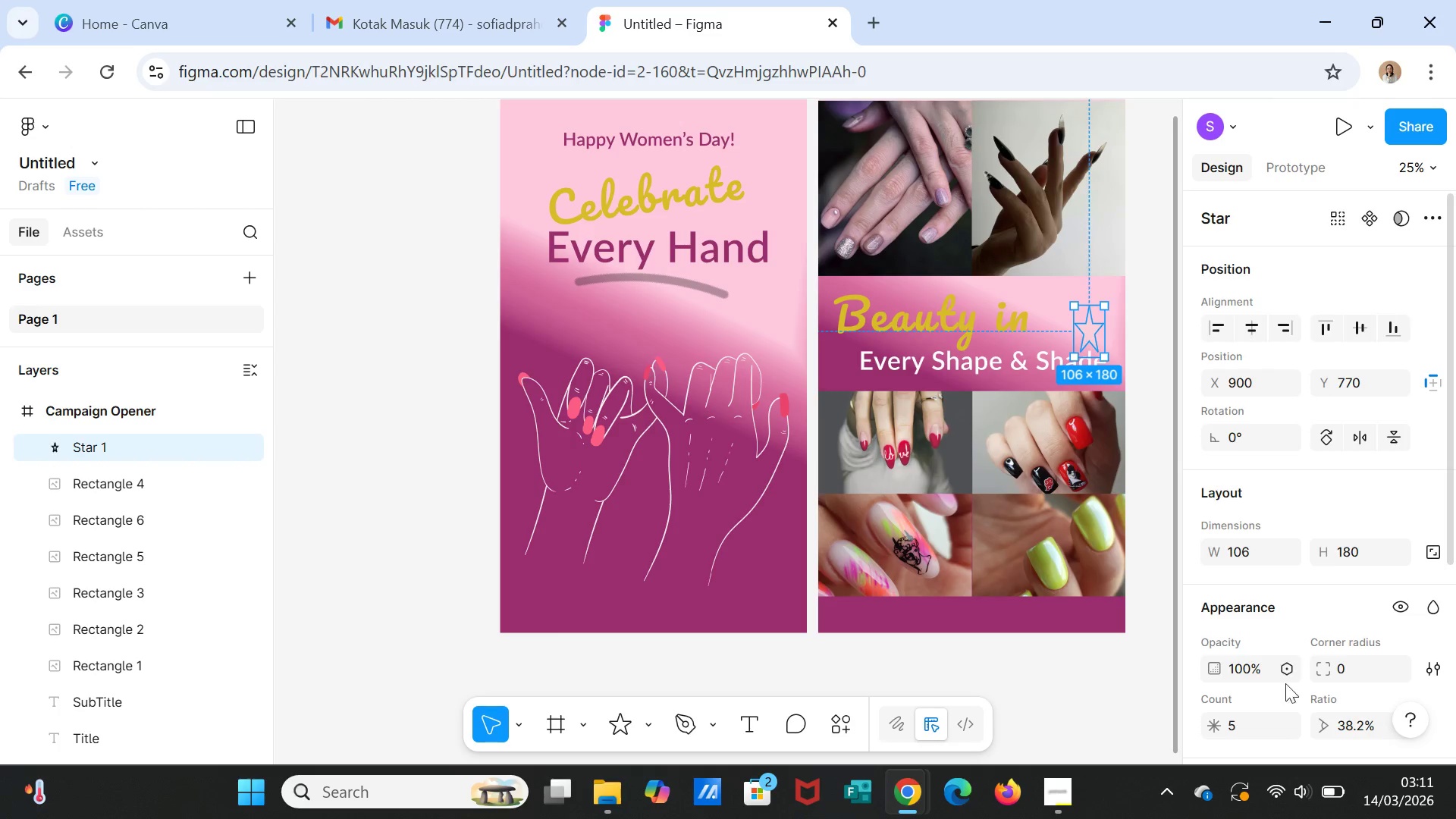 
scroll: coordinate [1280, 693], scroll_direction: down, amount: 2.0
 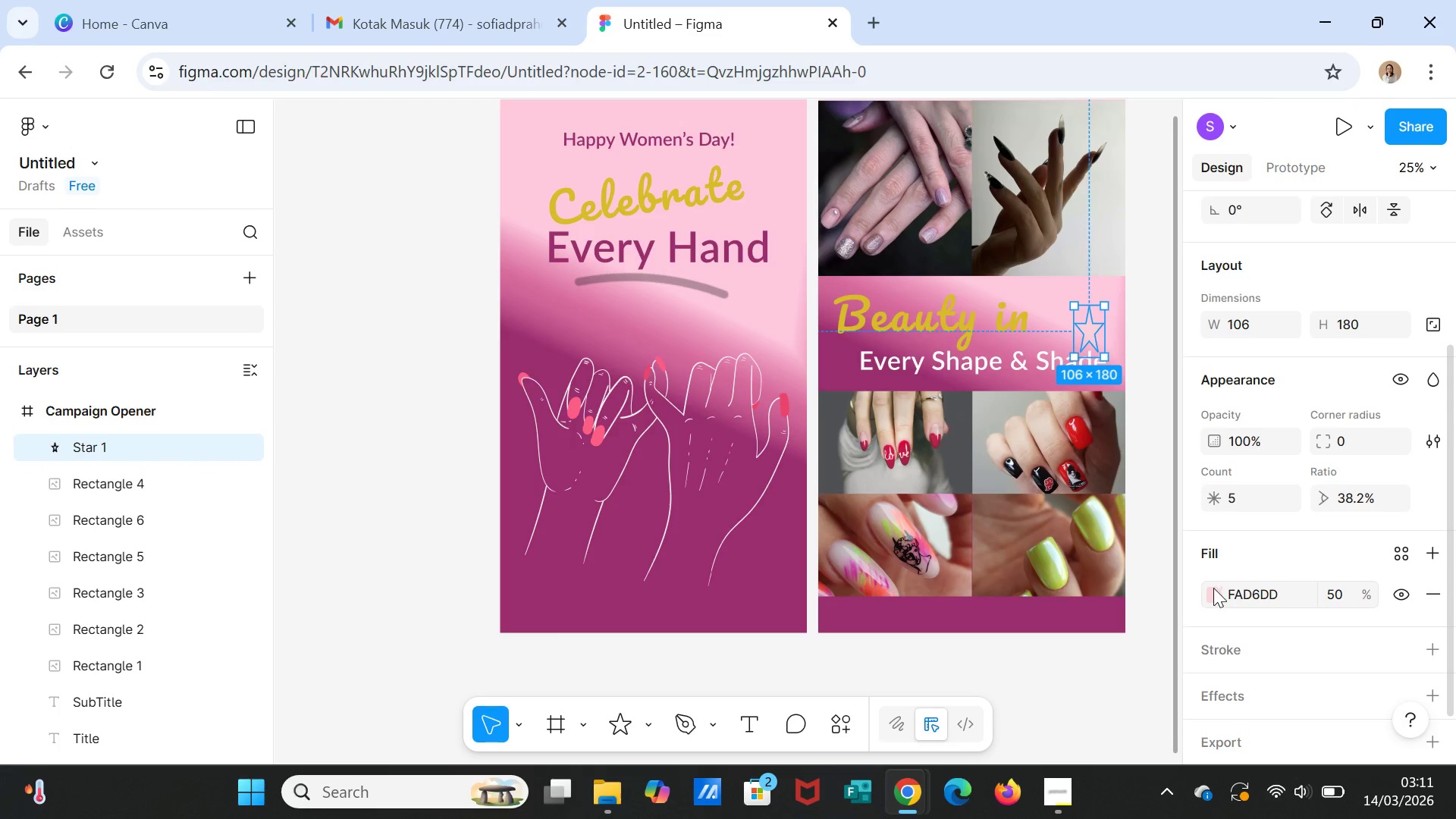 
left_click([1213, 588])
 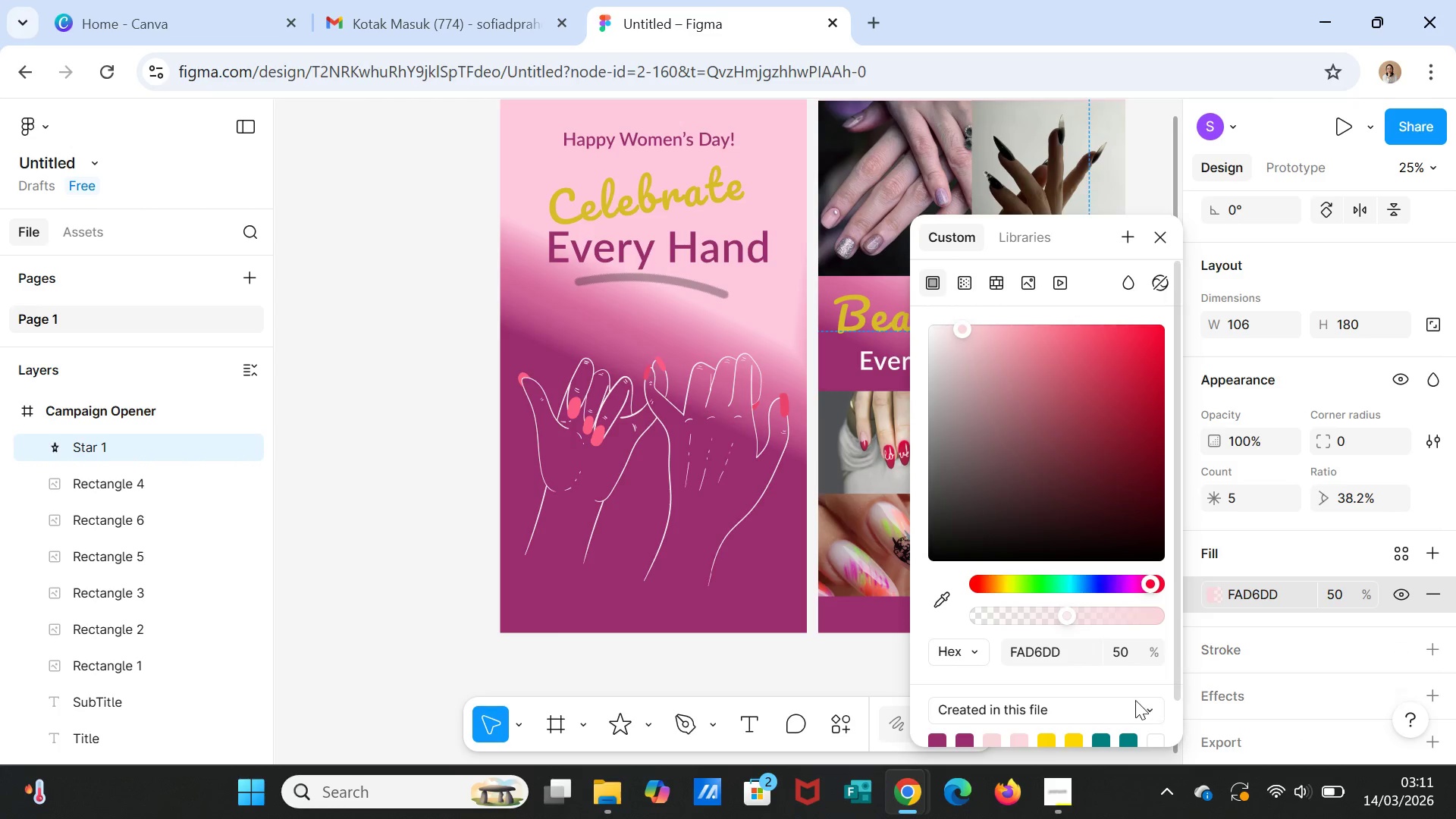 
scroll: coordinate [1122, 717], scroll_direction: down, amount: 1.0
 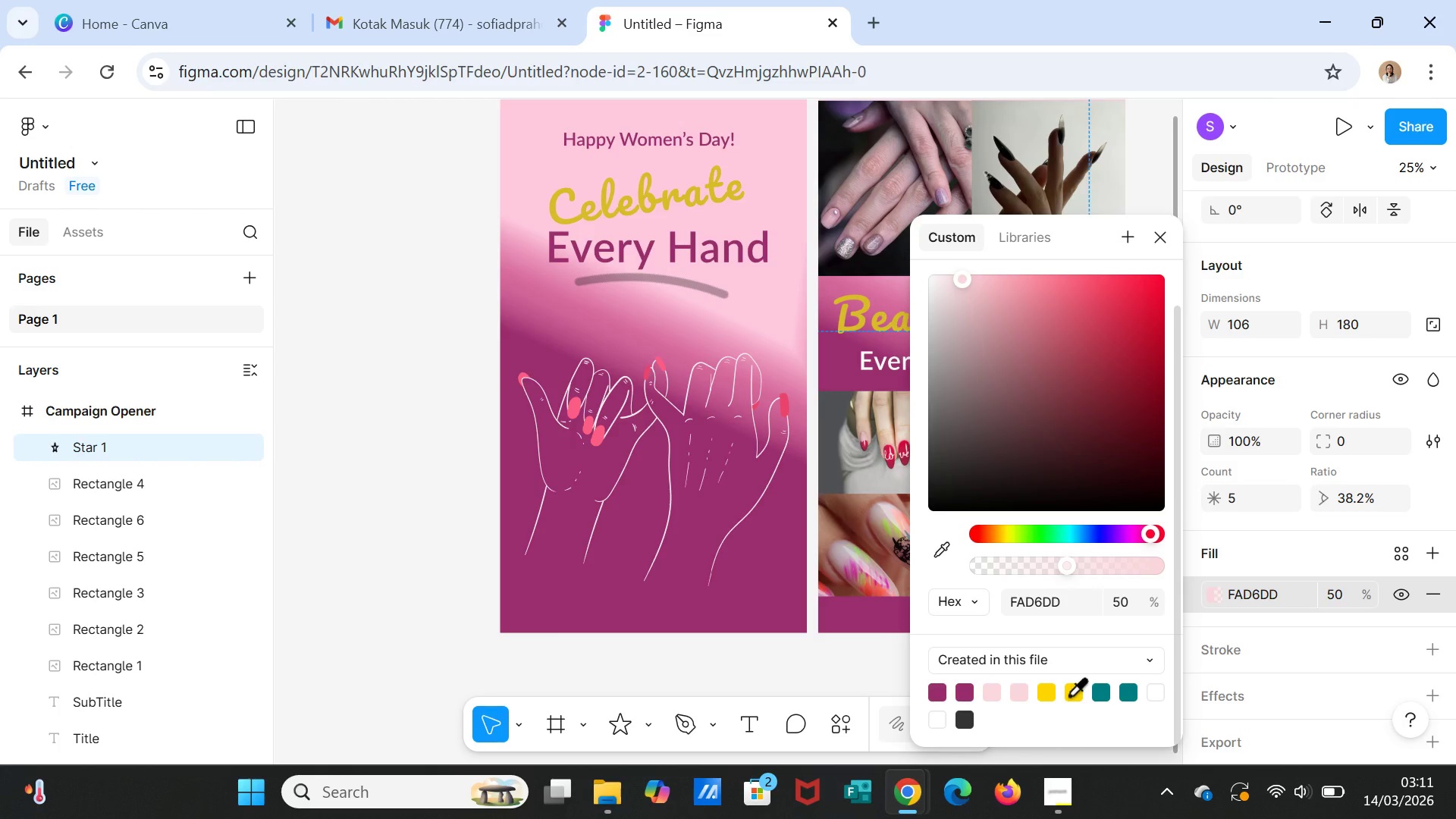 
left_click([1068, 695])
 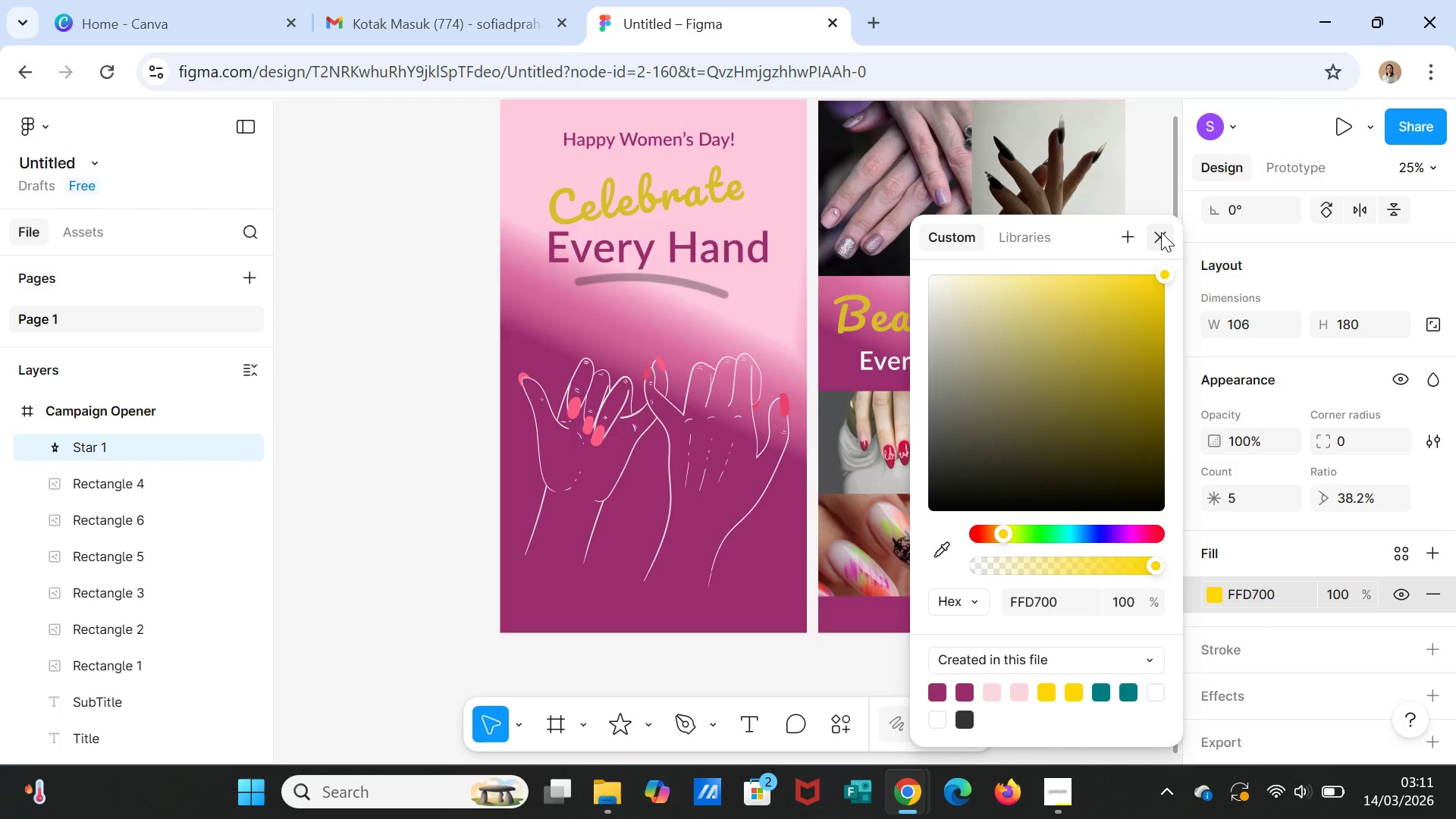 
left_click([1161, 232])
 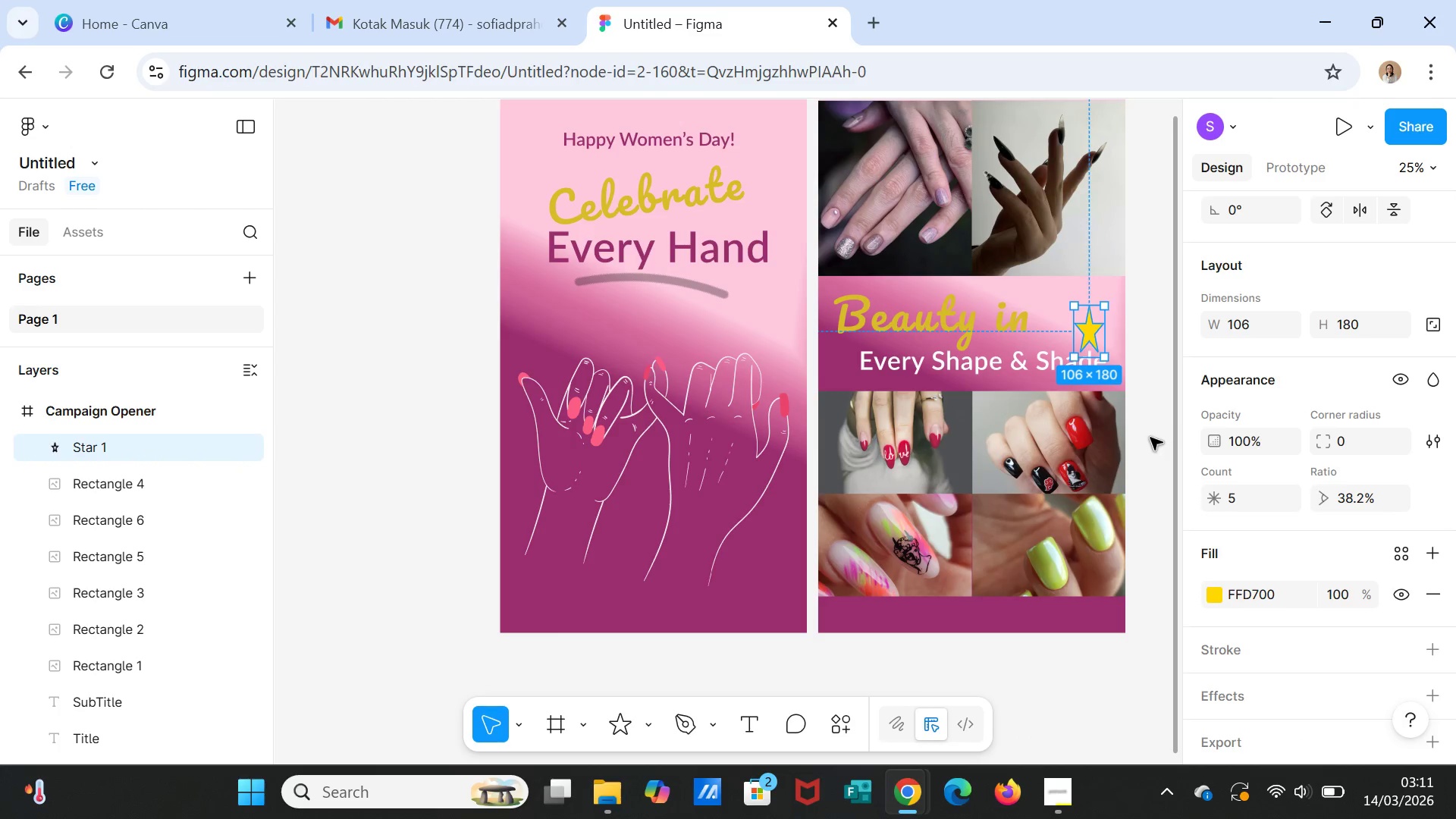 
left_click([1150, 438])
 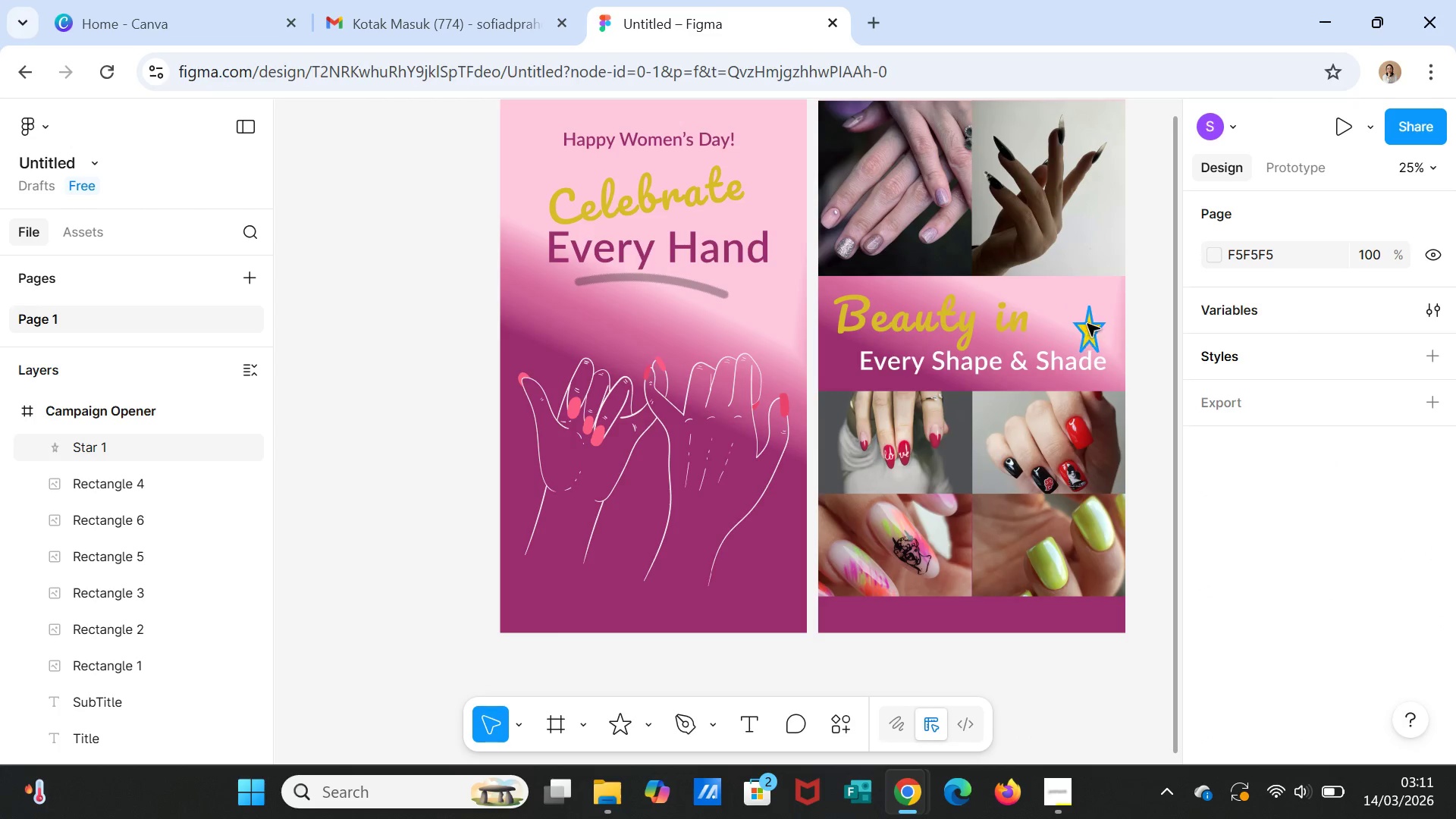 
left_click([1088, 327])
 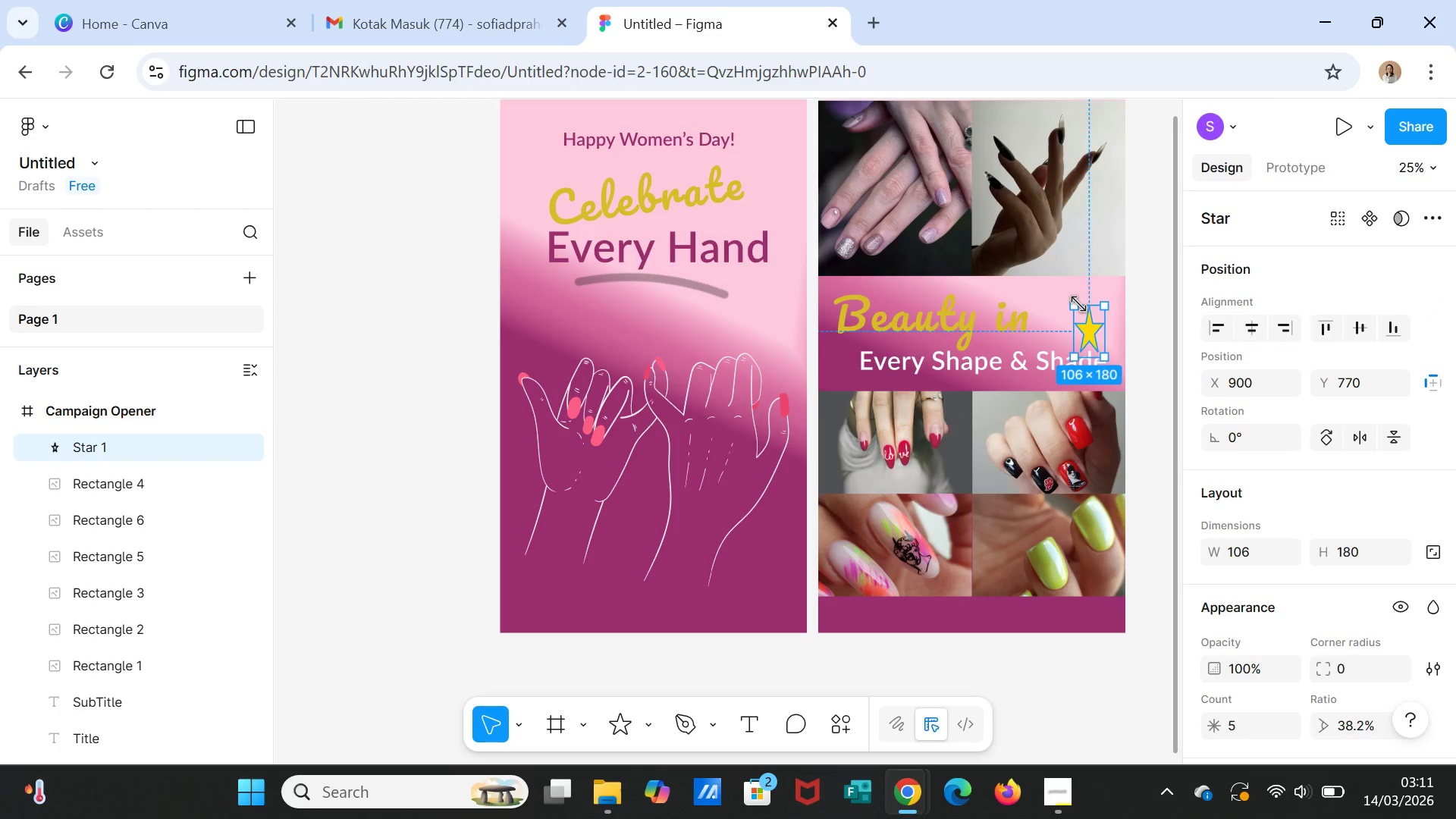 
left_click_drag(start_coordinate=[1079, 303], to_coordinate=[1094, 319])
 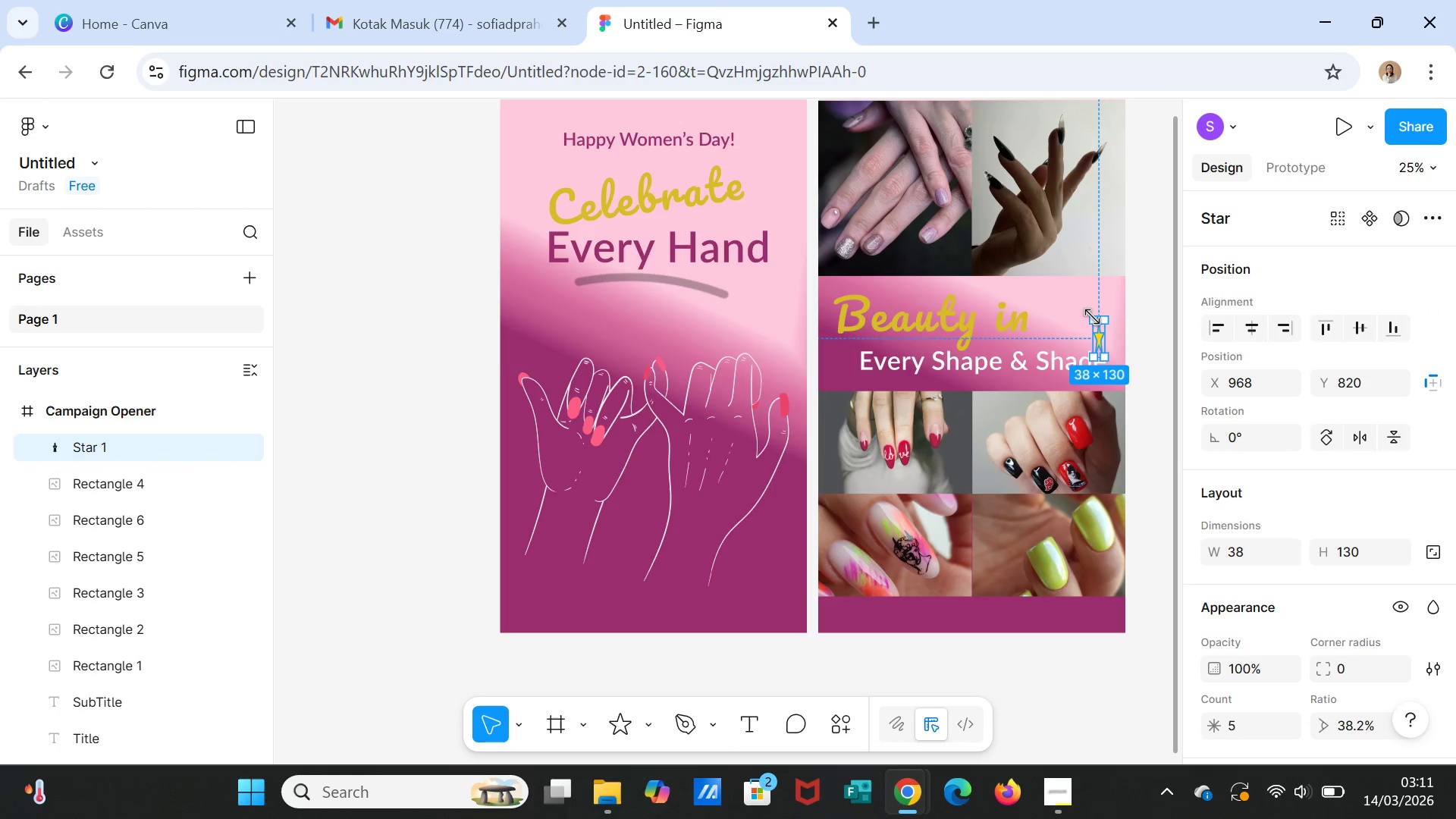 
left_click_drag(start_coordinate=[1094, 318], to_coordinate=[1087, 311])
 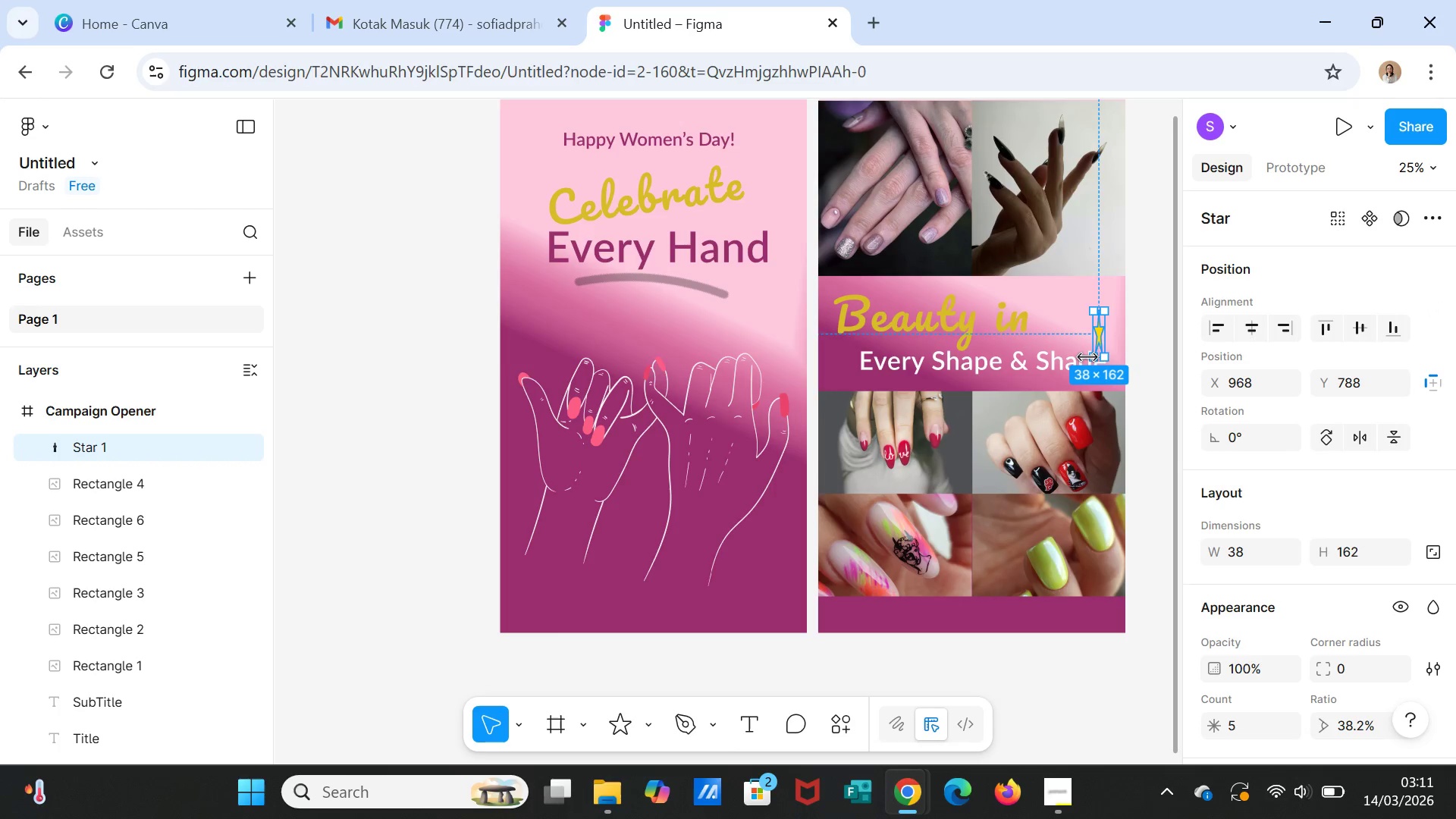 
left_click_drag(start_coordinate=[1087, 356], to_coordinate=[1078, 364])
 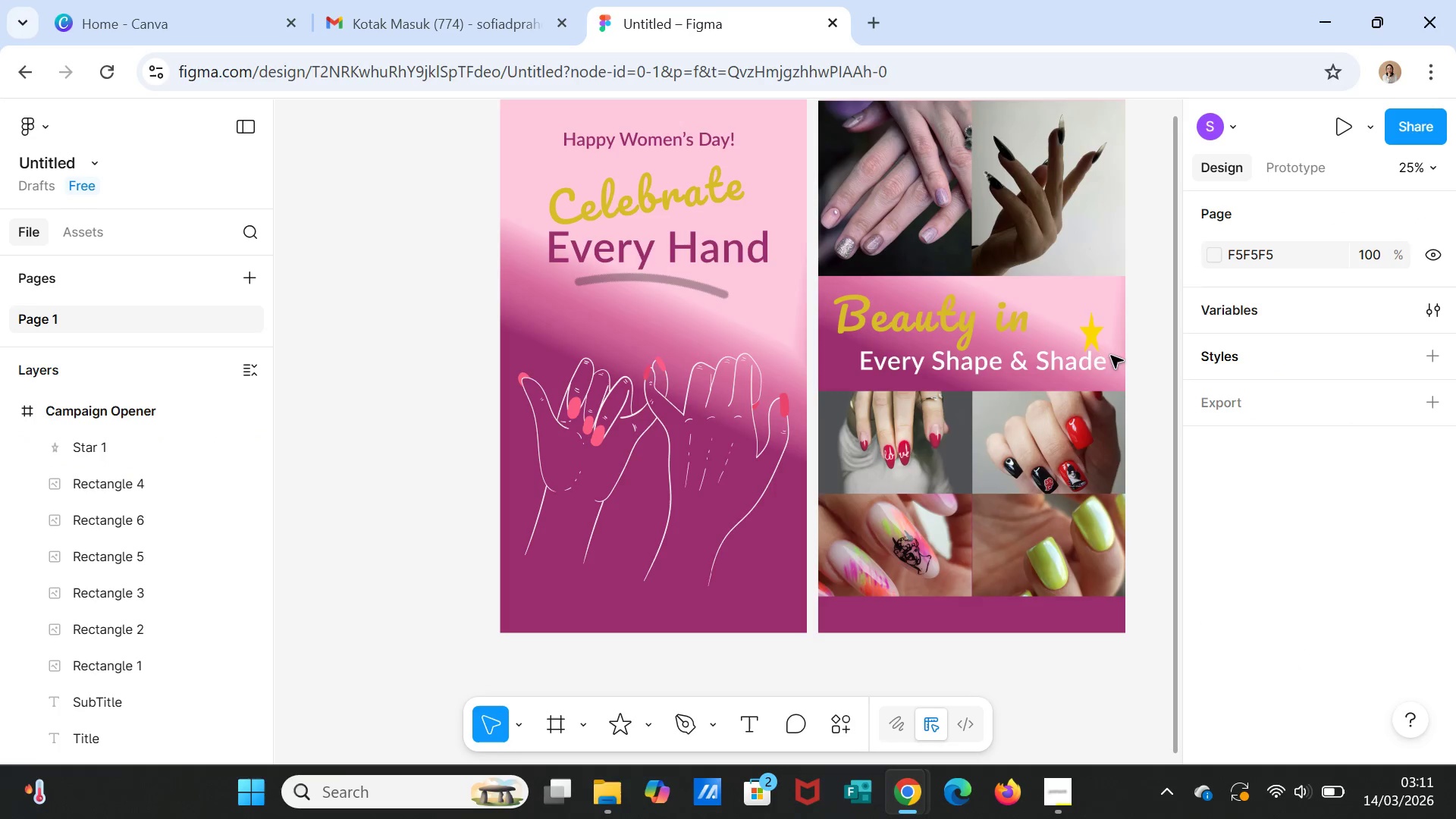 
left_click_drag(start_coordinate=[1092, 340], to_coordinate=[855, 629])
 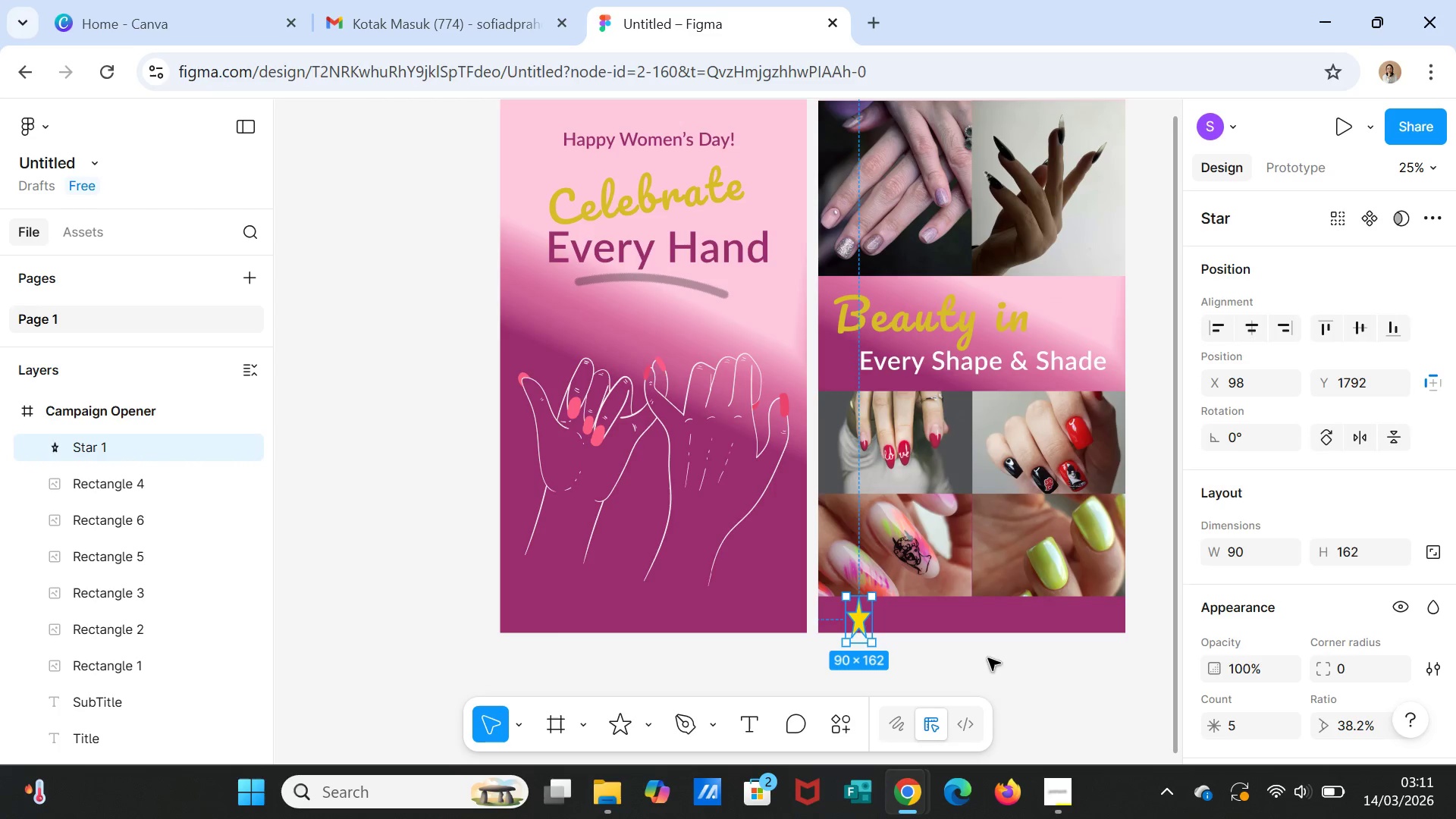 
left_click([988, 659])
 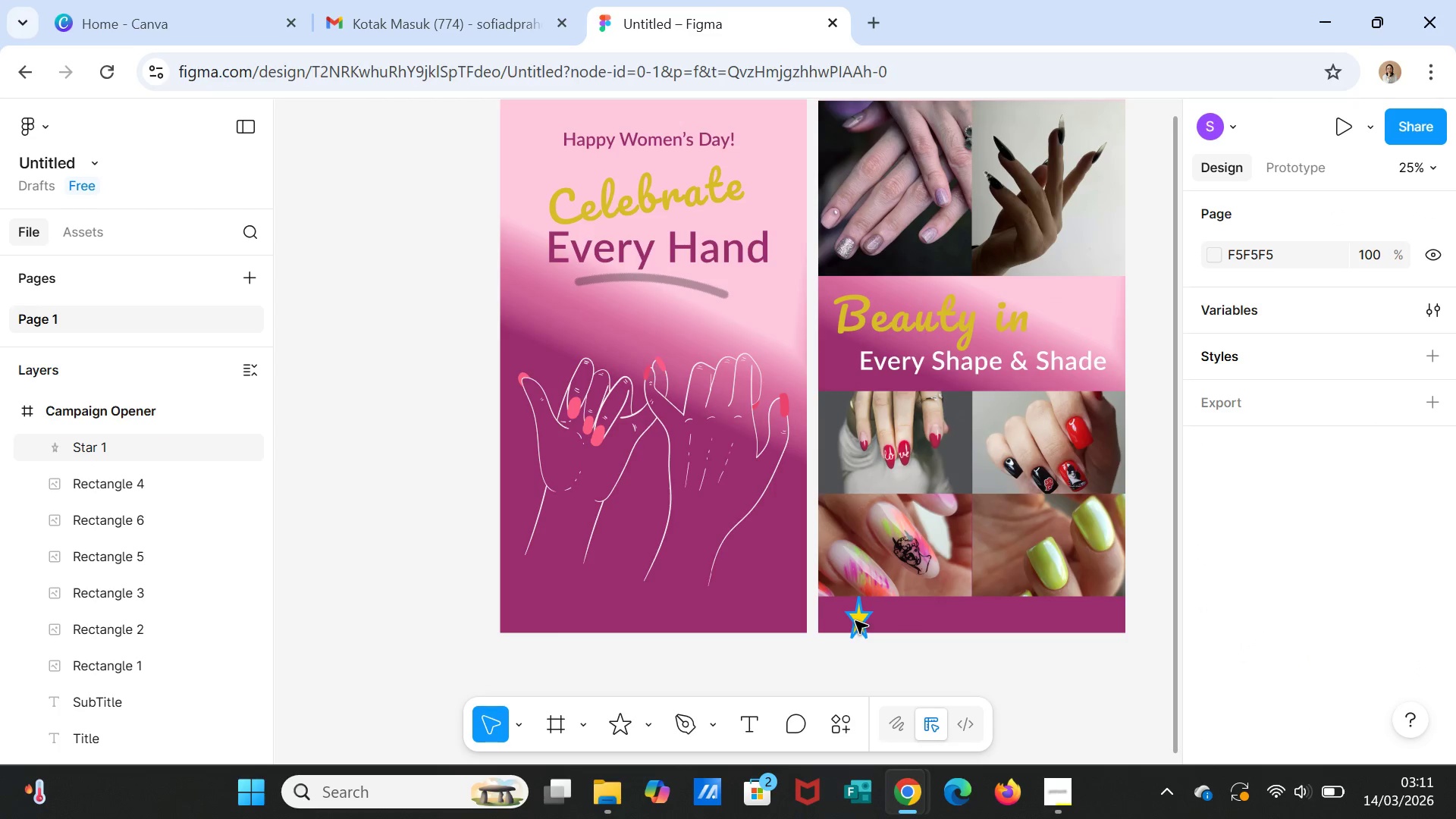 
left_click_drag(start_coordinate=[855, 621], to_coordinate=[820, 623])
 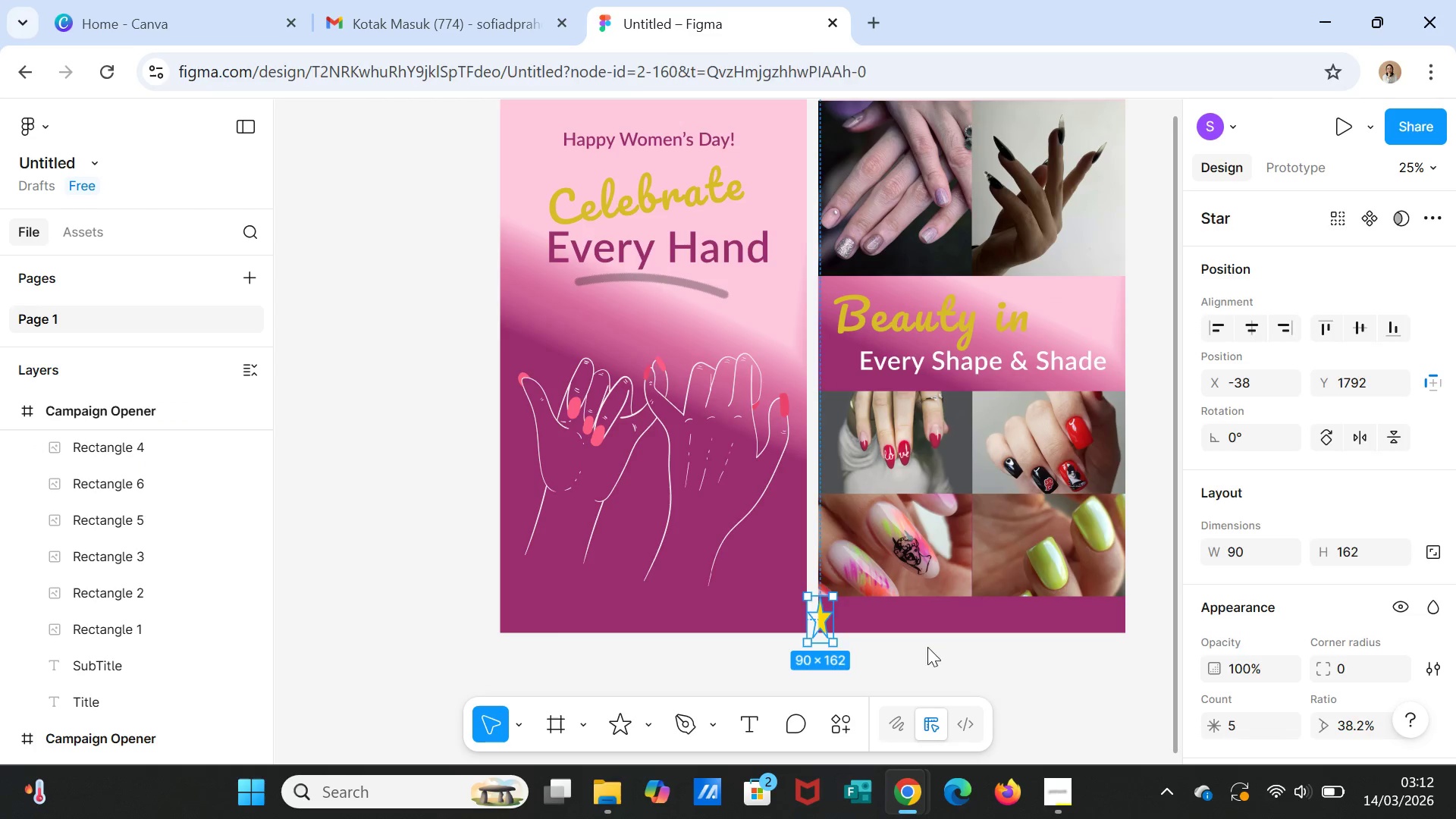 
left_click([927, 647])
 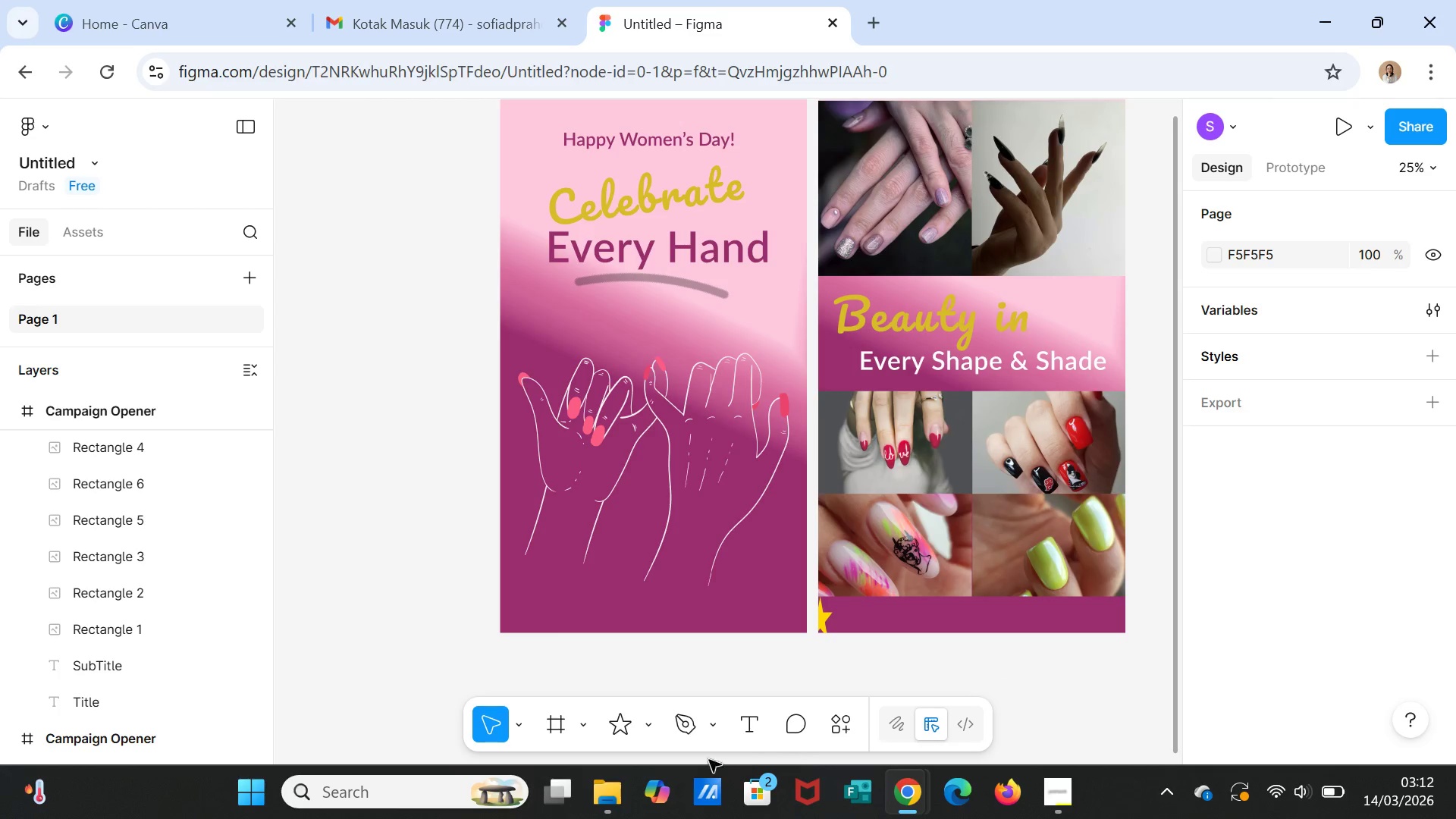 
mouse_move([652, 720])
 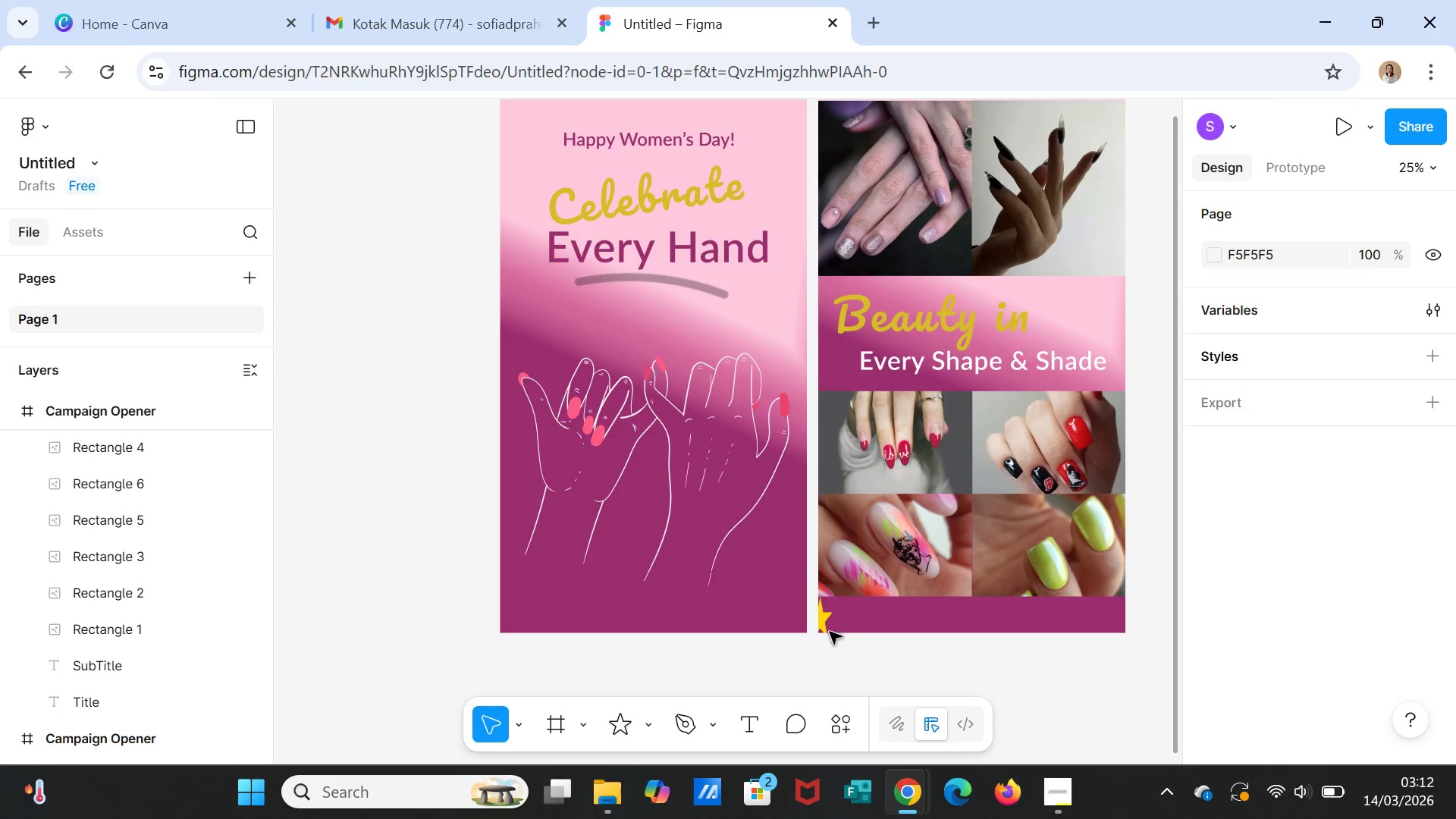 
left_click([826, 629])
 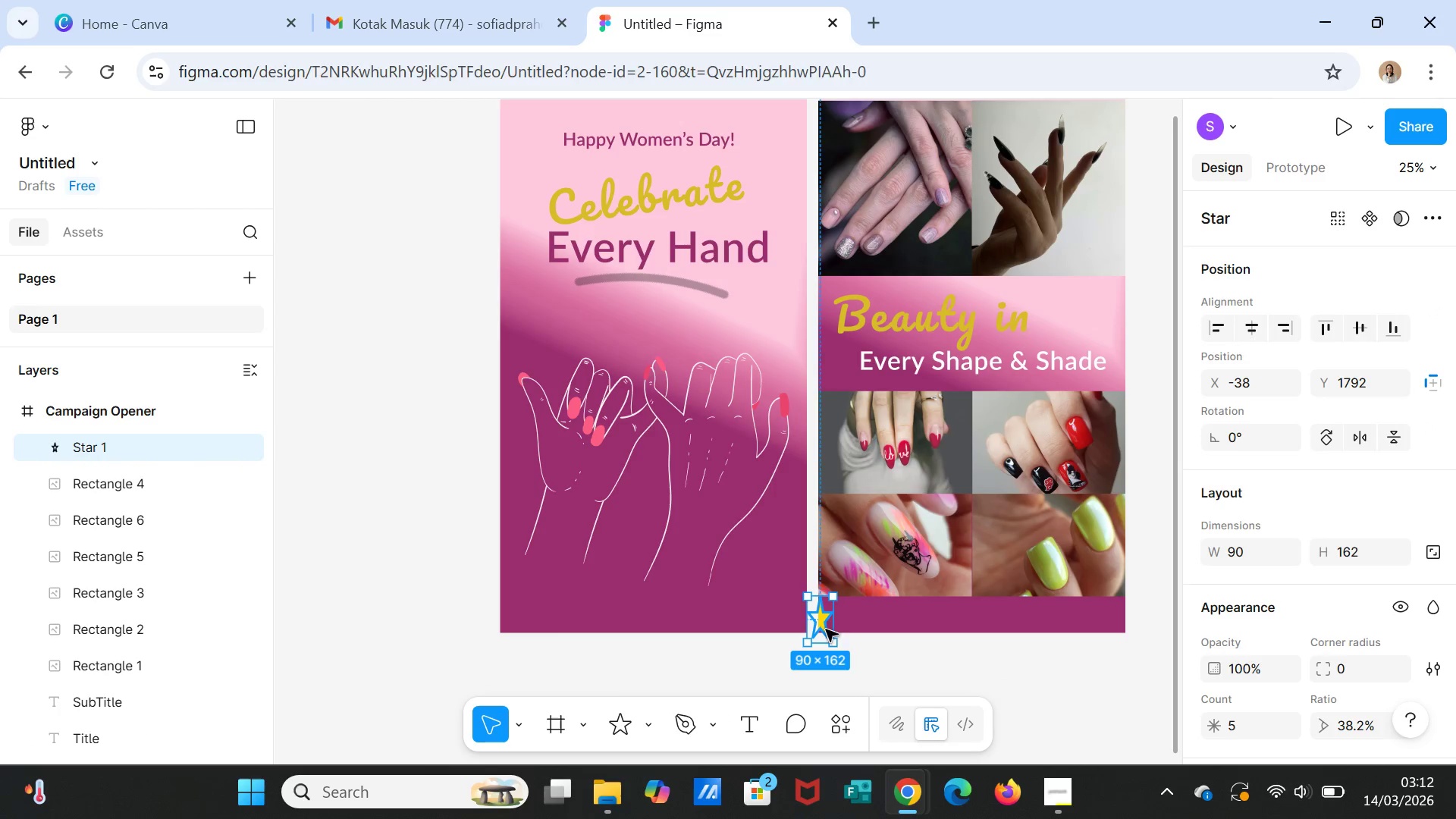 
key(Delete)
 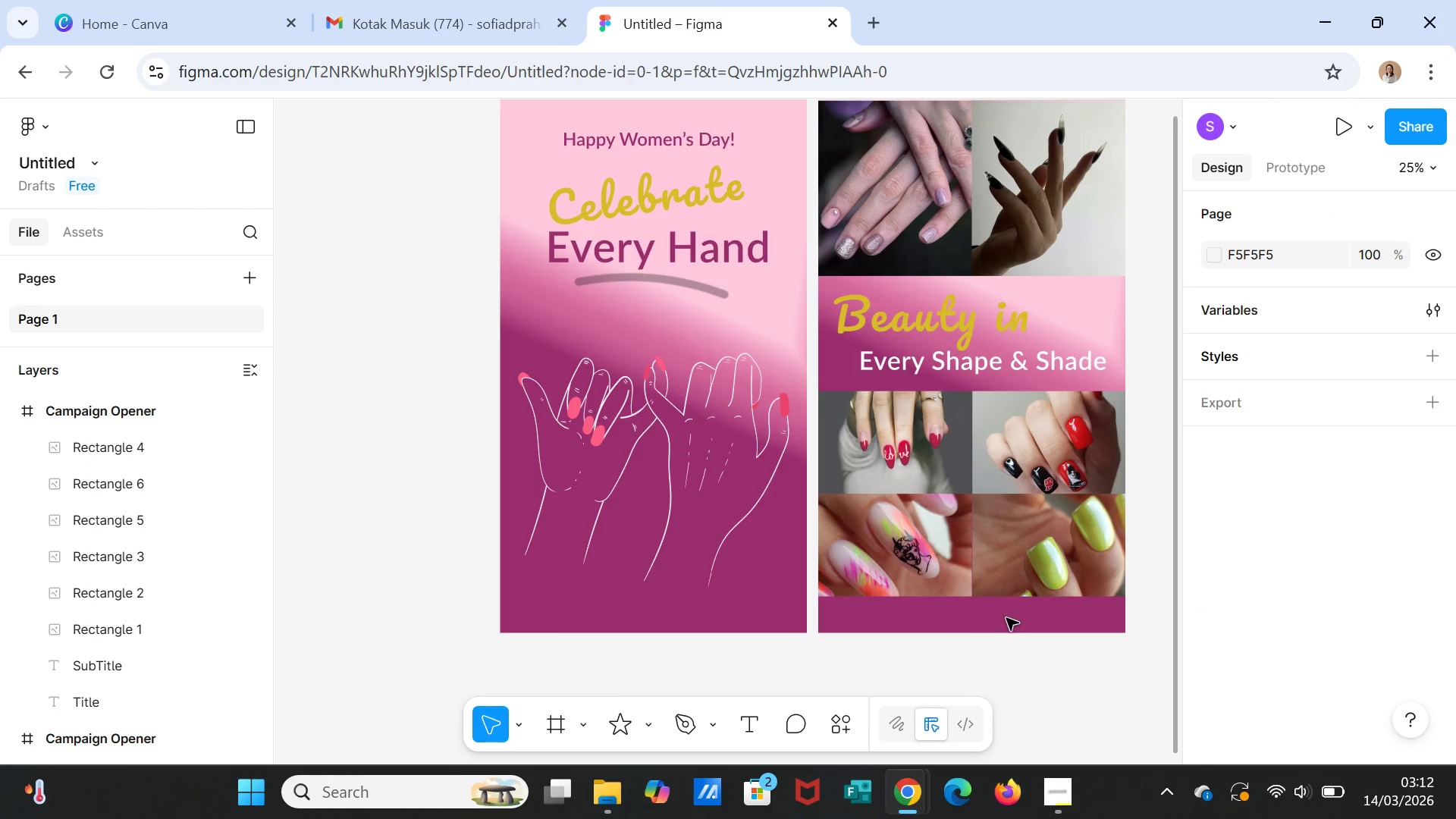 
left_click([1006, 618])
 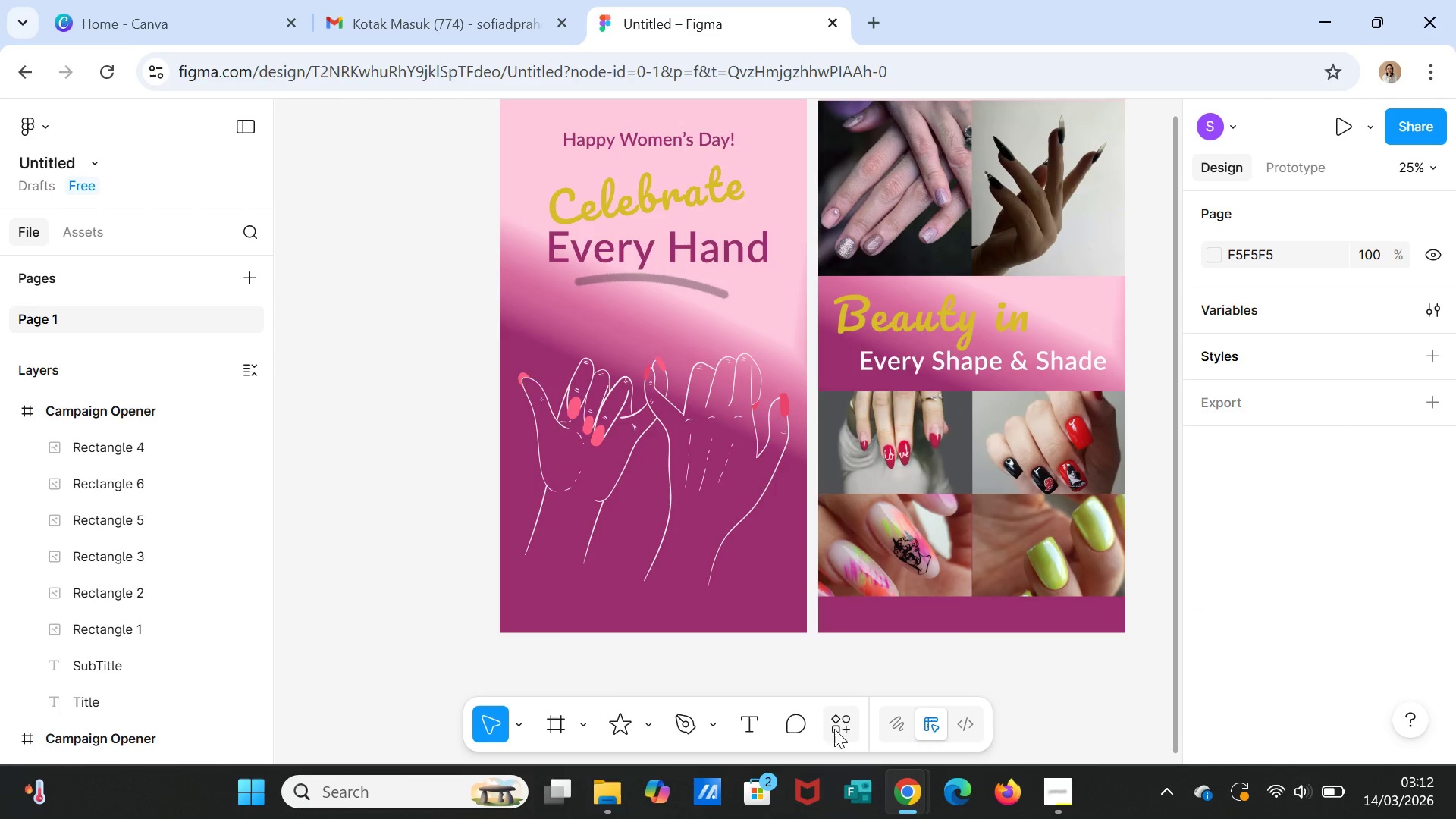 
left_click([843, 728])
 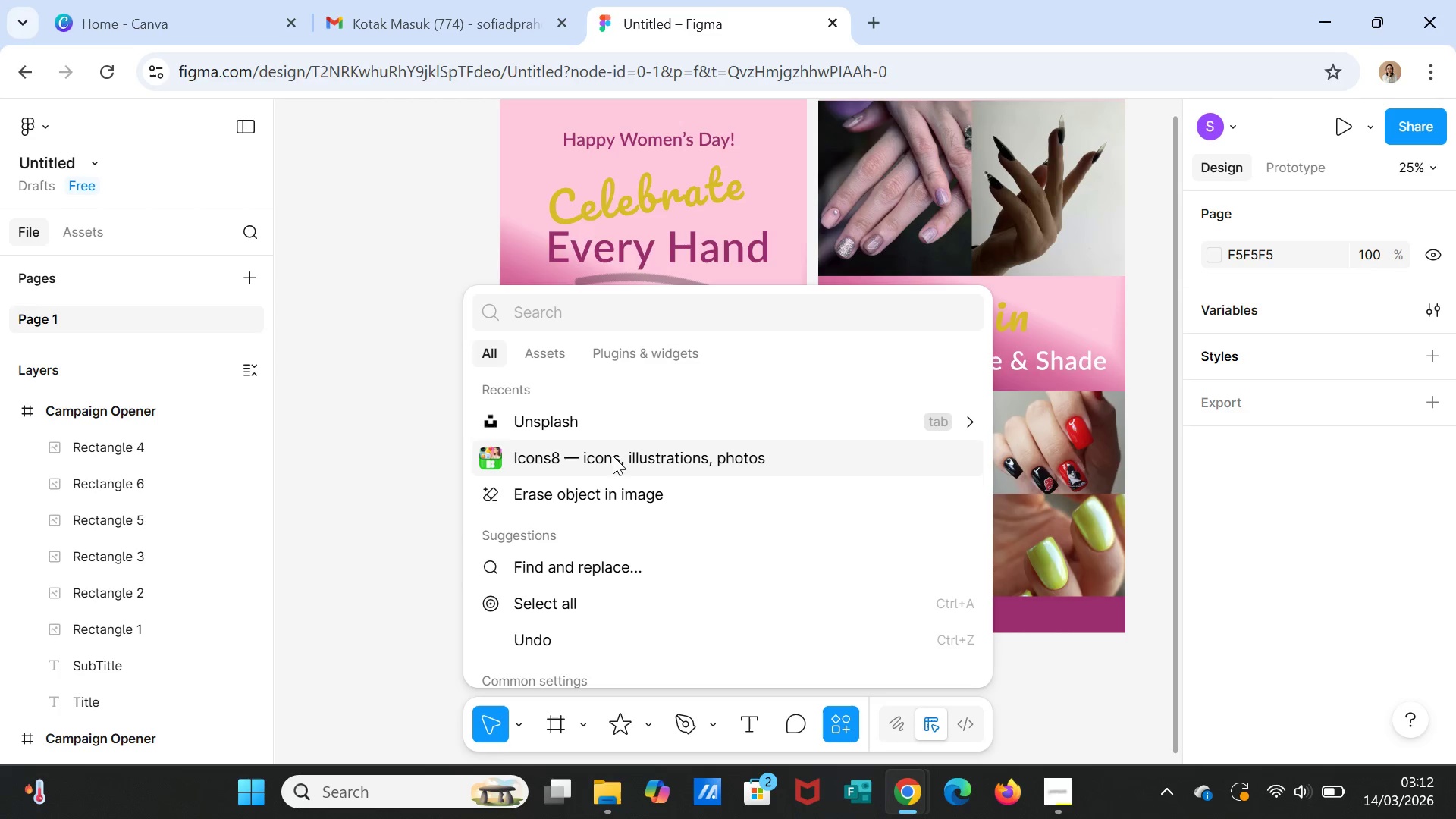 
double_click([610, 459])
 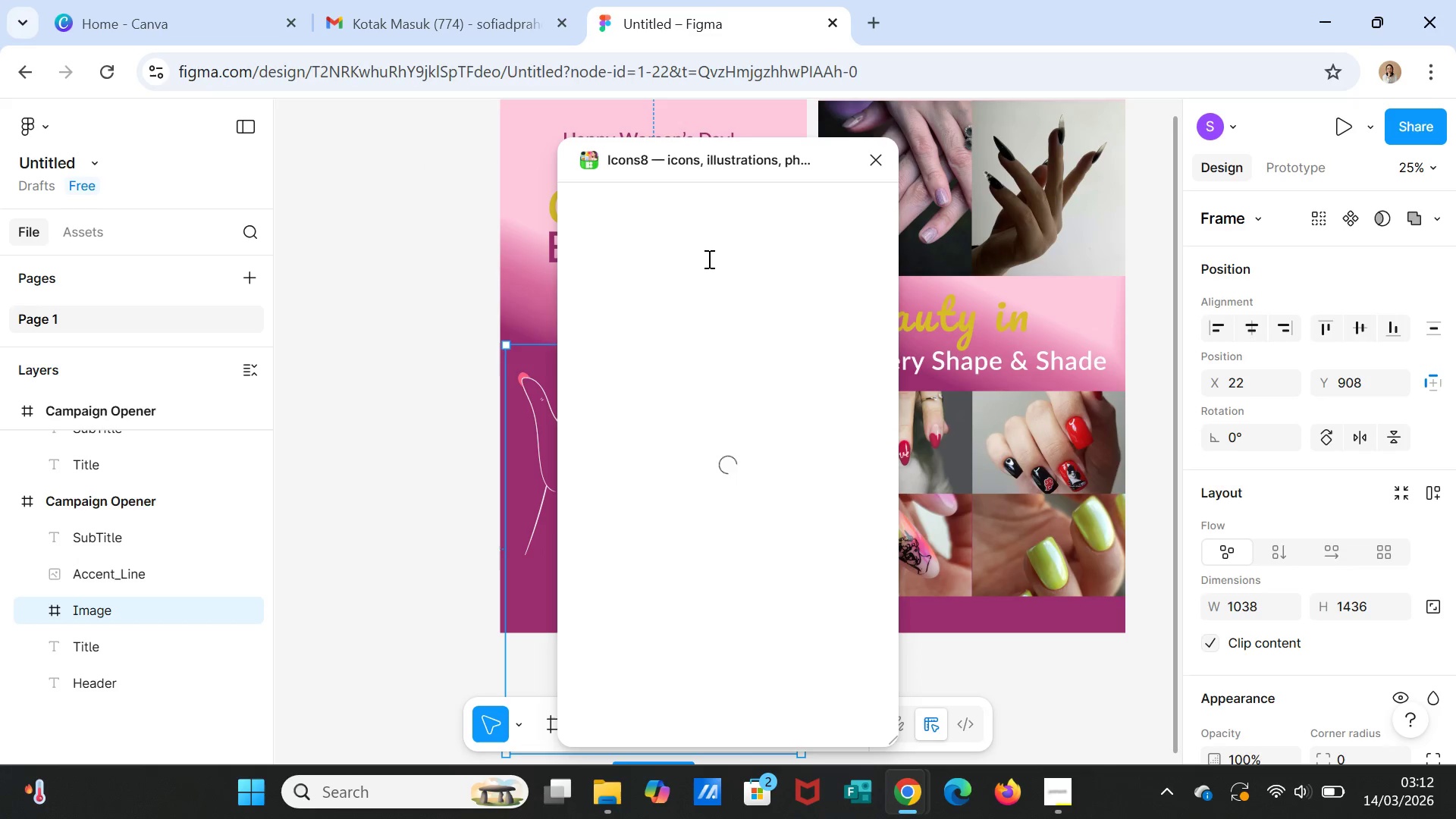 
wait(6.41)
 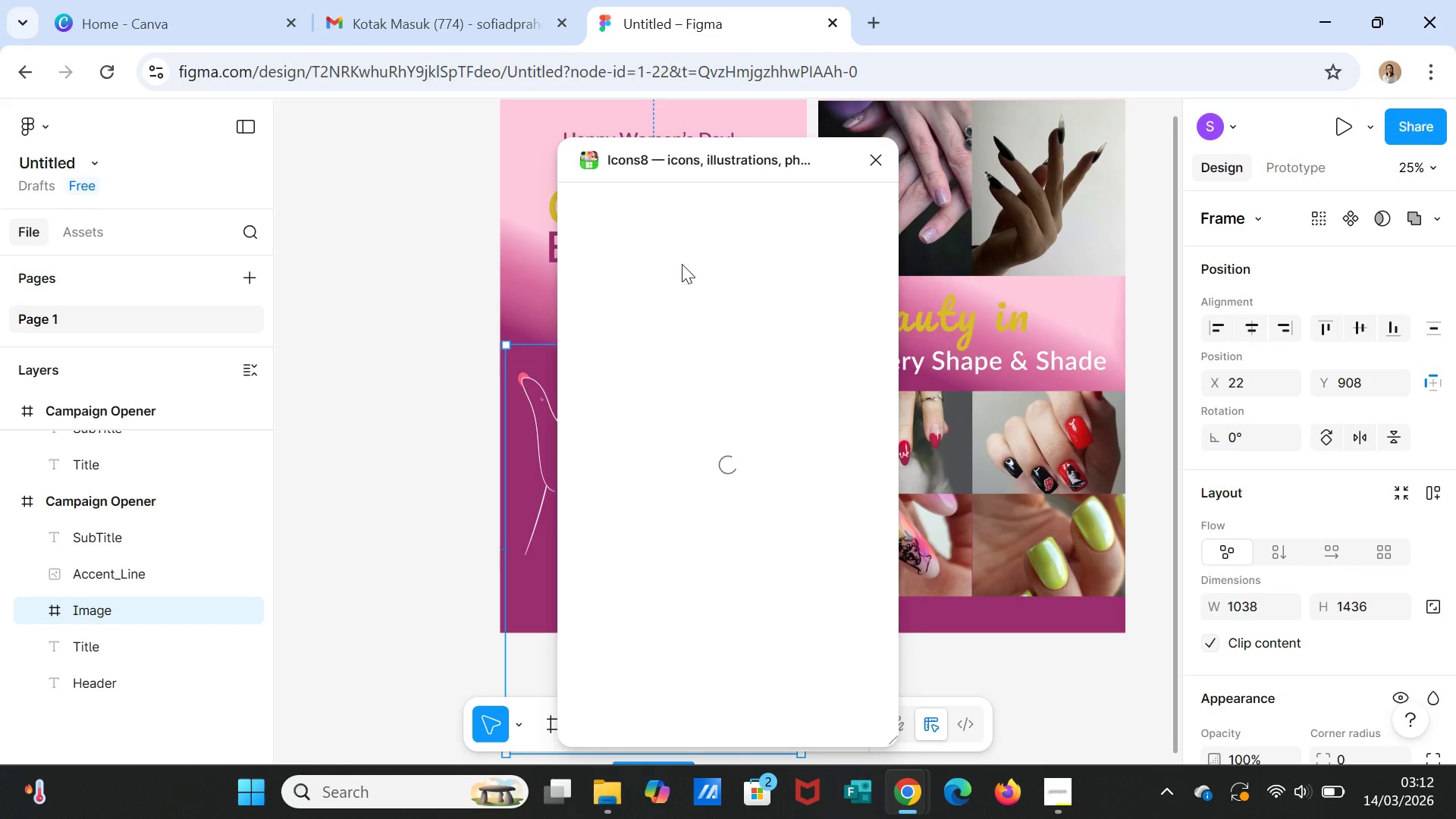 
double_click([657, 253])
 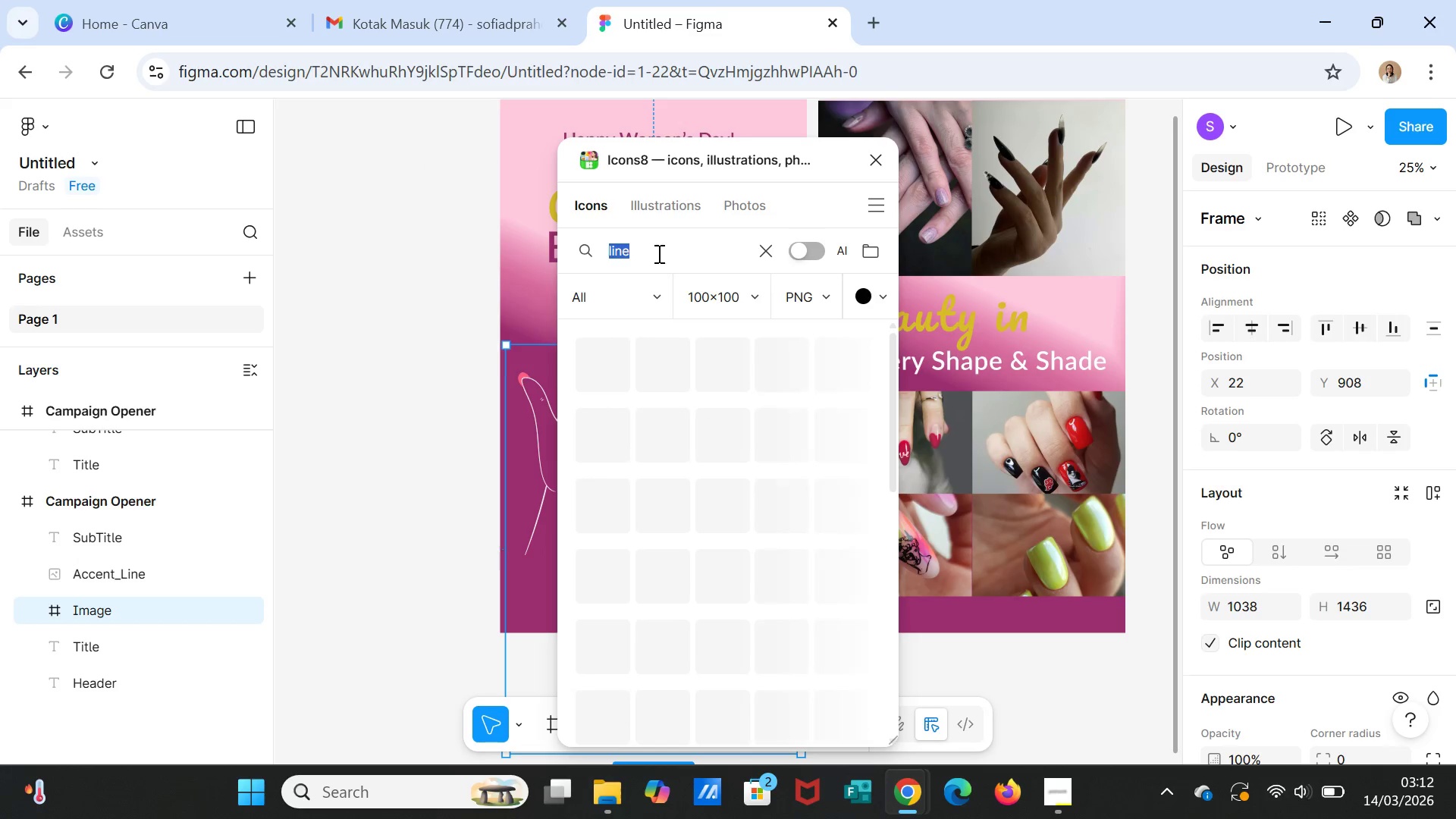 
type(star)
 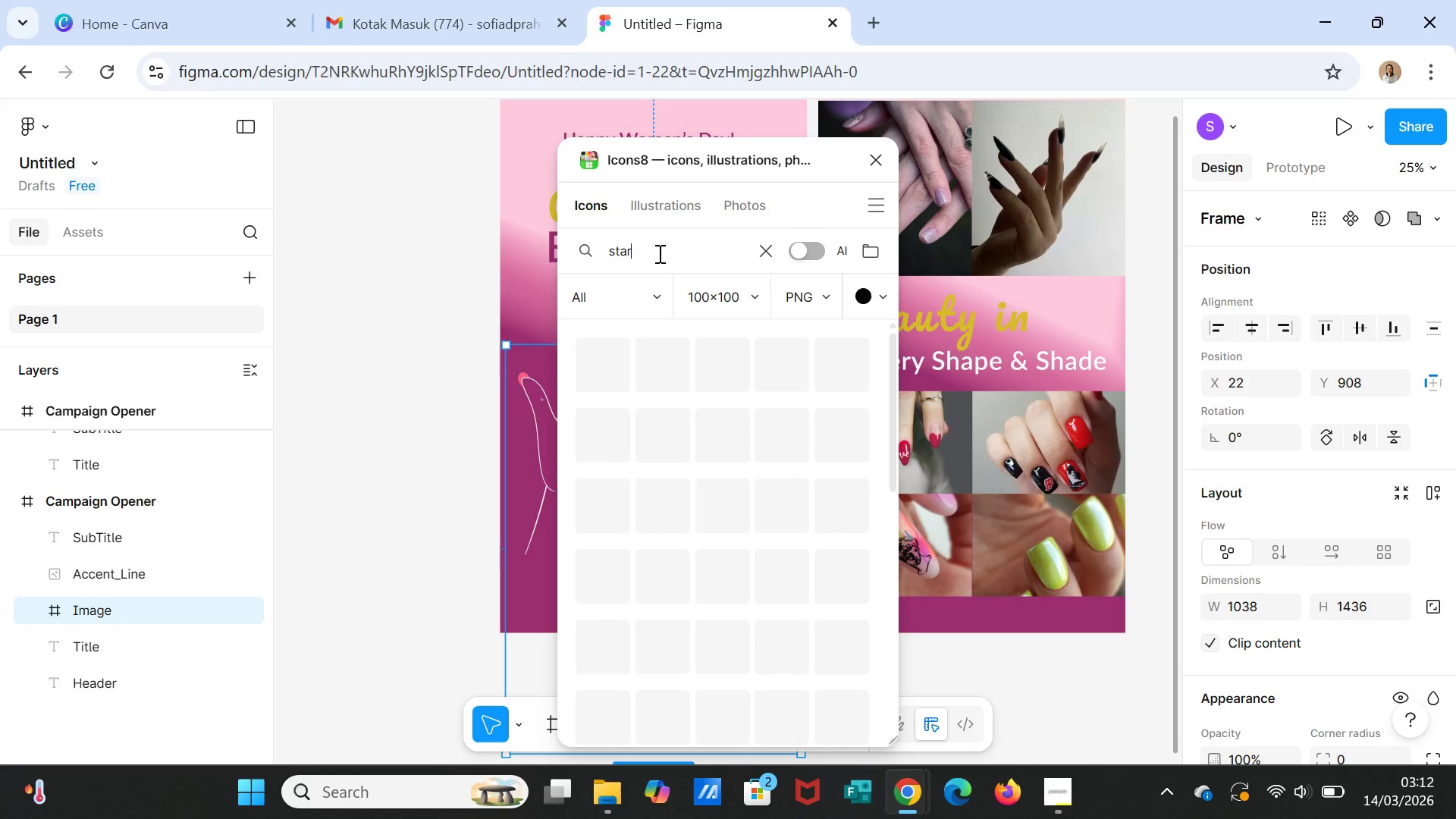 
key(Enter)
 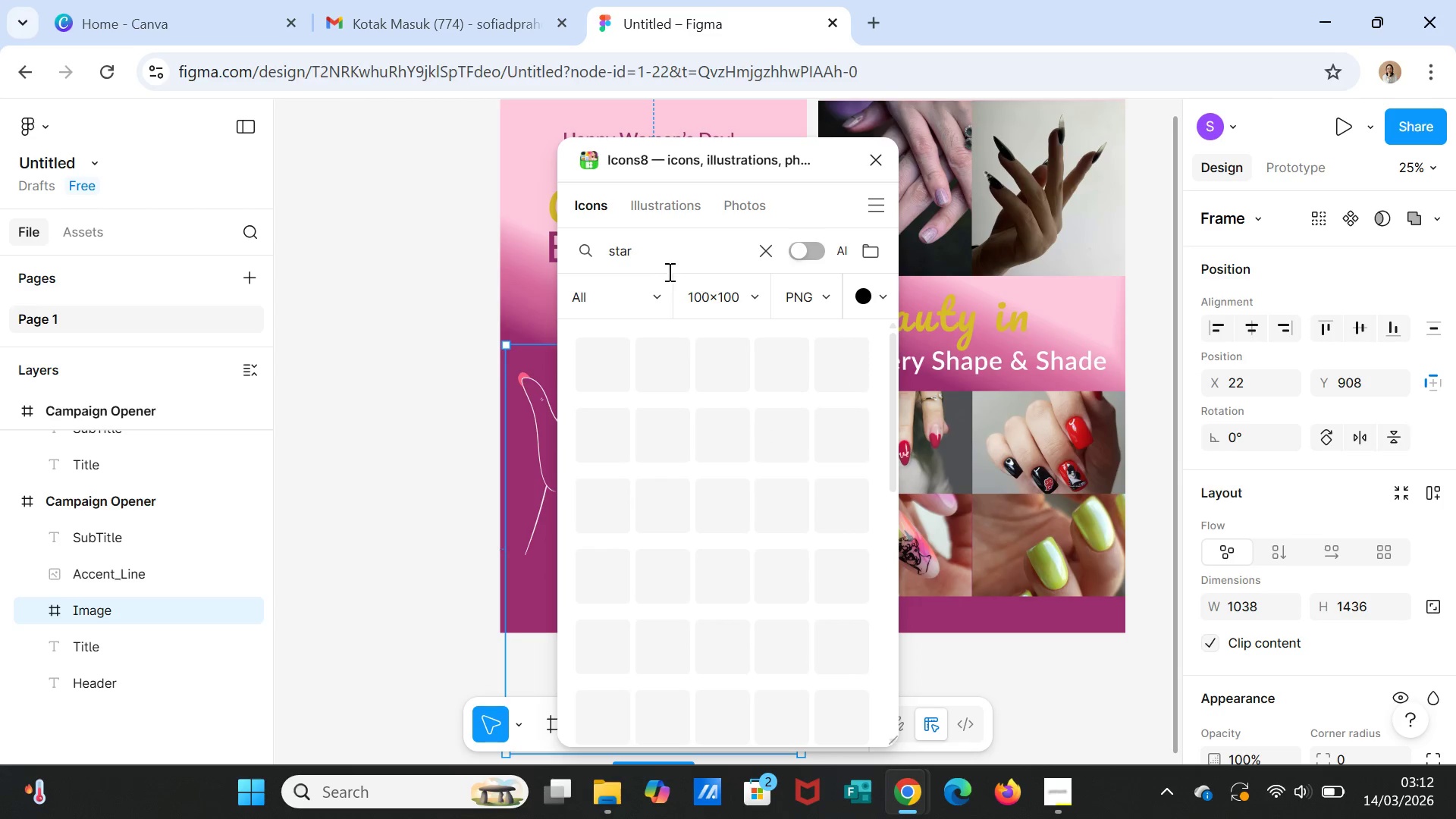 
wait(10.28)
 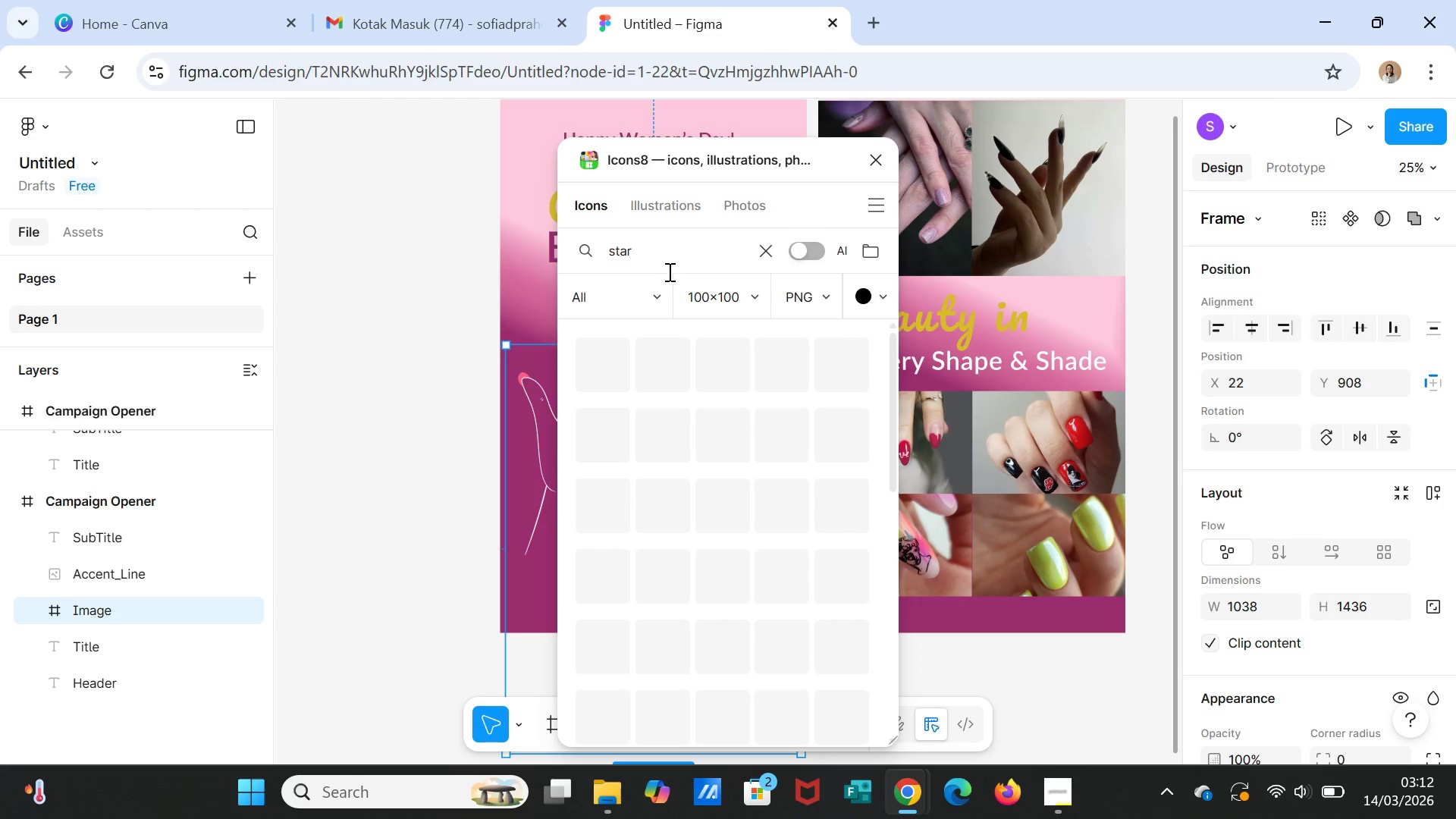 
left_click([661, 216])
 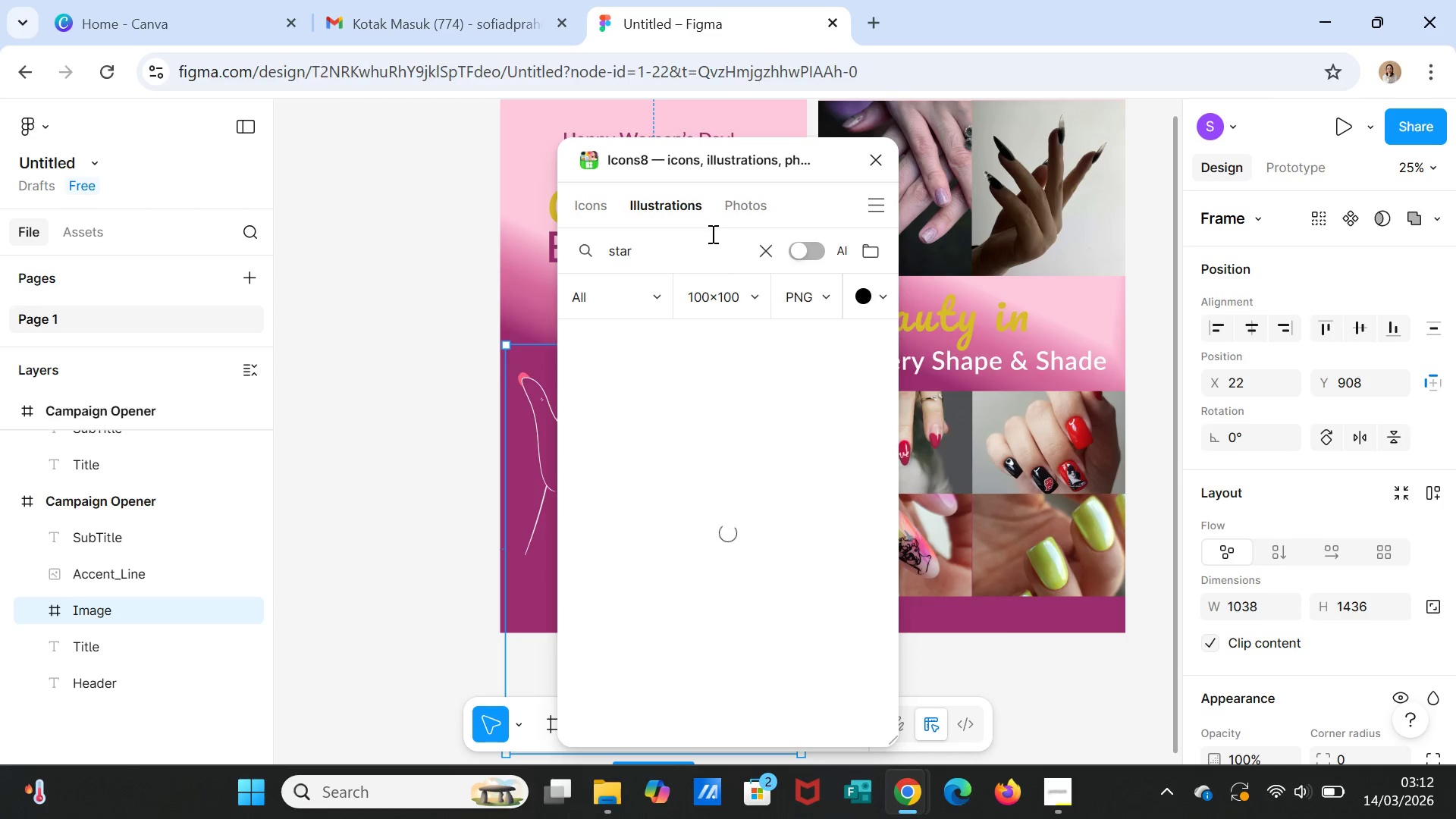 
wait(14.38)
 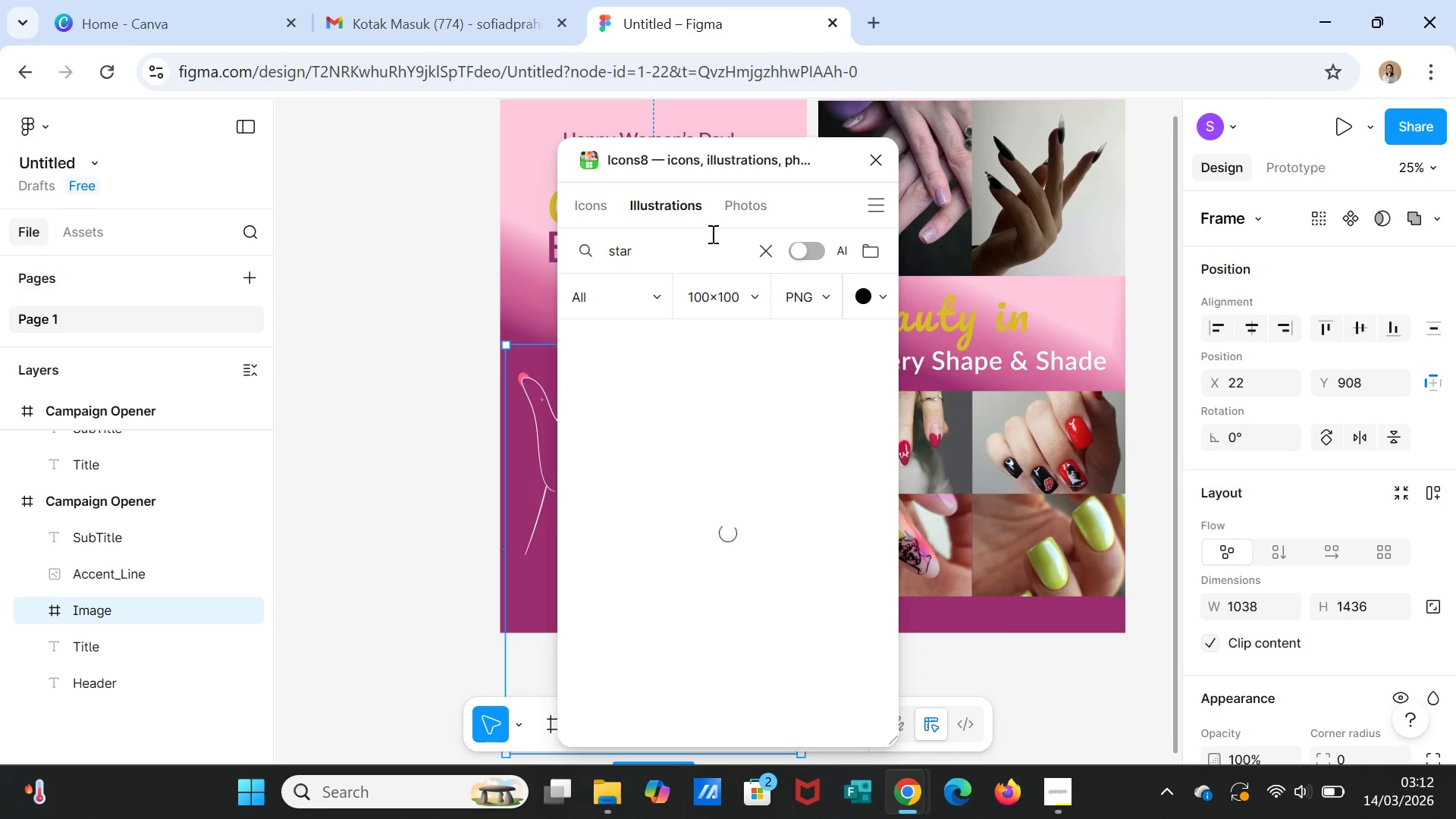 
left_click([885, 157])
 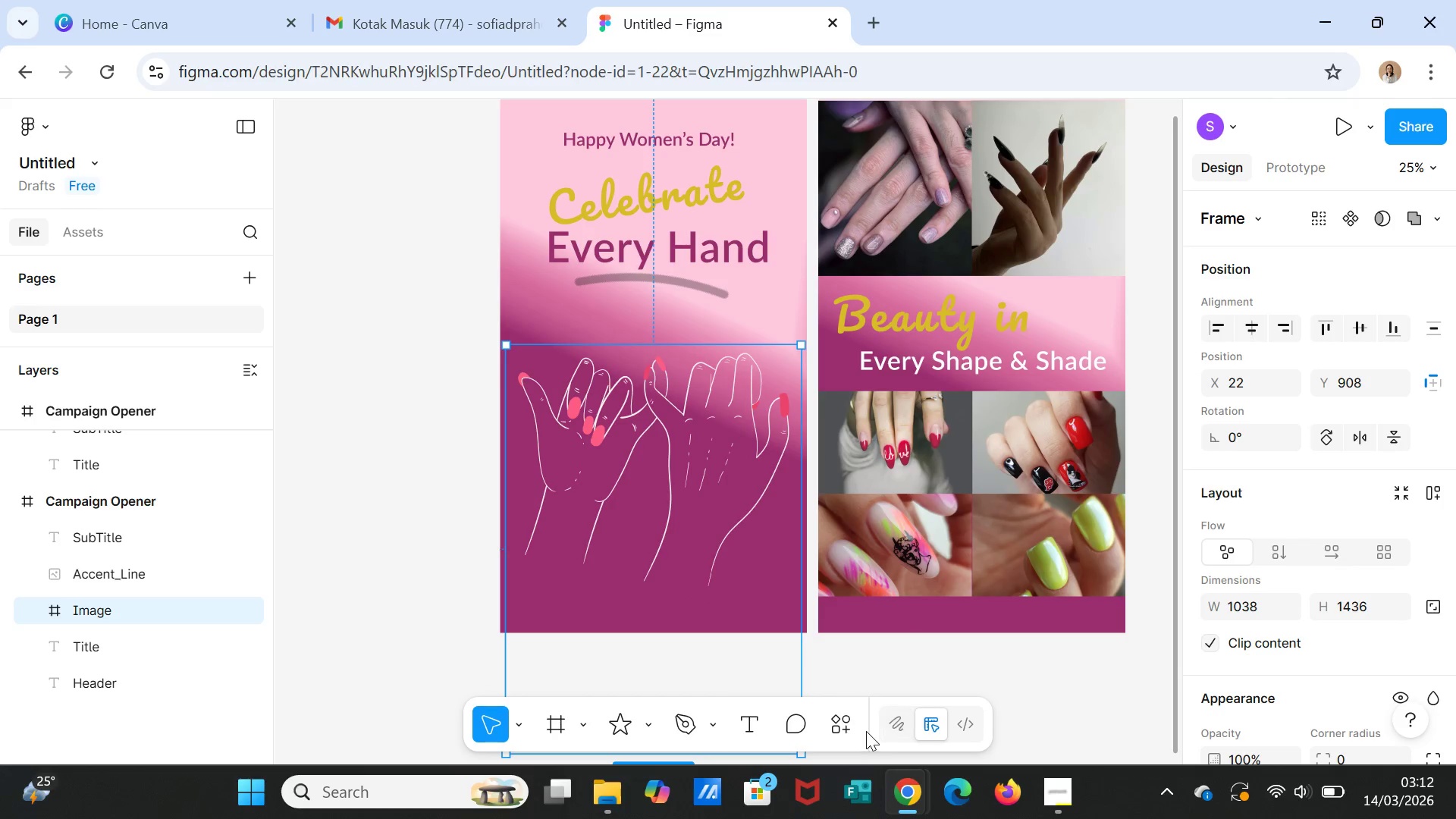 
left_click([853, 726])
 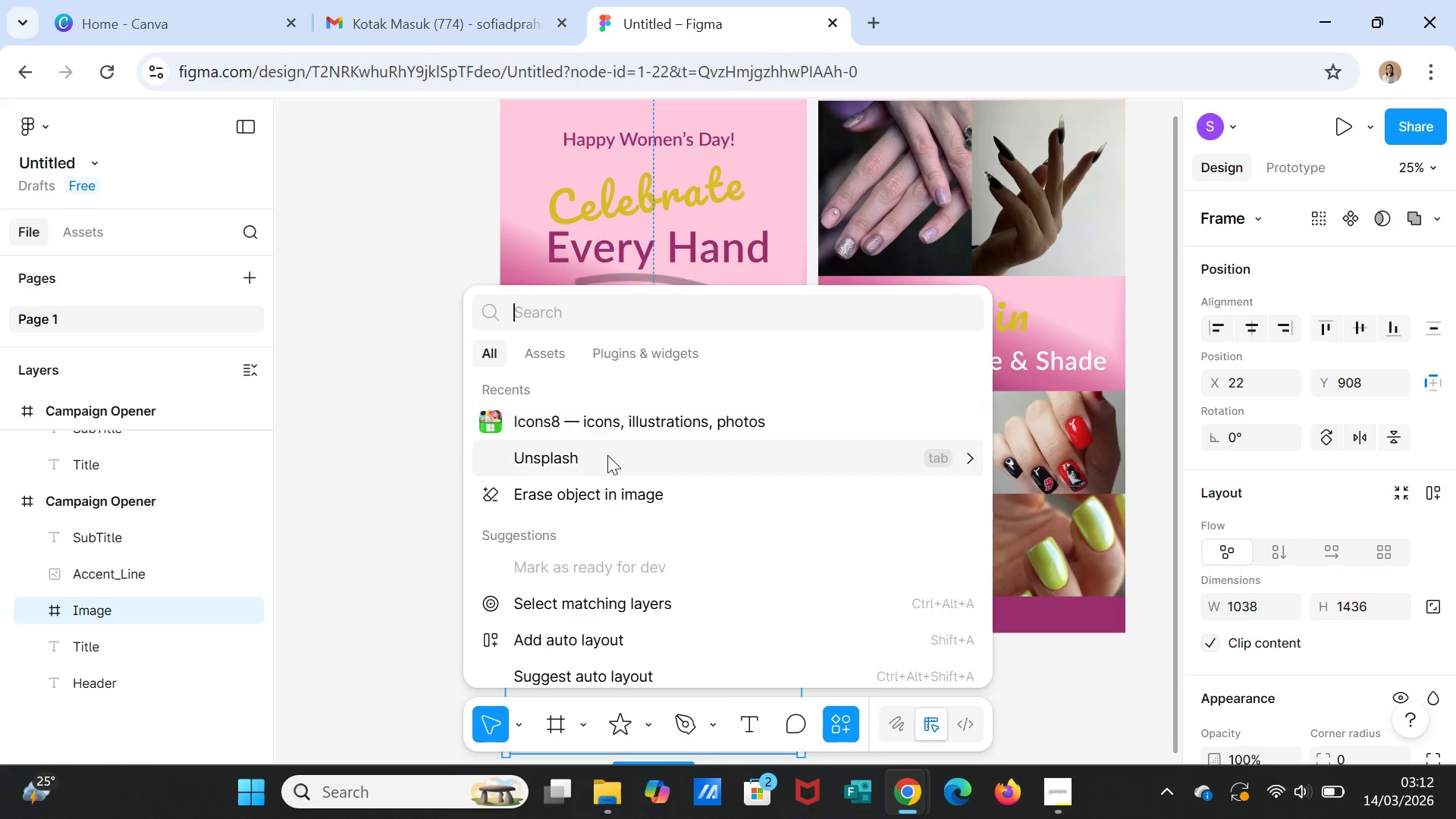 
left_click([611, 424])
 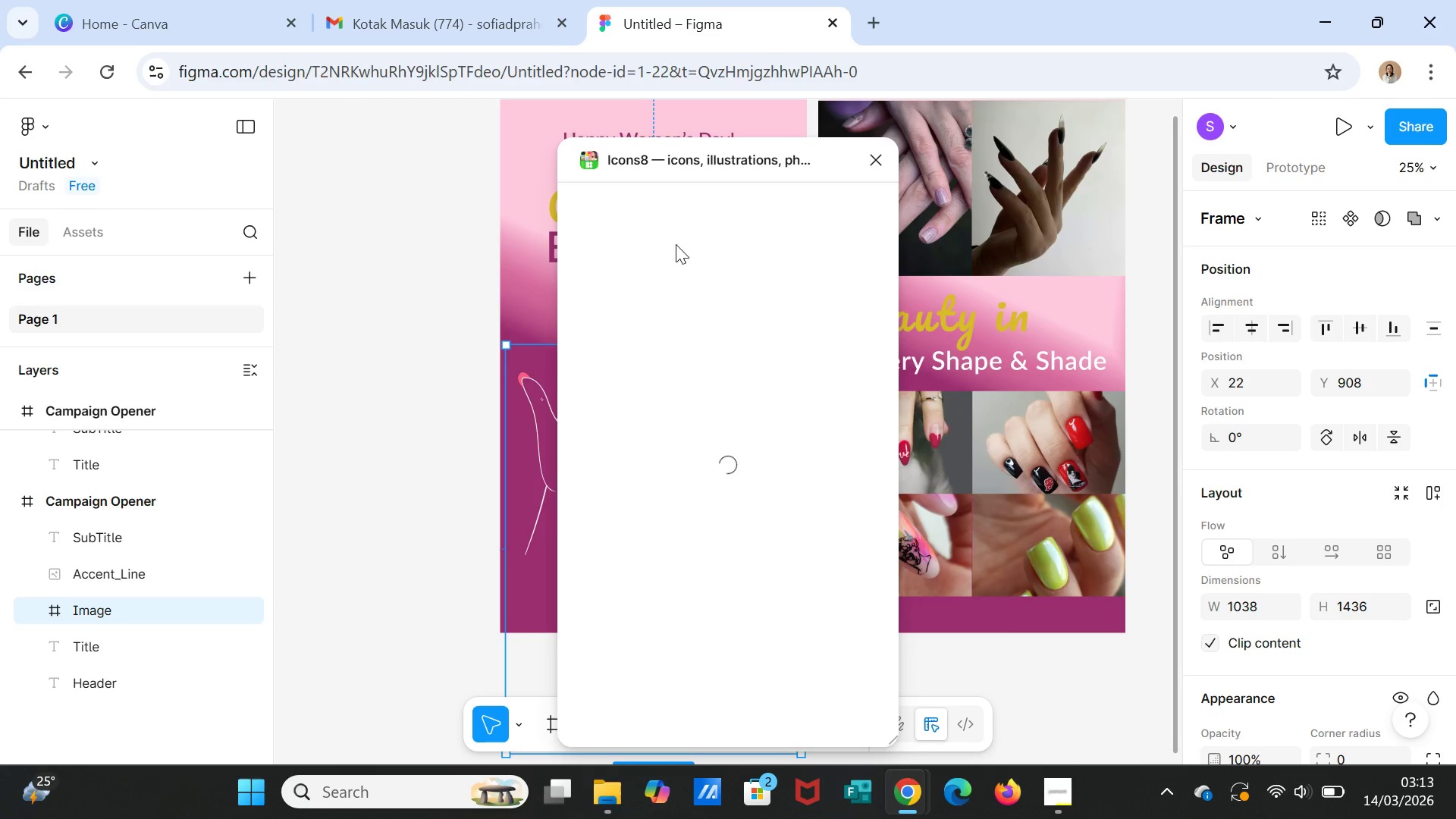 
wait(11.42)
 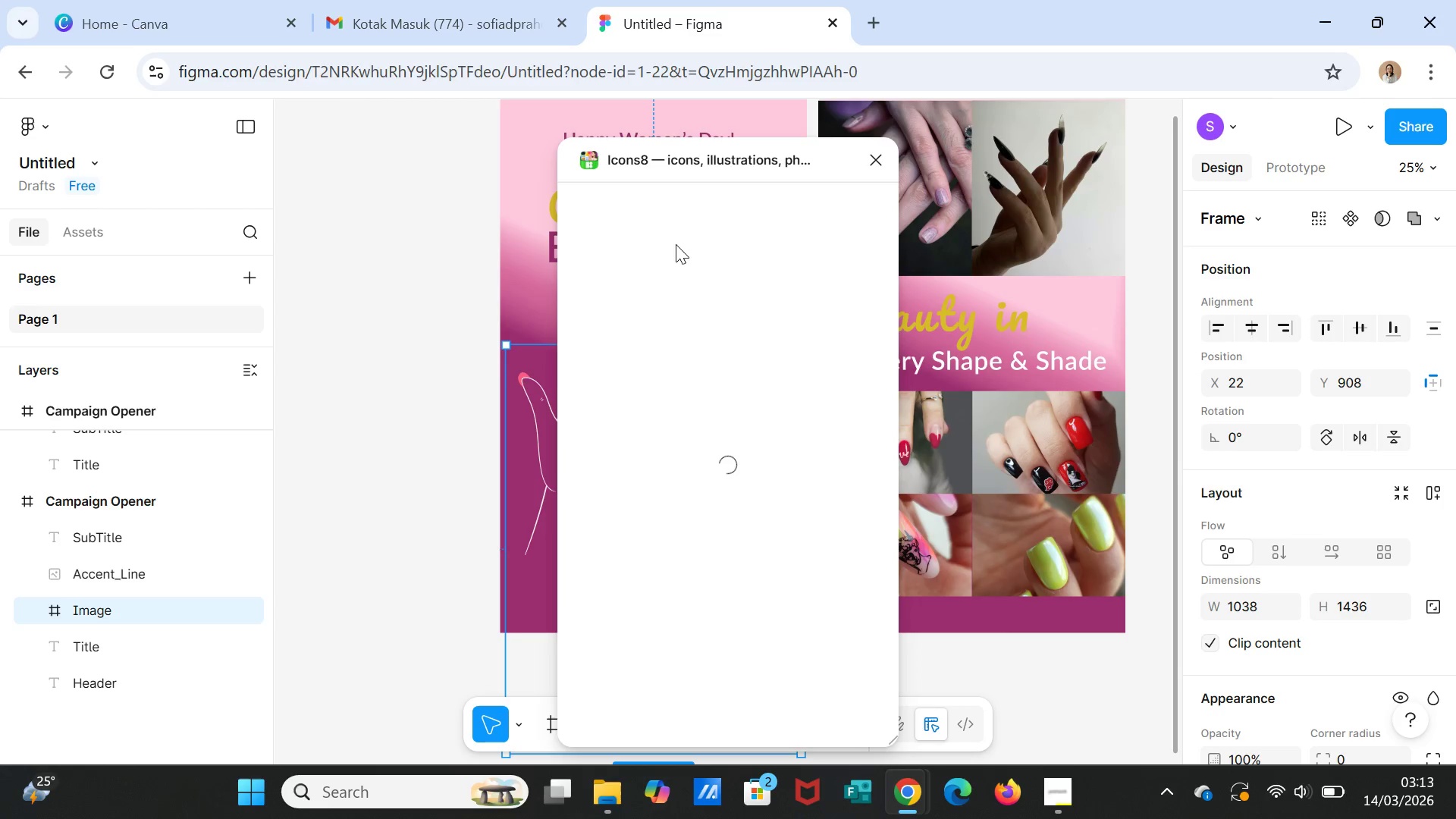 
mouse_move([811, 328])
 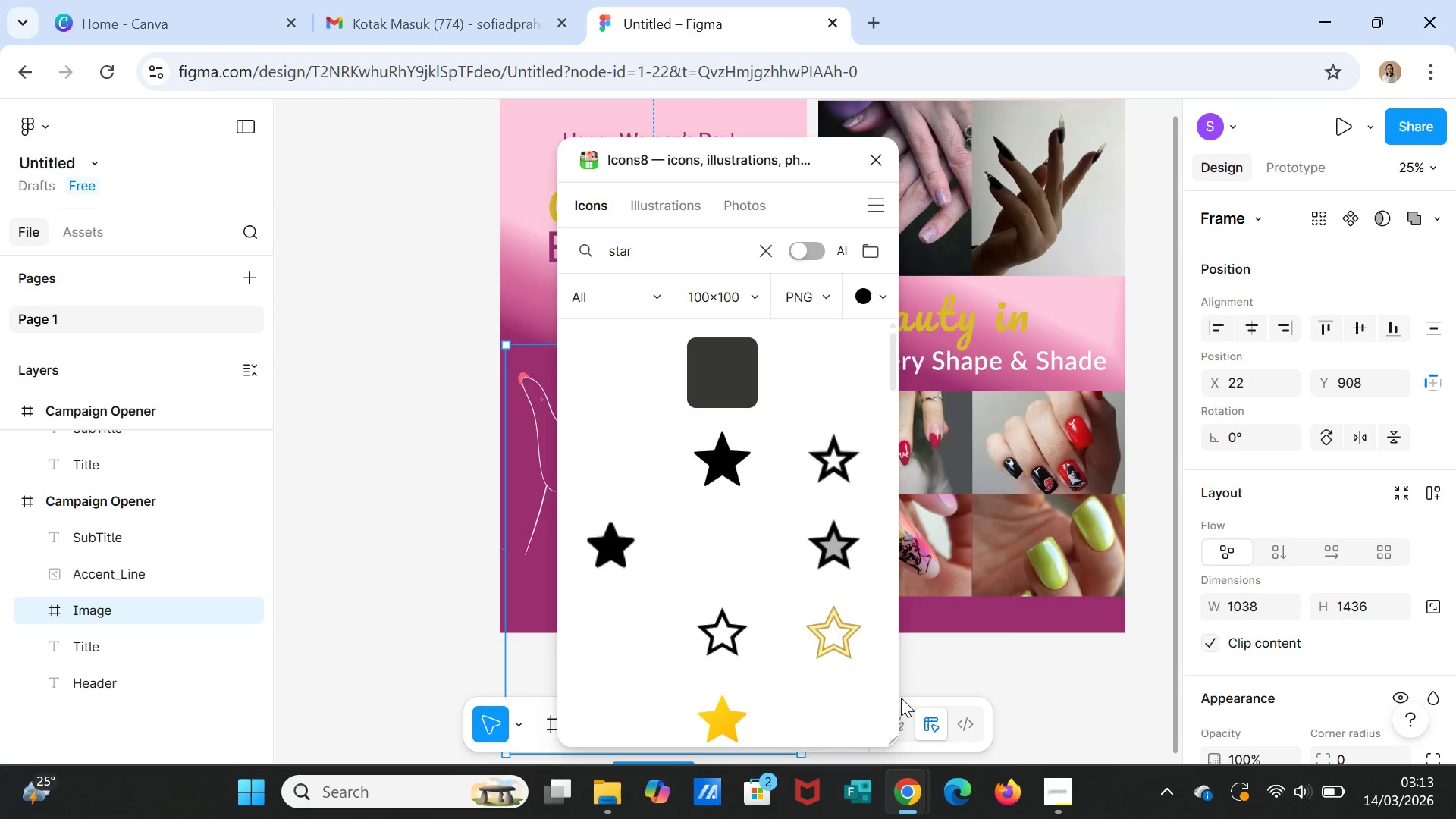 
scroll: coordinate [725, 563], scroll_direction: down, amount: 10.0
 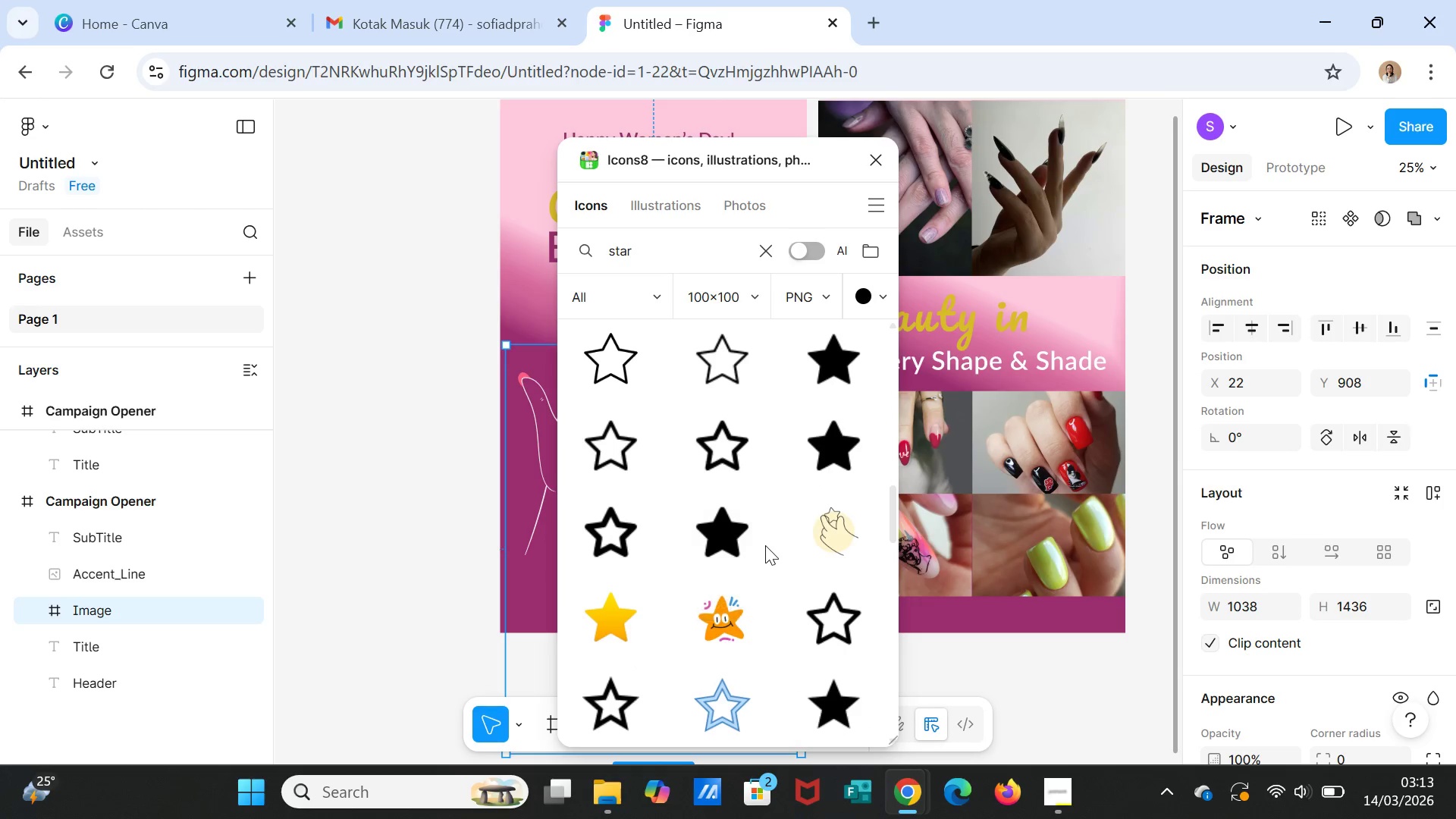 
scroll: coordinate [767, 548], scroll_direction: down, amount: 2.0
 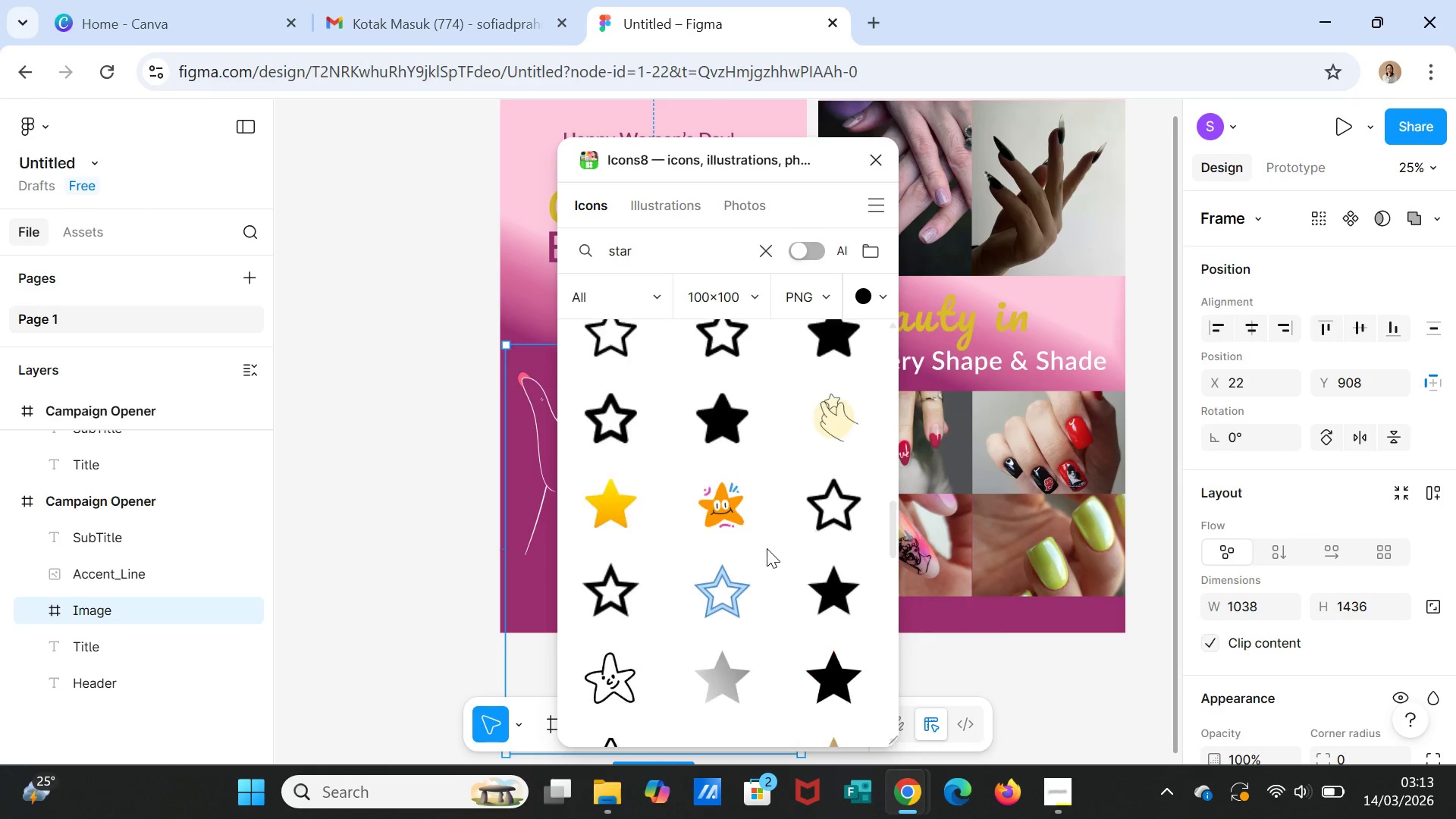 
scroll: coordinate [767, 548], scroll_direction: up, amount: 1.0
 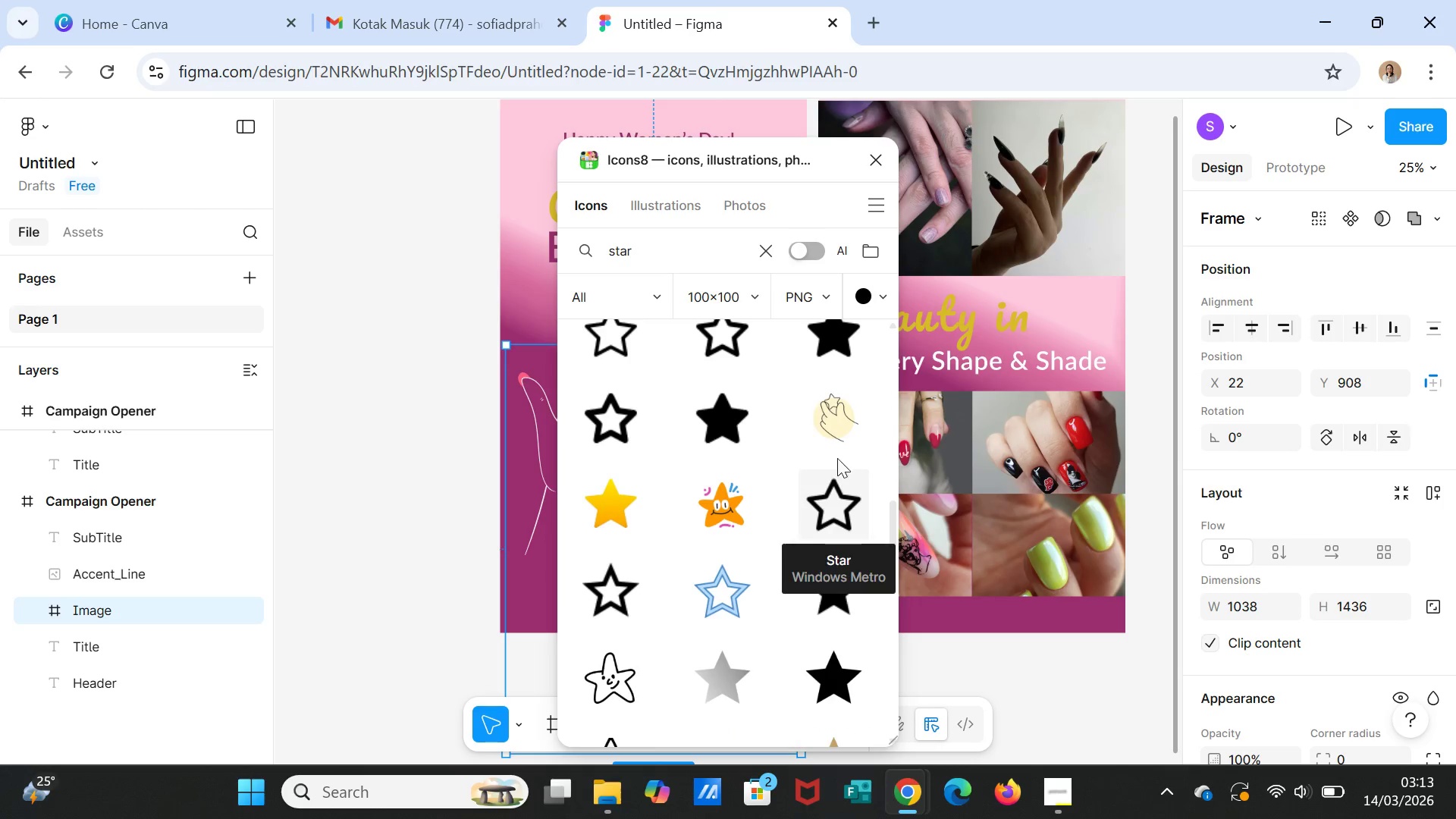 
left_click([840, 433])
 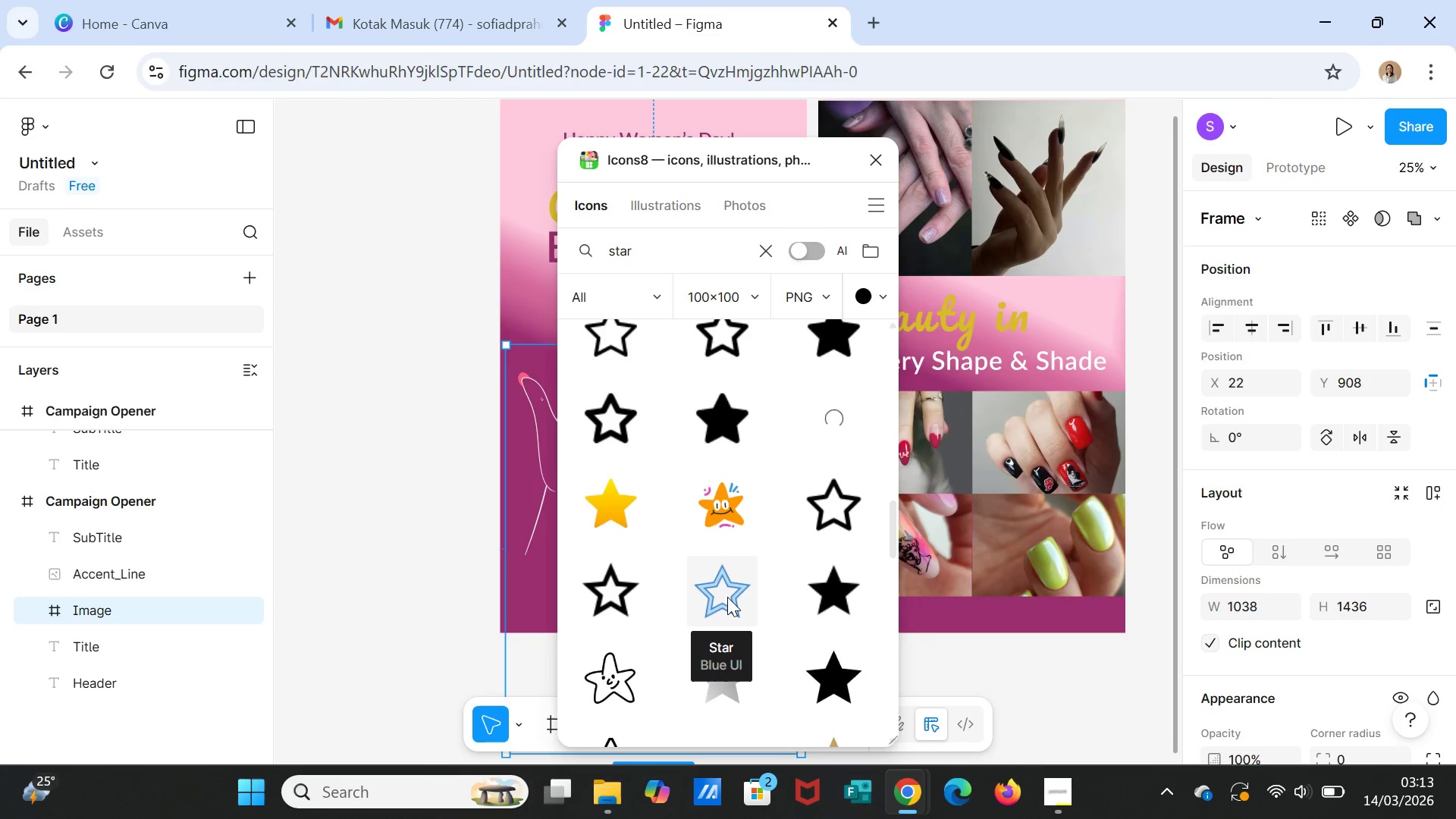 
wait(5.19)
 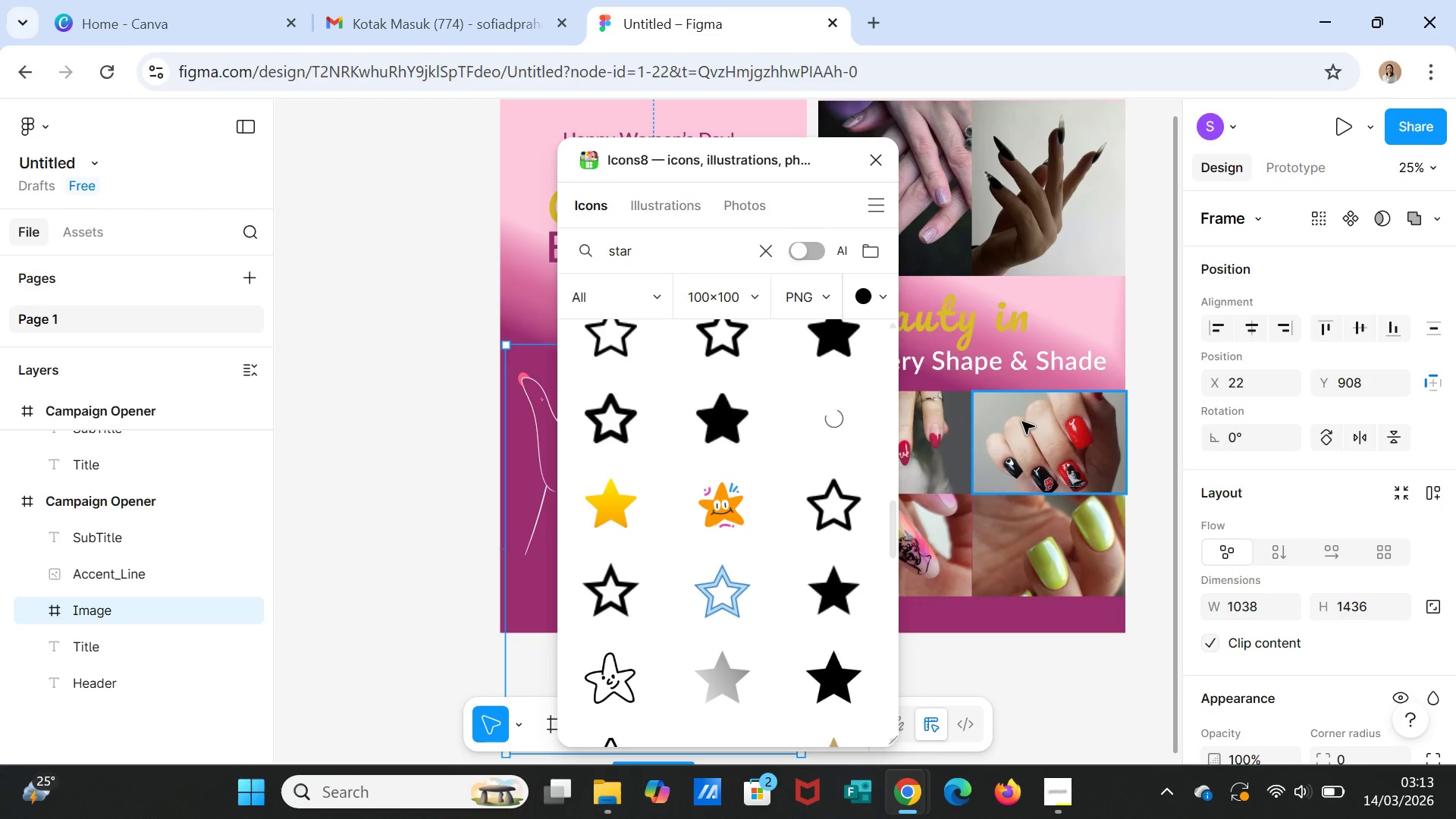 
scroll: coordinate [729, 592], scroll_direction: down, amount: 3.0
 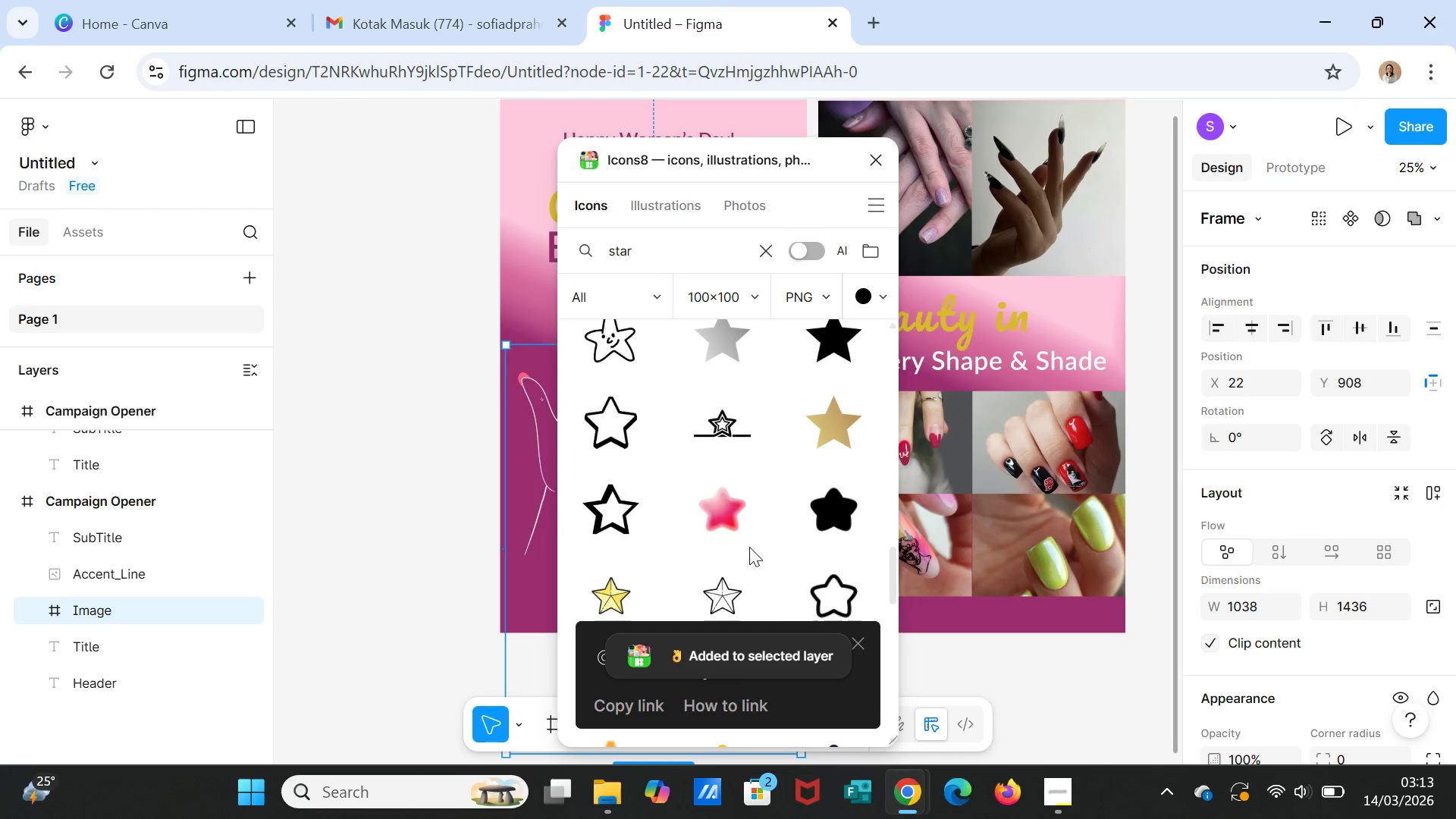 
mouse_move([744, 505])
 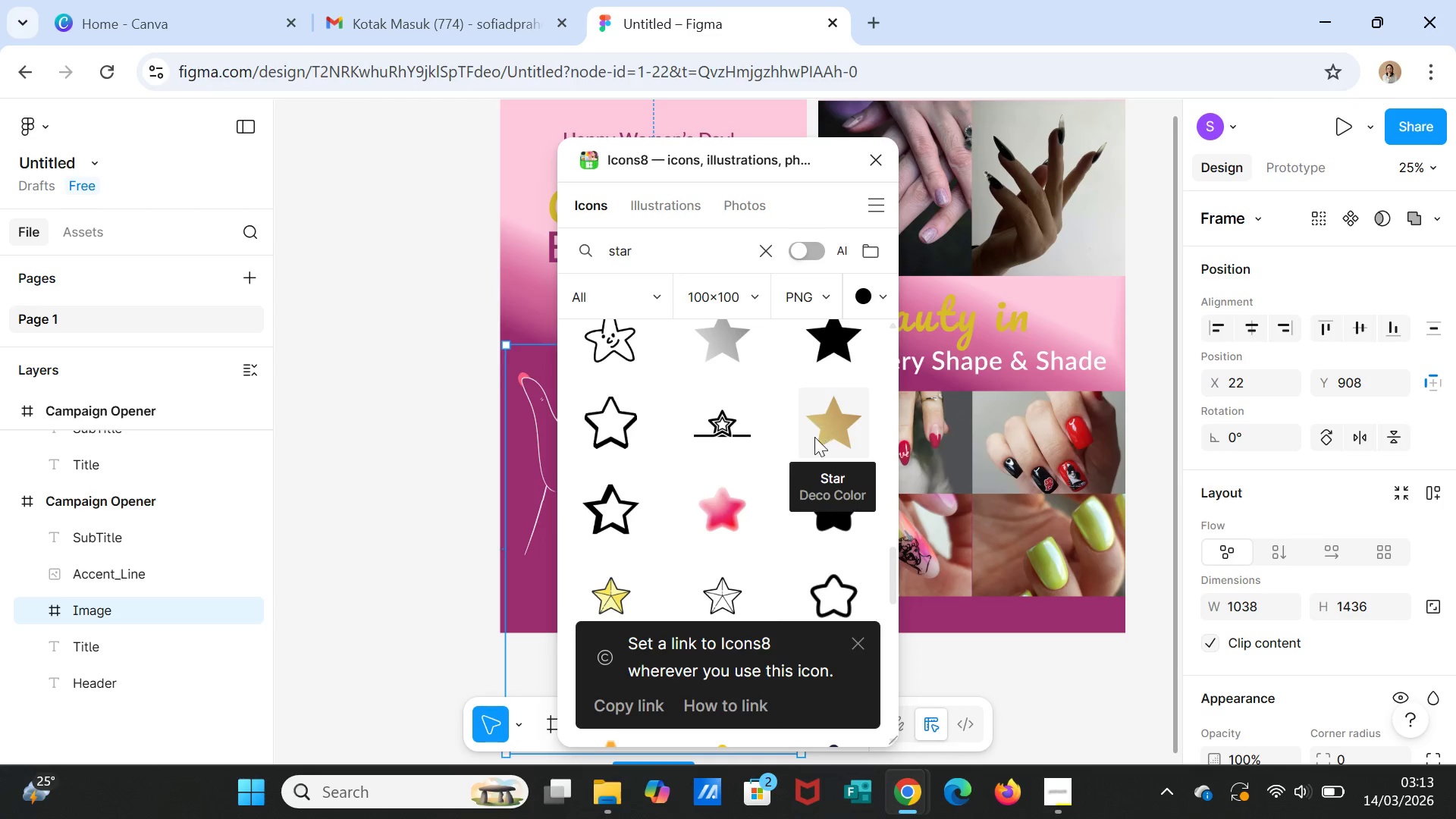 
scroll: coordinate [717, 512], scroll_direction: down, amount: 5.0
 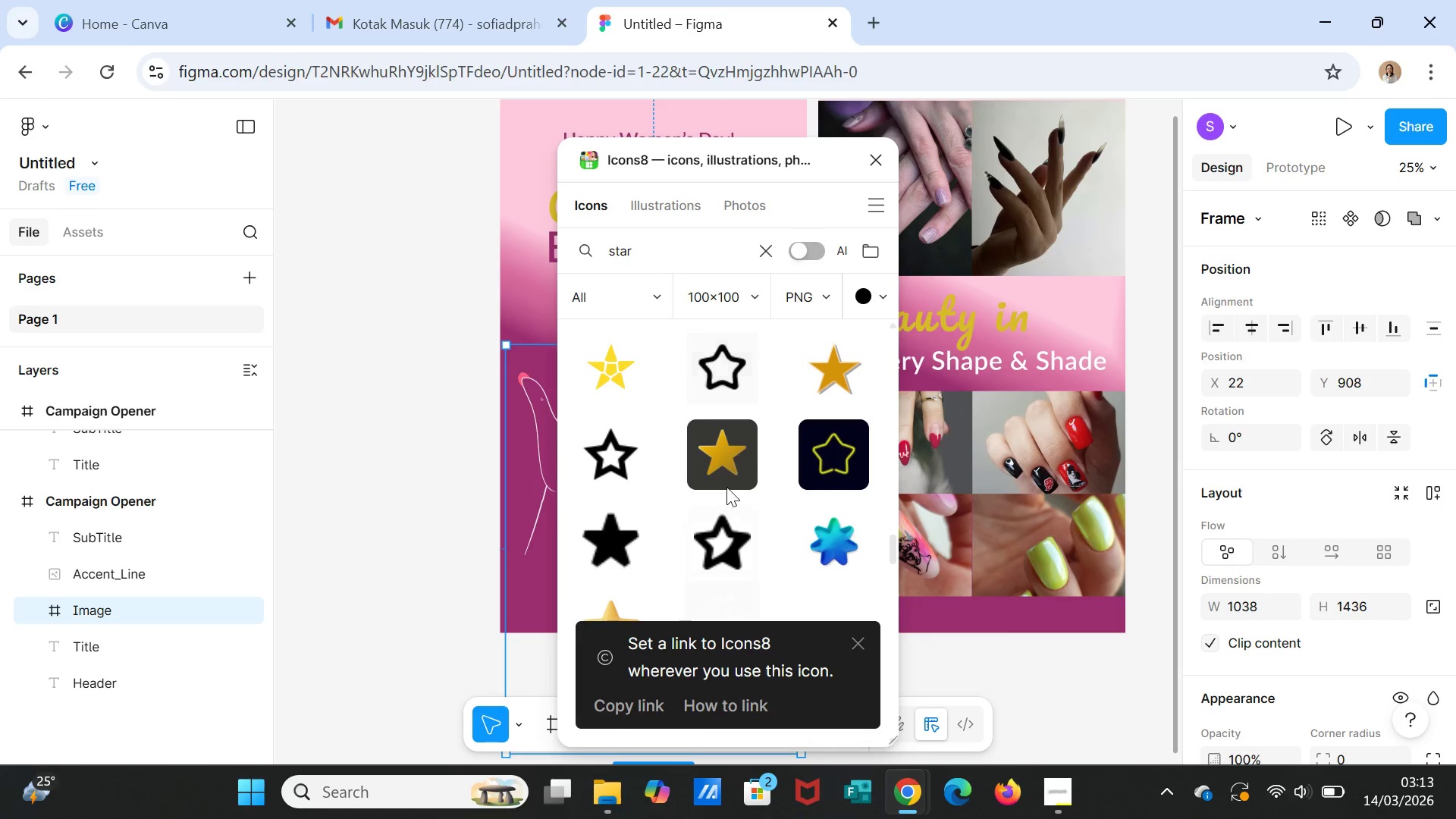 
scroll: coordinate [842, 556], scroll_direction: down, amount: 7.0
 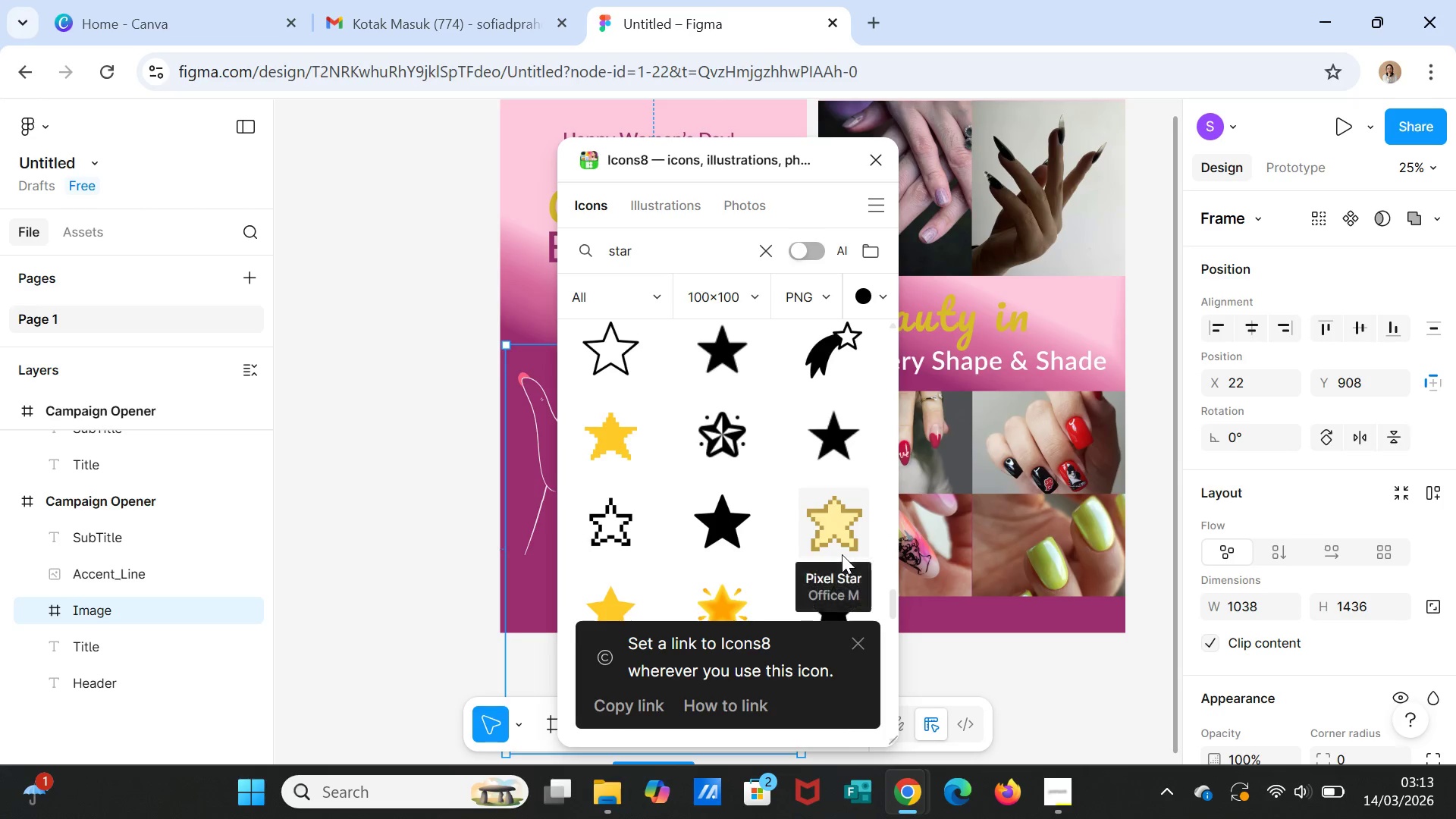 
scroll: coordinate [842, 554], scroll_direction: up, amount: 1.0
 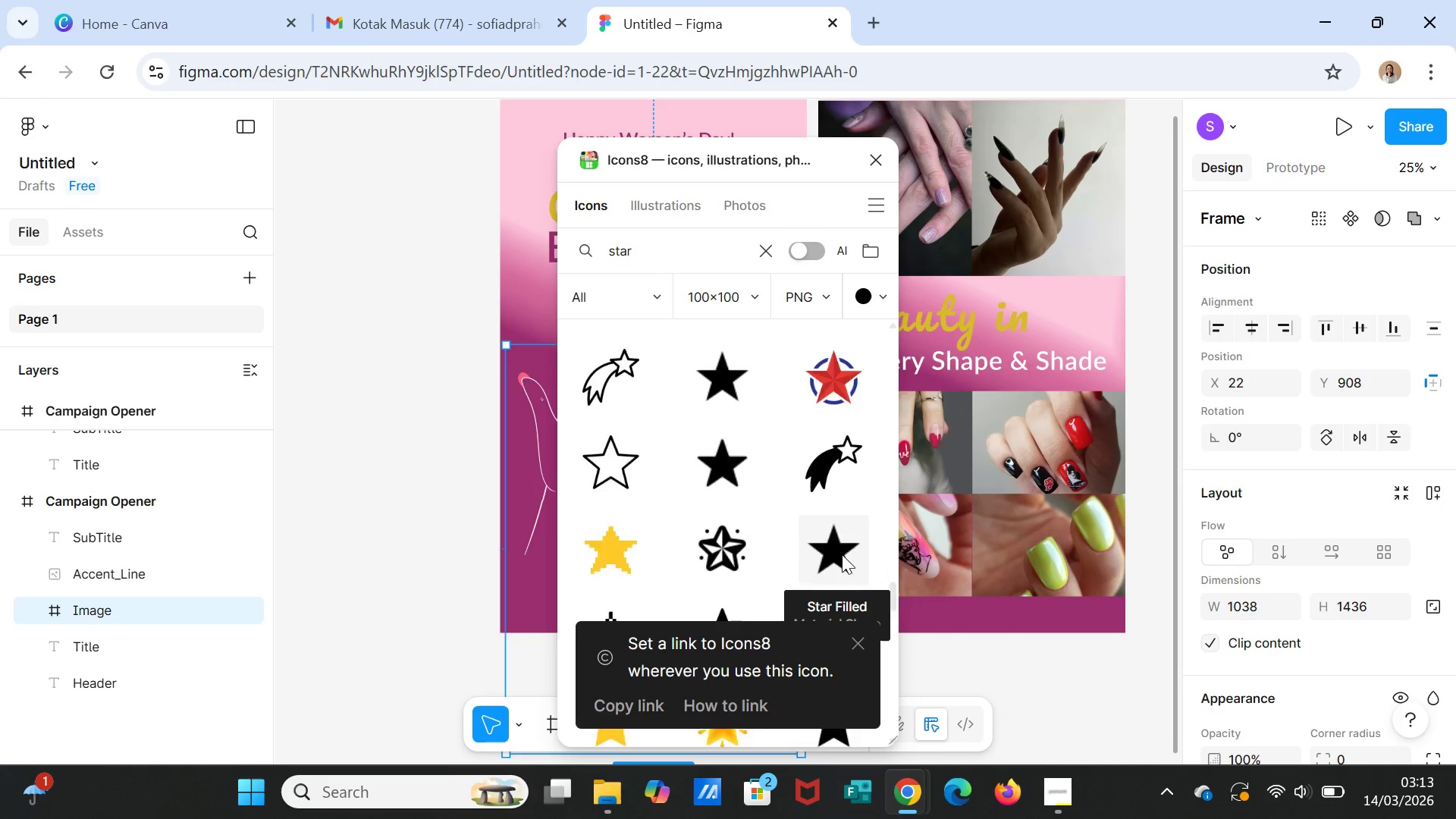 
scroll: coordinate [859, 516], scroll_direction: down, amount: 18.0
 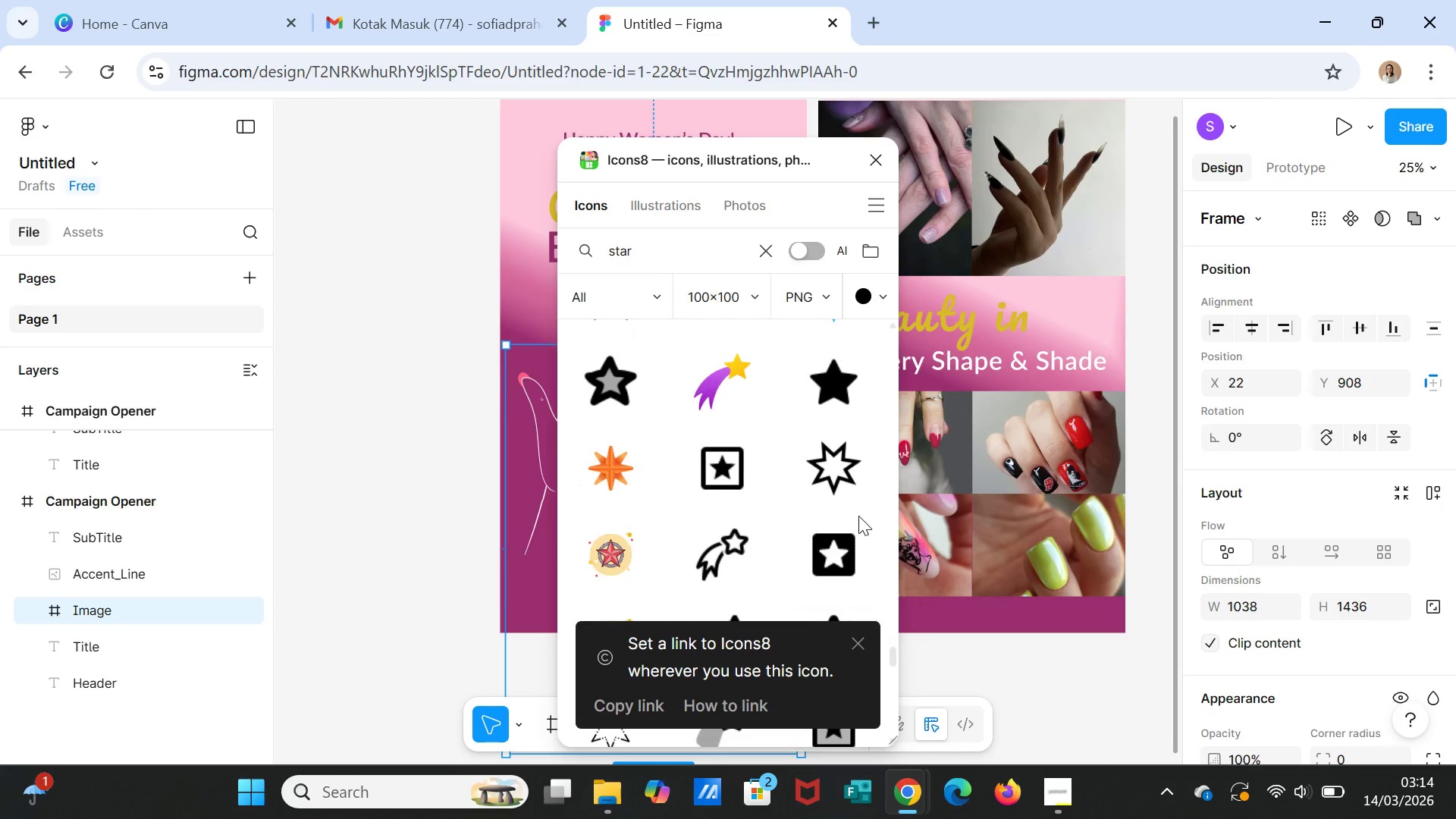 
scroll: coordinate [718, 518], scroll_direction: down, amount: 11.0
 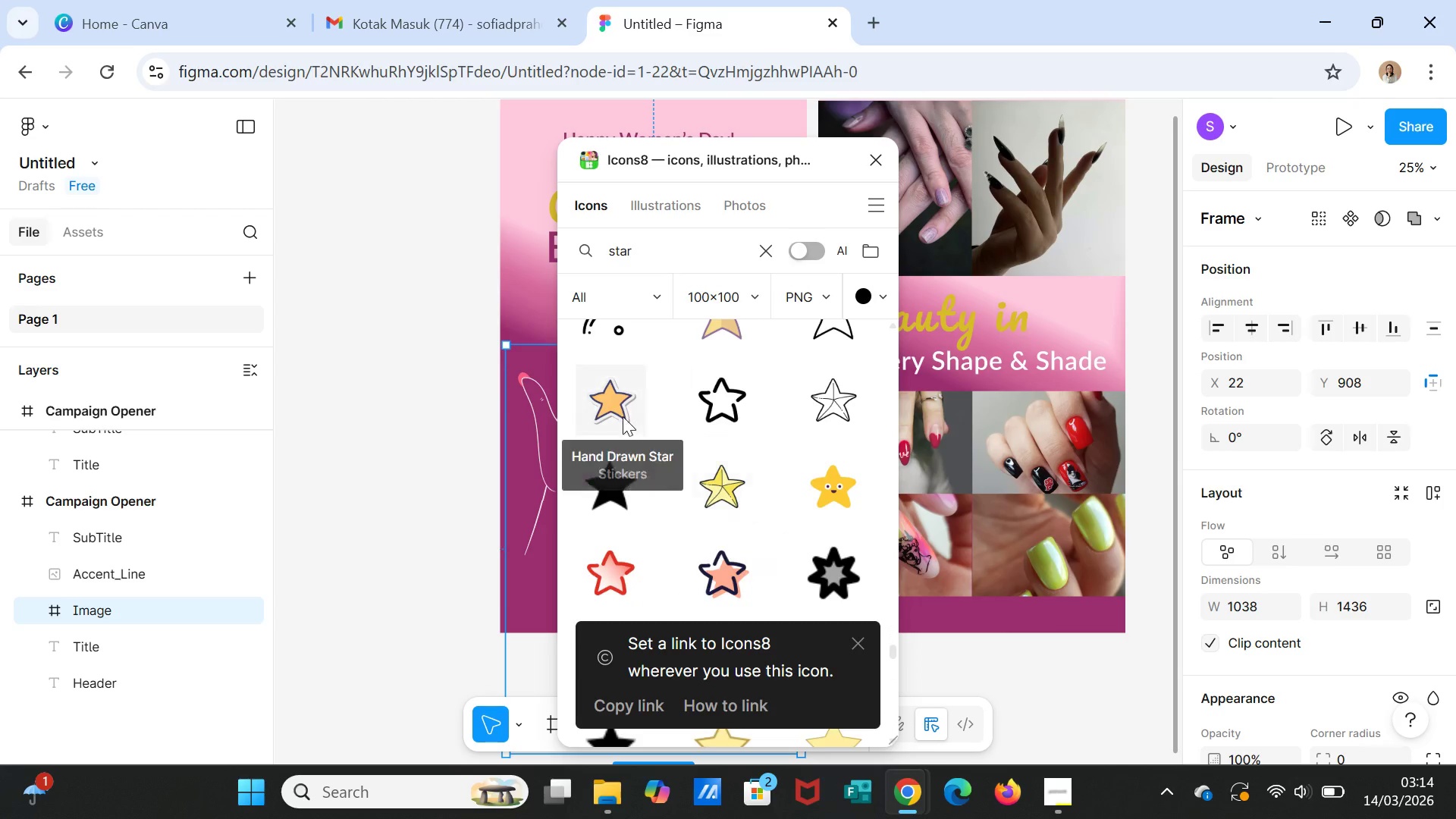 
scroll: coordinate [686, 451], scroll_direction: down, amount: 5.0
 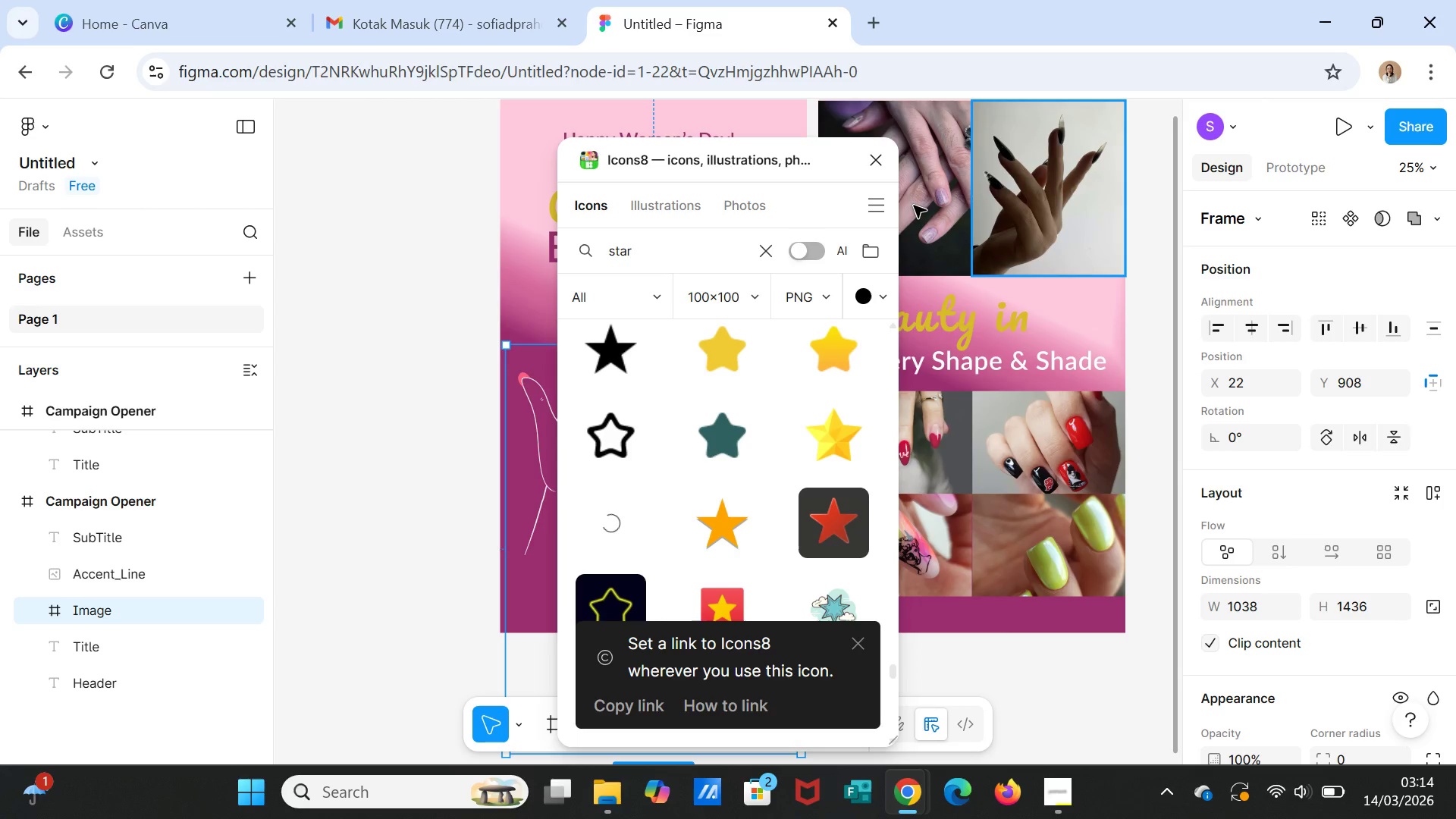 
left_click([877, 165])
 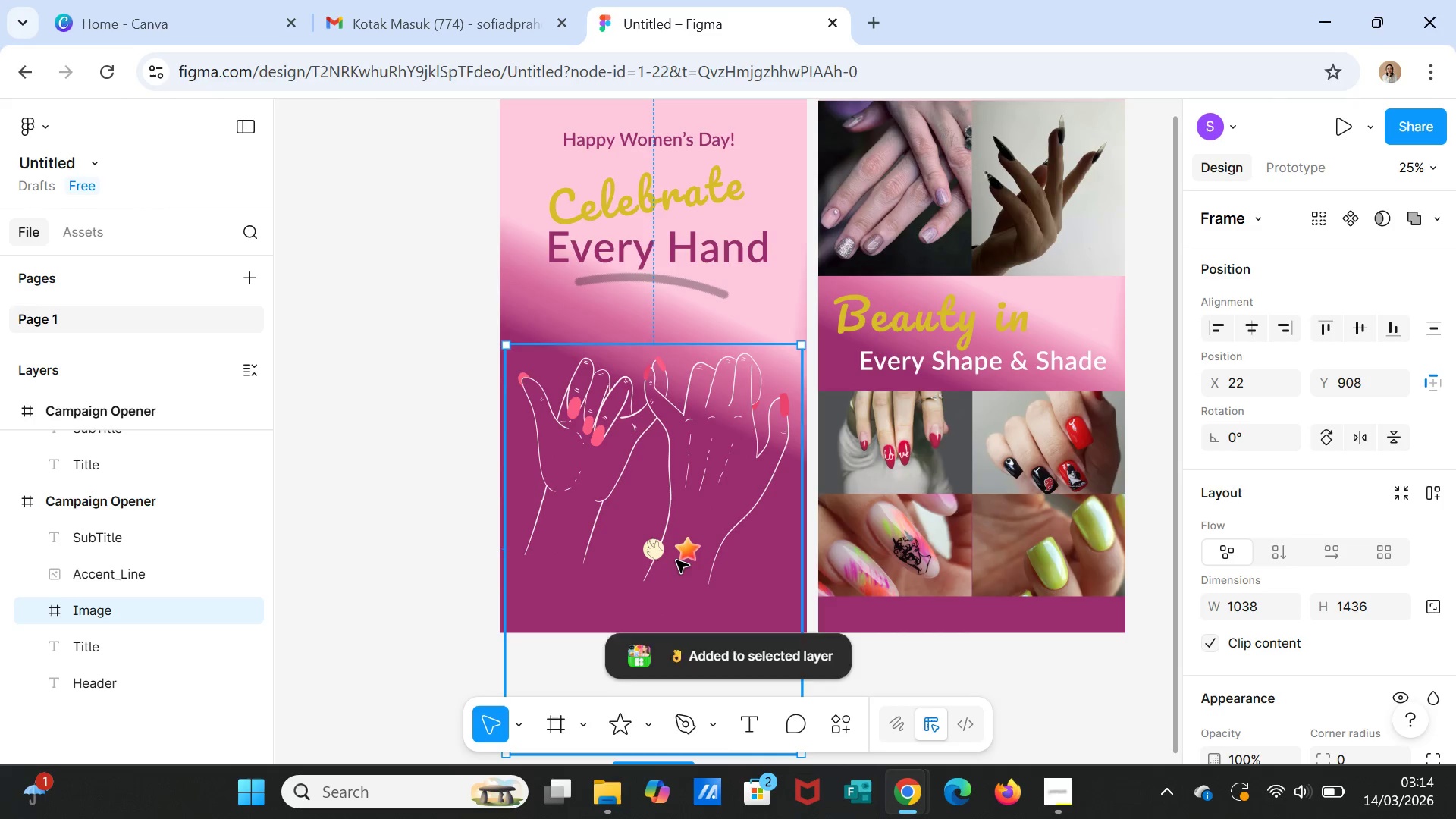 
left_click([698, 554])
 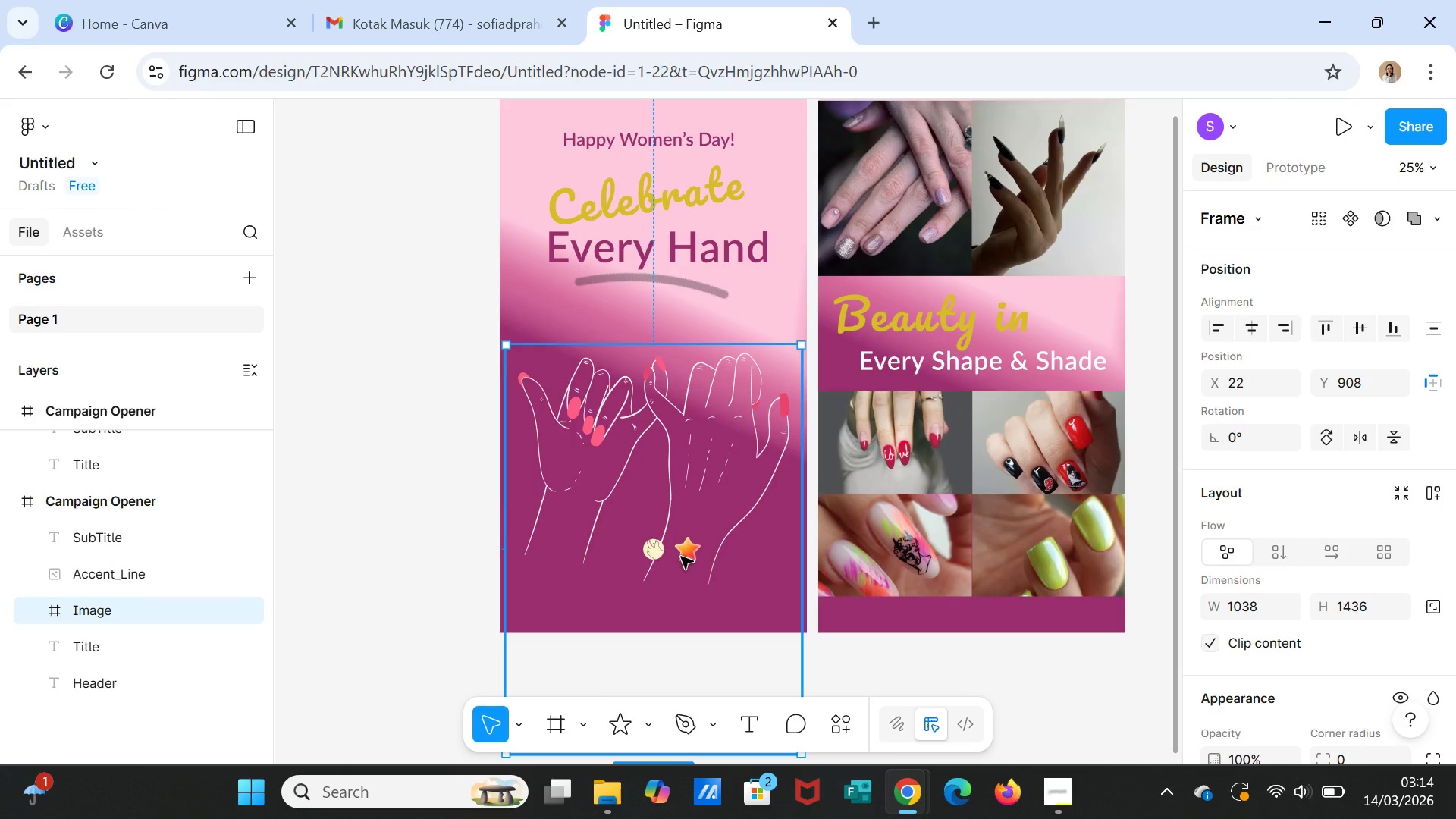 
left_click([681, 557])
 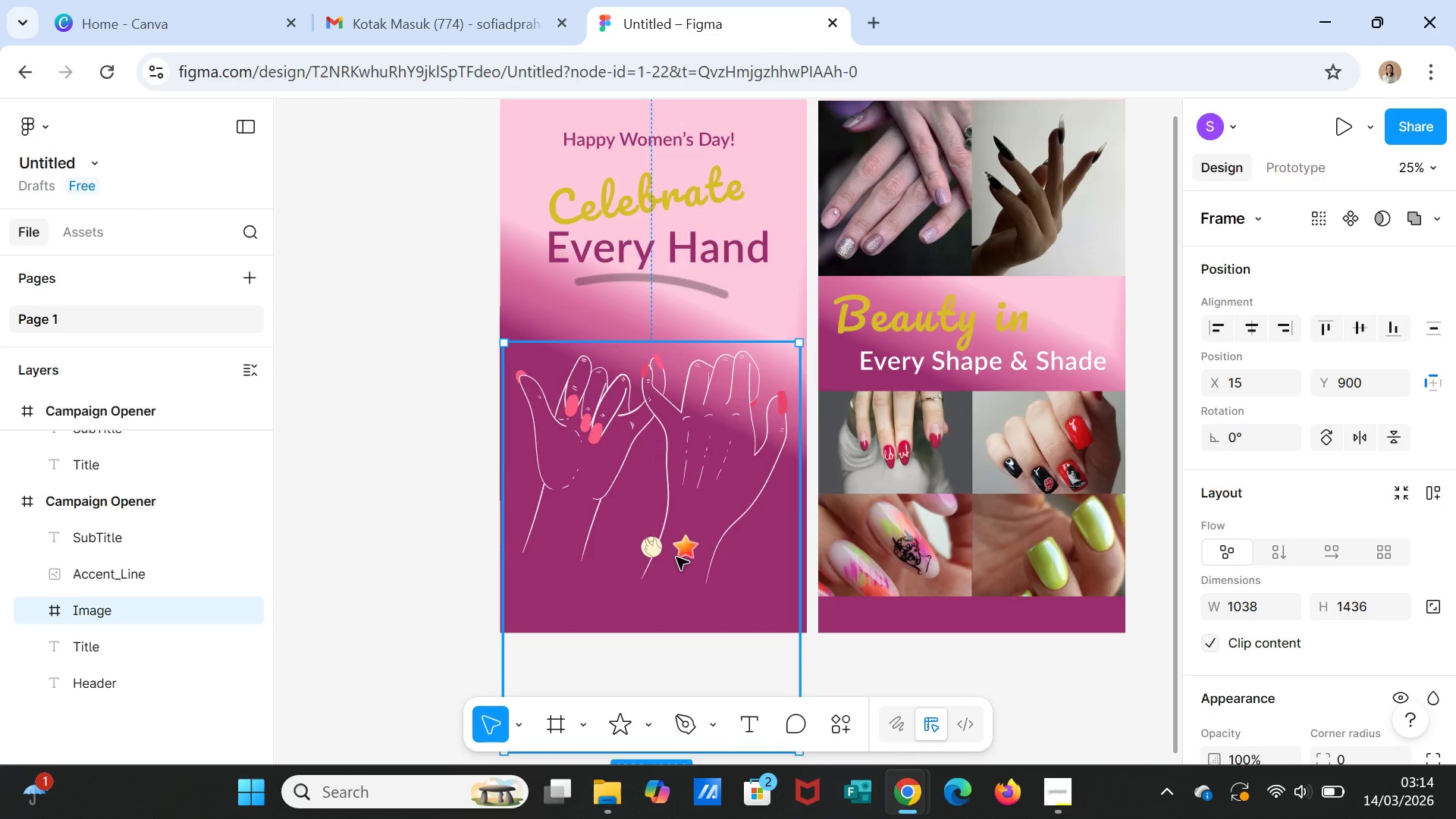 
wait(5.74)
 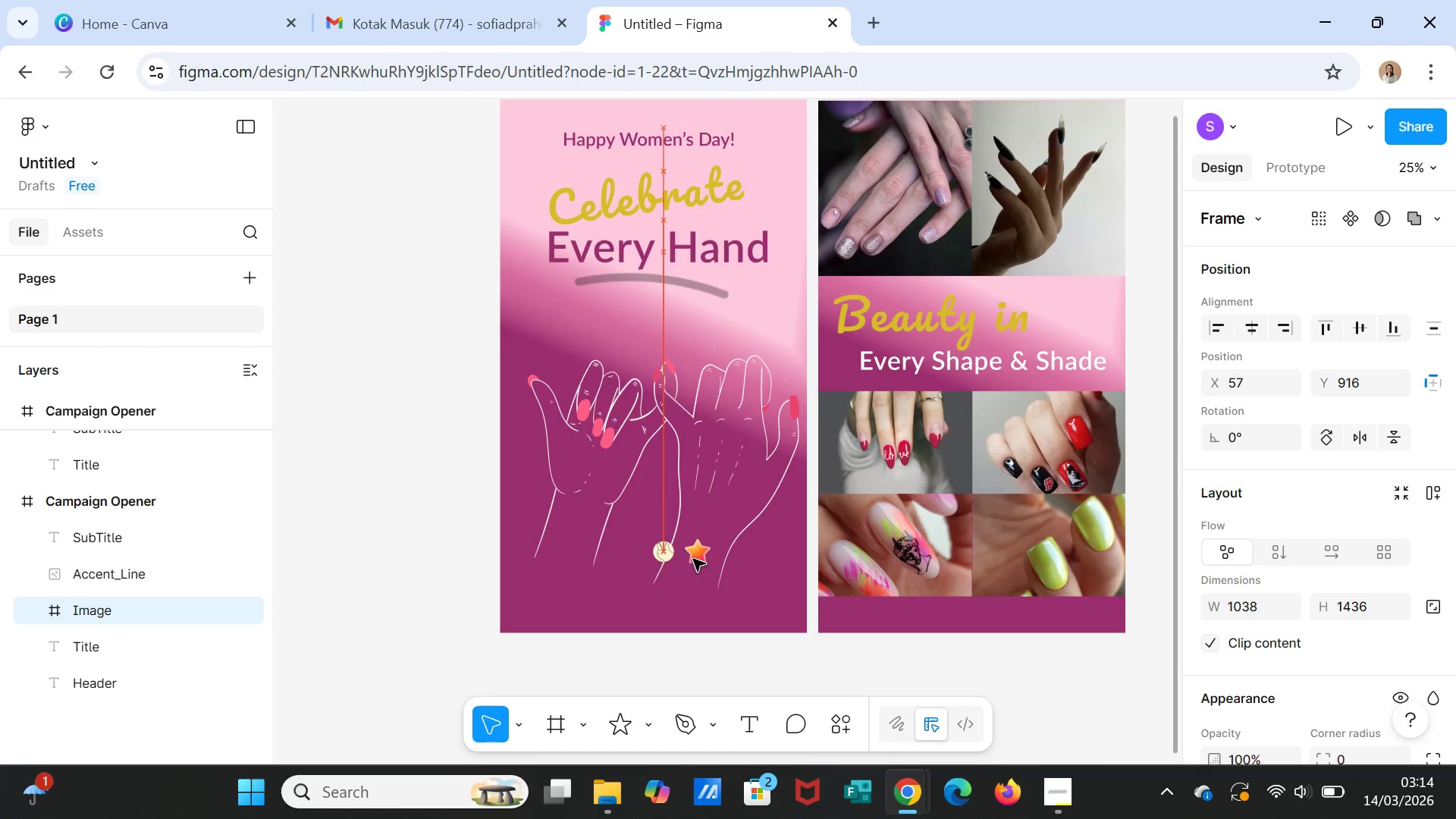 
left_click([157, 615])
 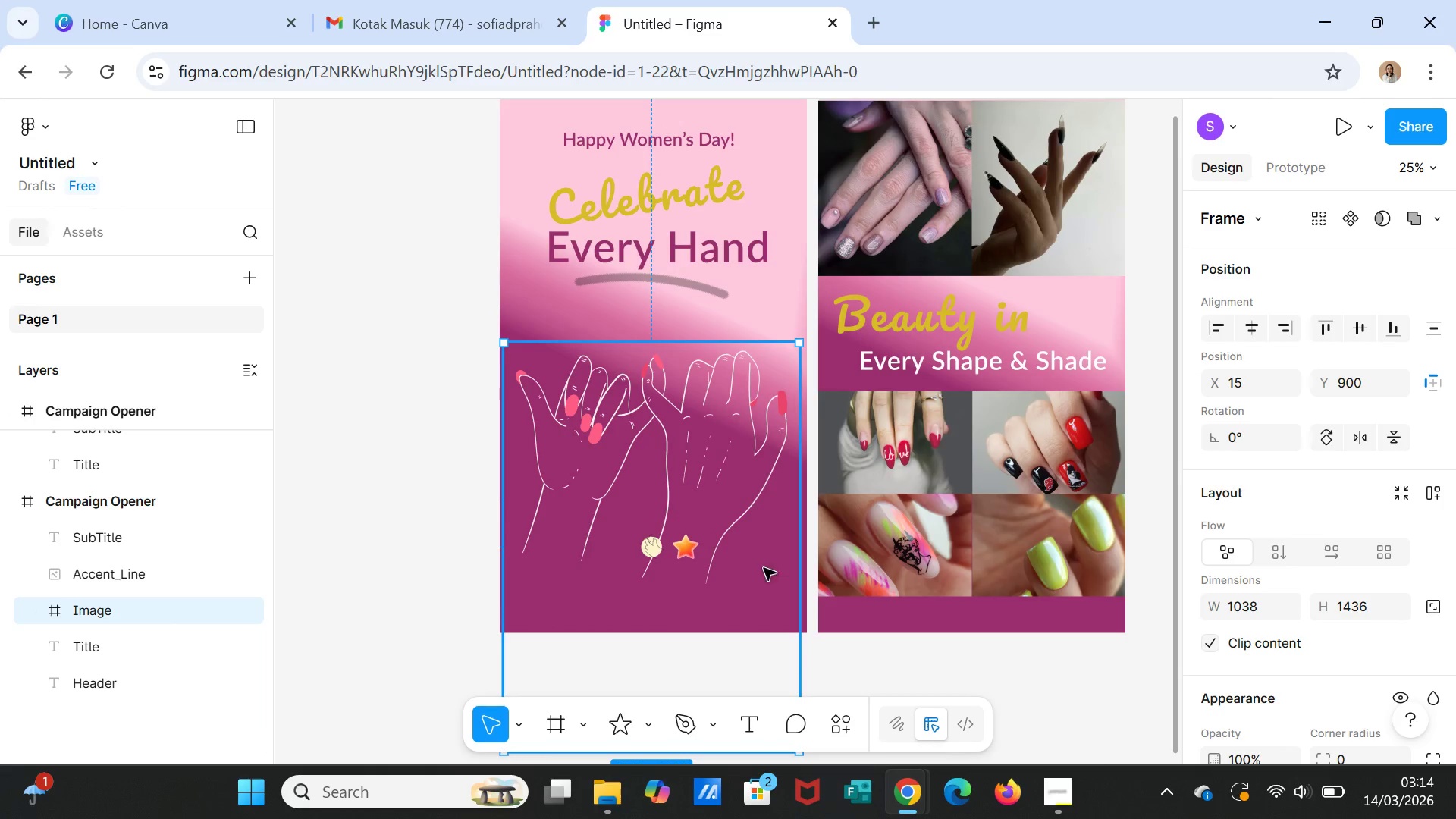 
scroll: coordinate [764, 588], scroll_direction: down, amount: 2.0
 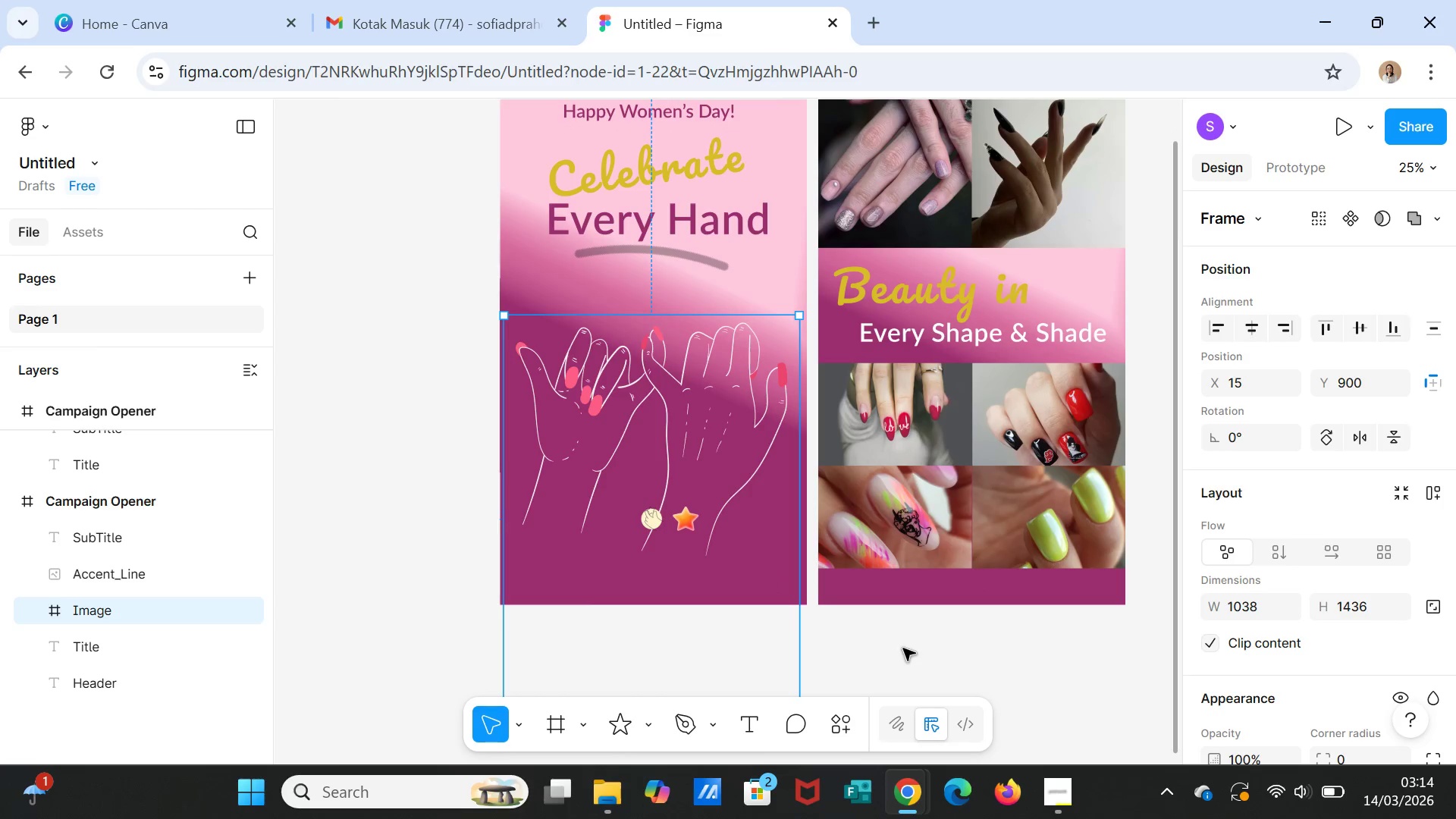 
left_click([903, 648])
 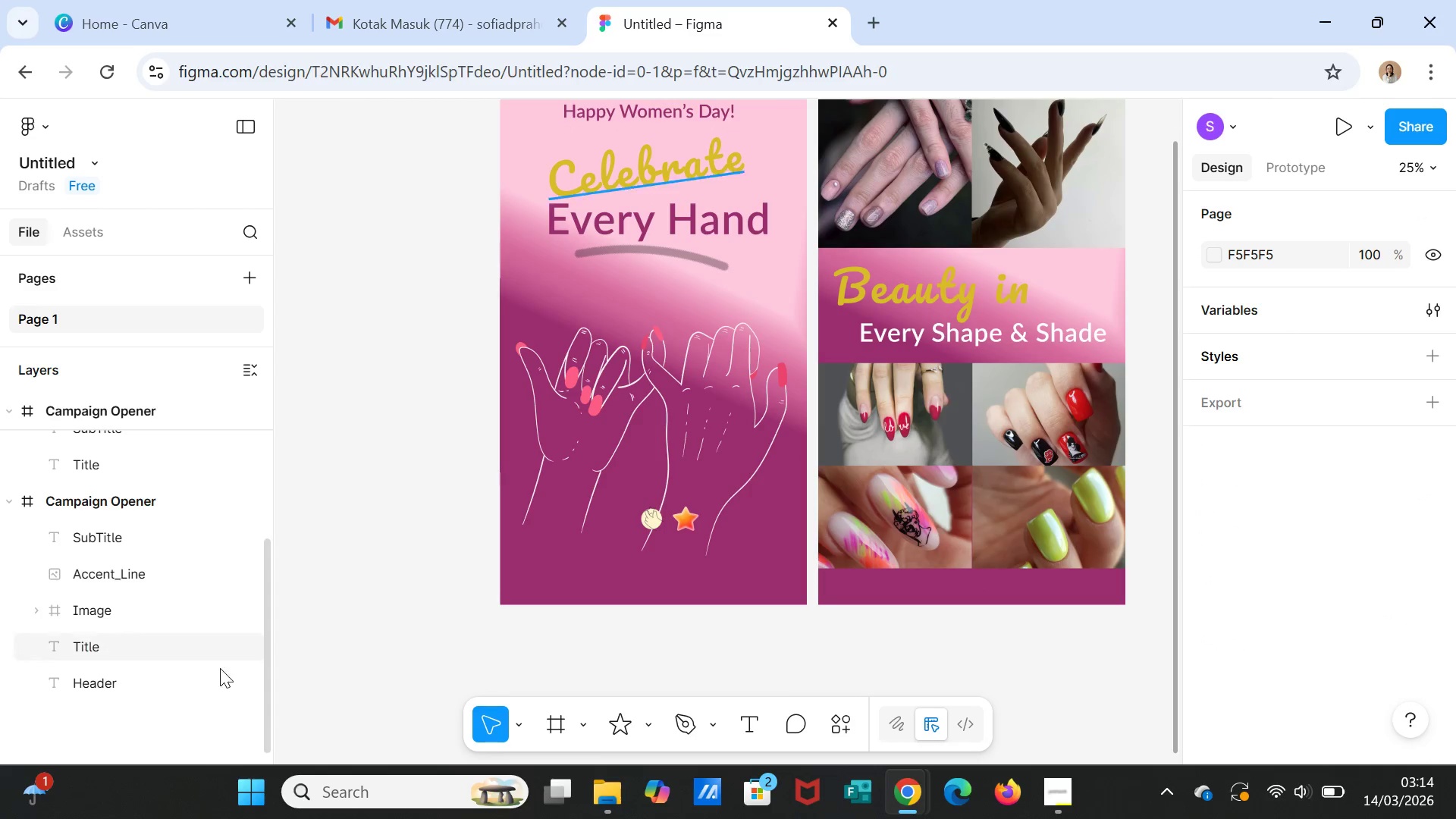 
scroll: coordinate [212, 676], scroll_direction: down, amount: 1.0
 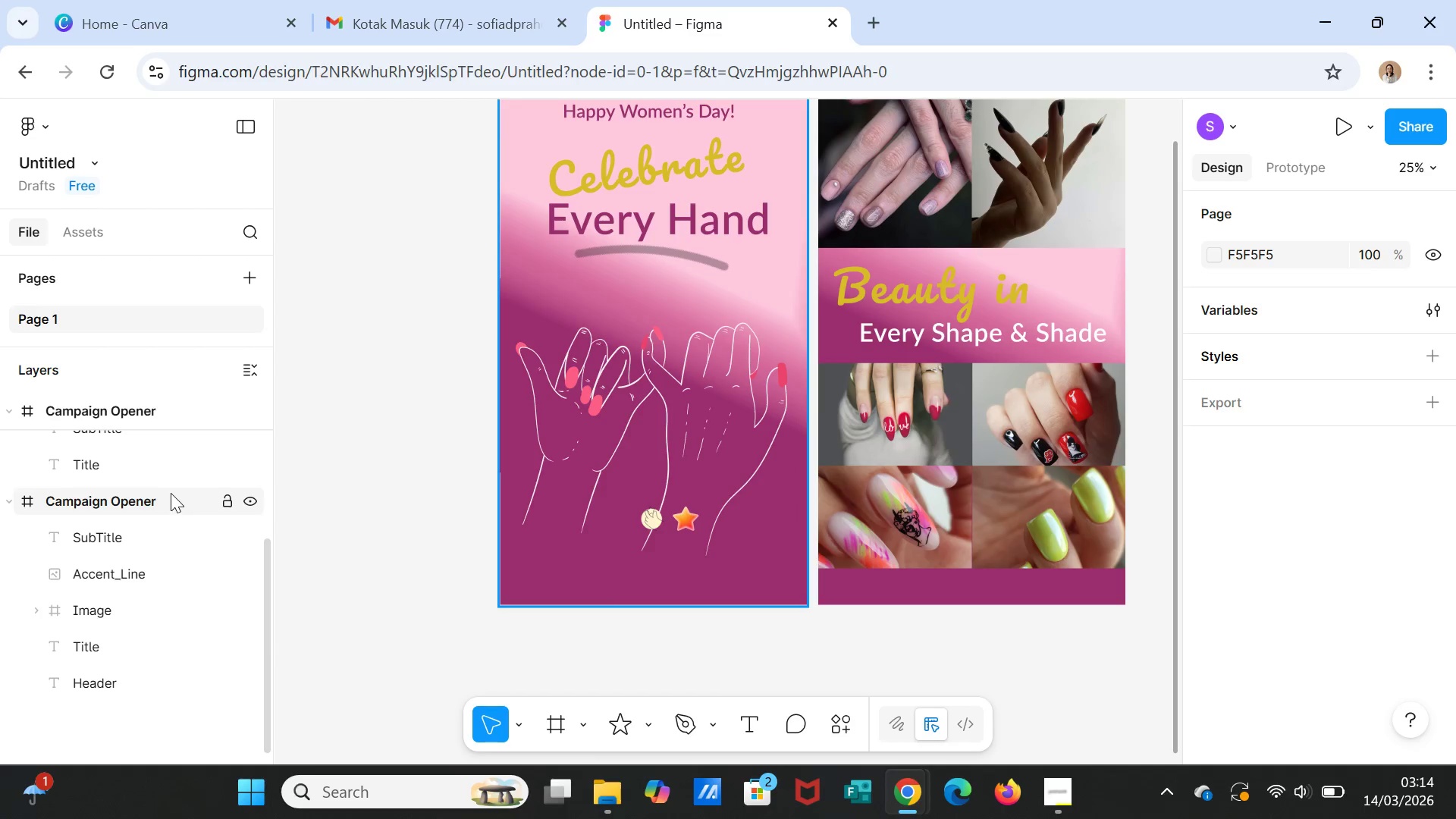 
scroll: coordinate [183, 526], scroll_direction: up, amount: 5.0
 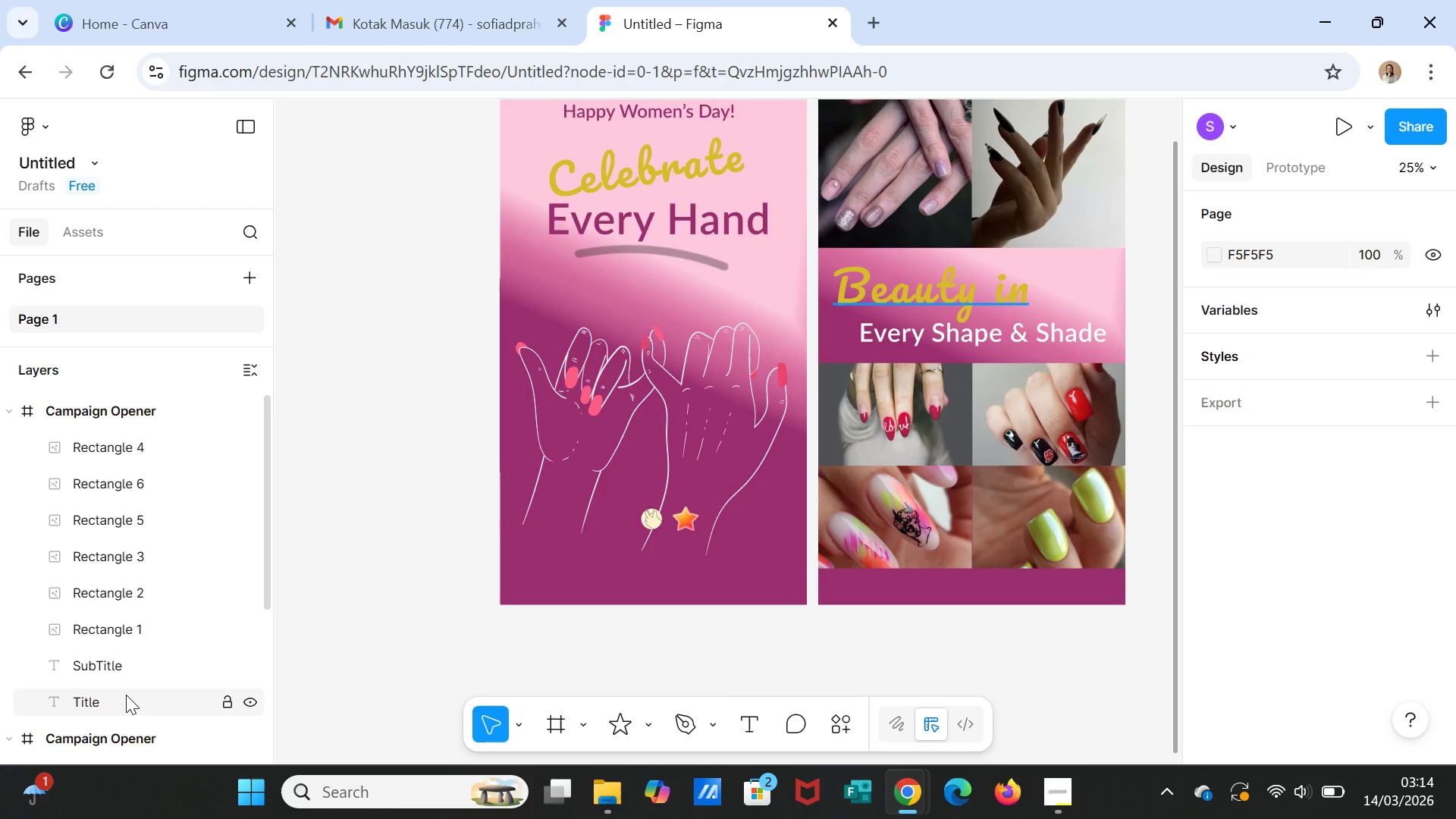 
scroll: coordinate [133, 689], scroll_direction: down, amount: 4.0
 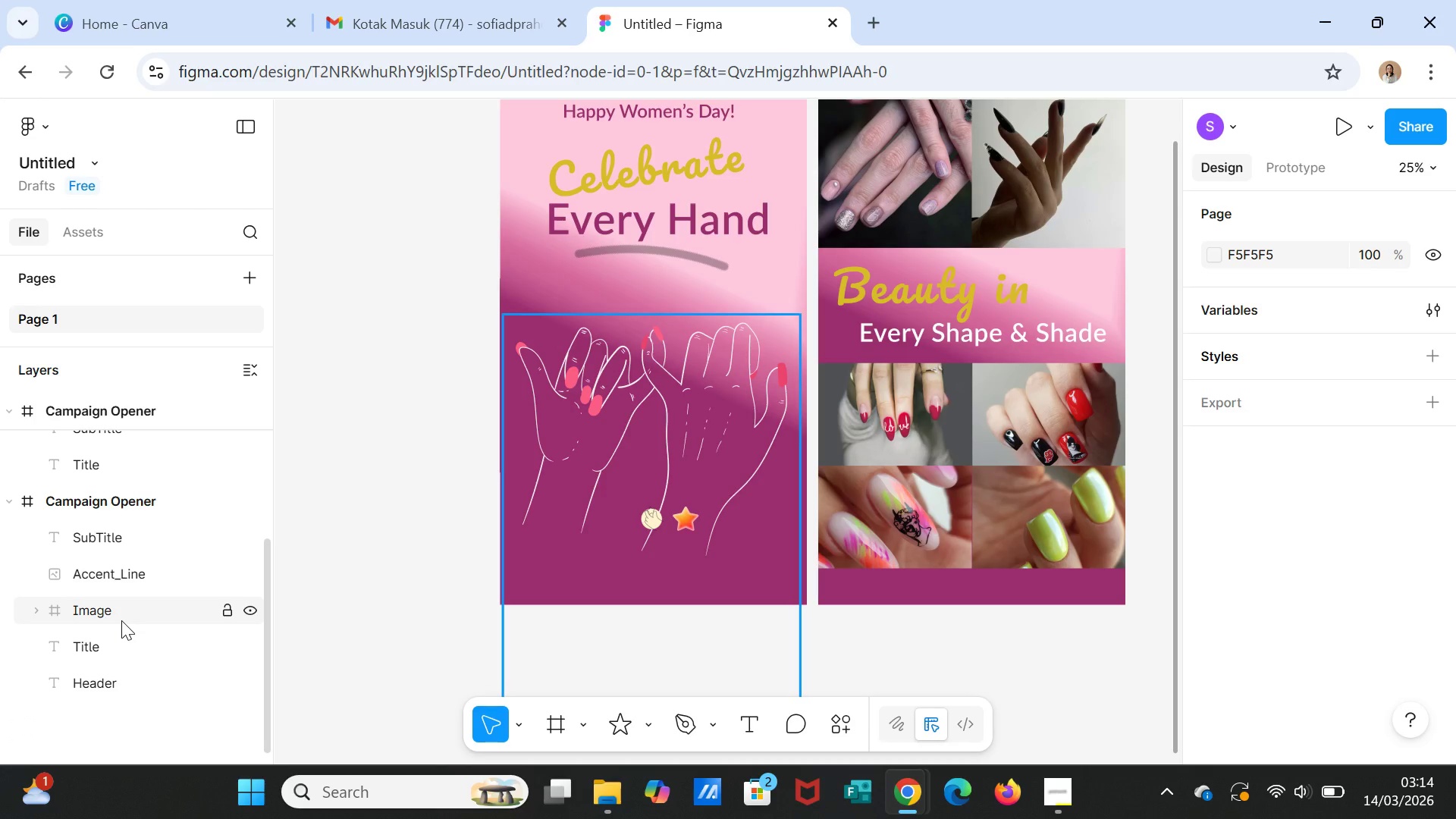 
left_click([121, 620])
 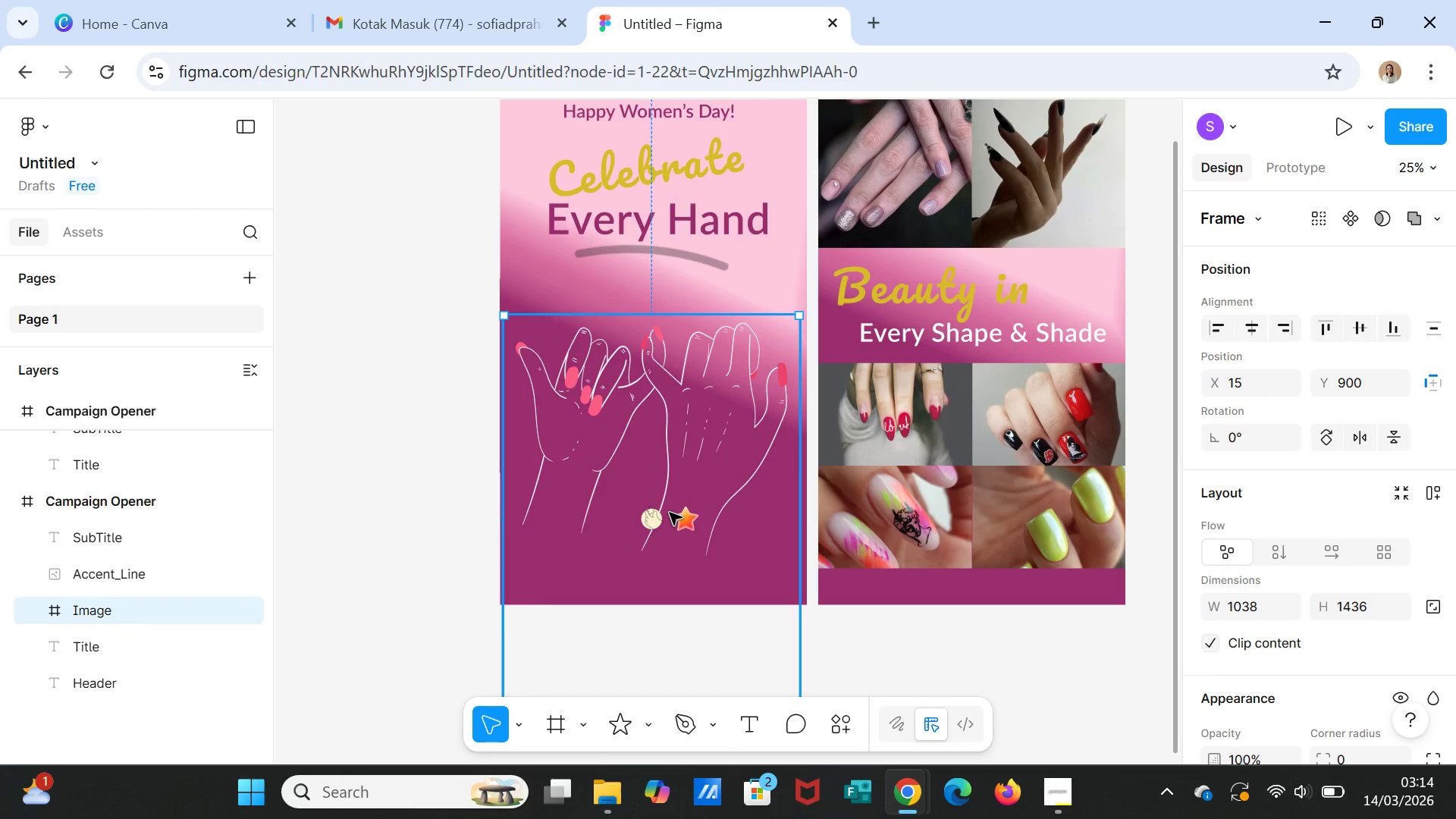 
left_click_drag(start_coordinate=[687, 476], to_coordinate=[690, 461])
 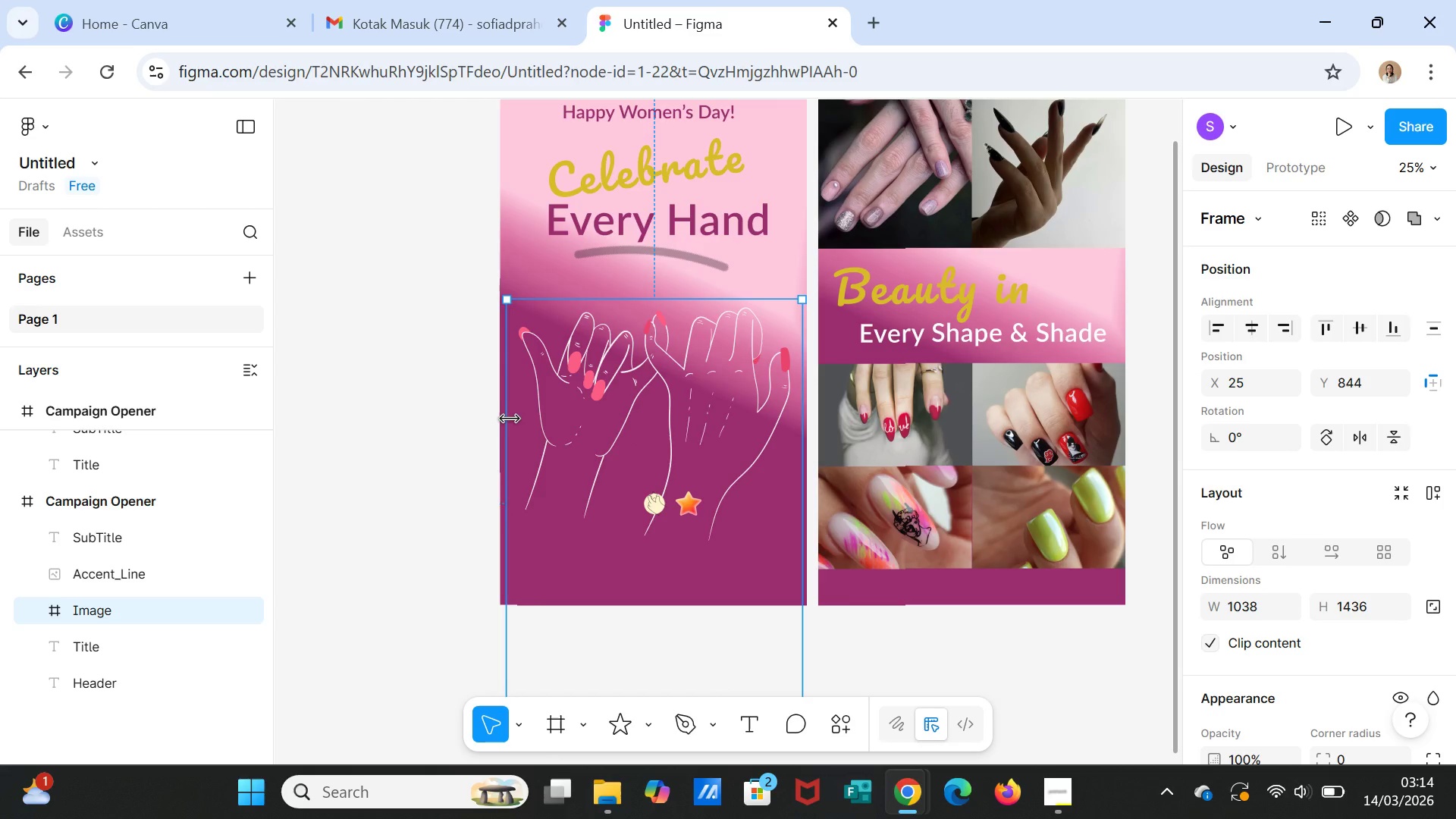 
key(Control+Z)
 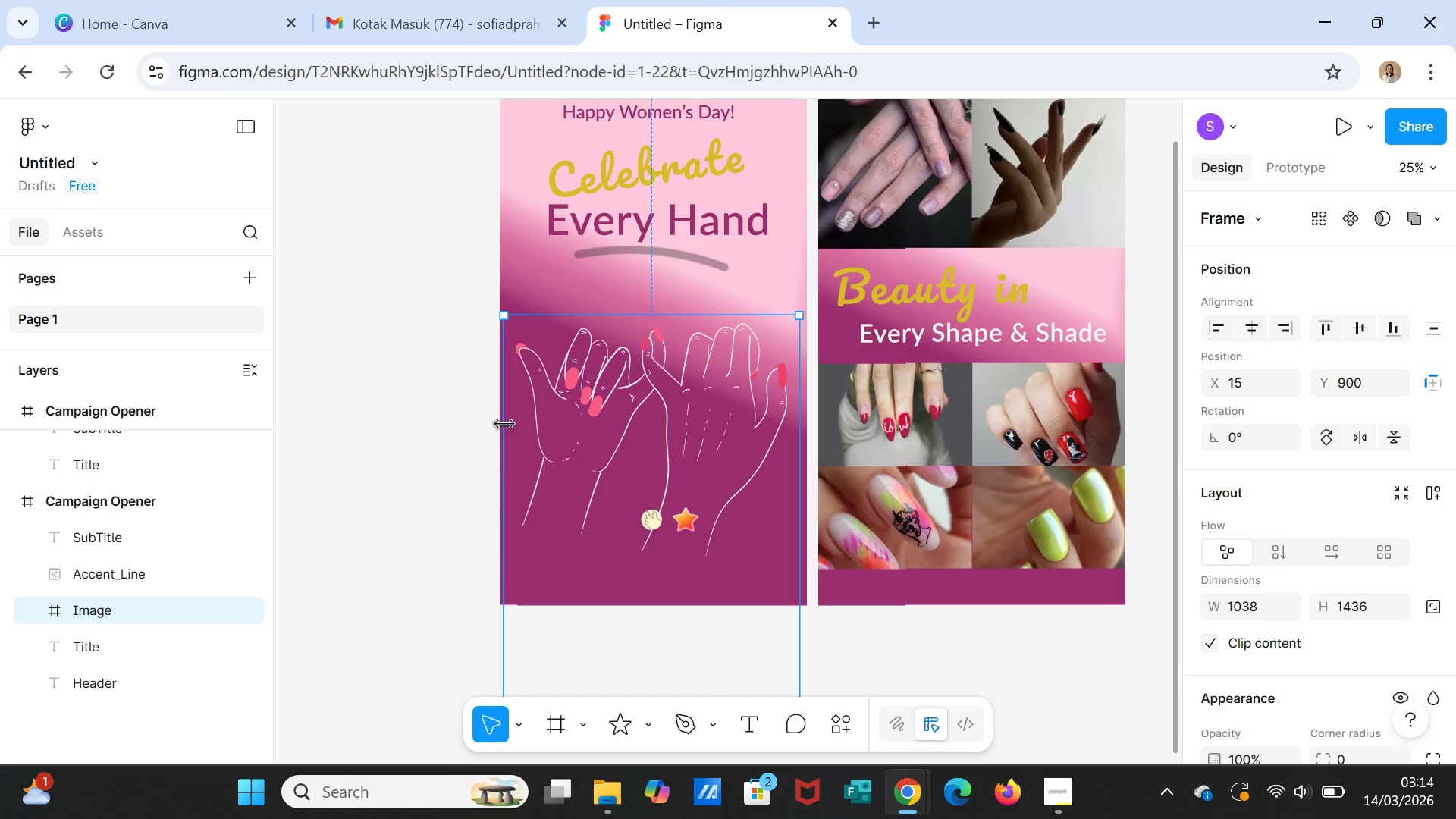 
key(Control+Z)
 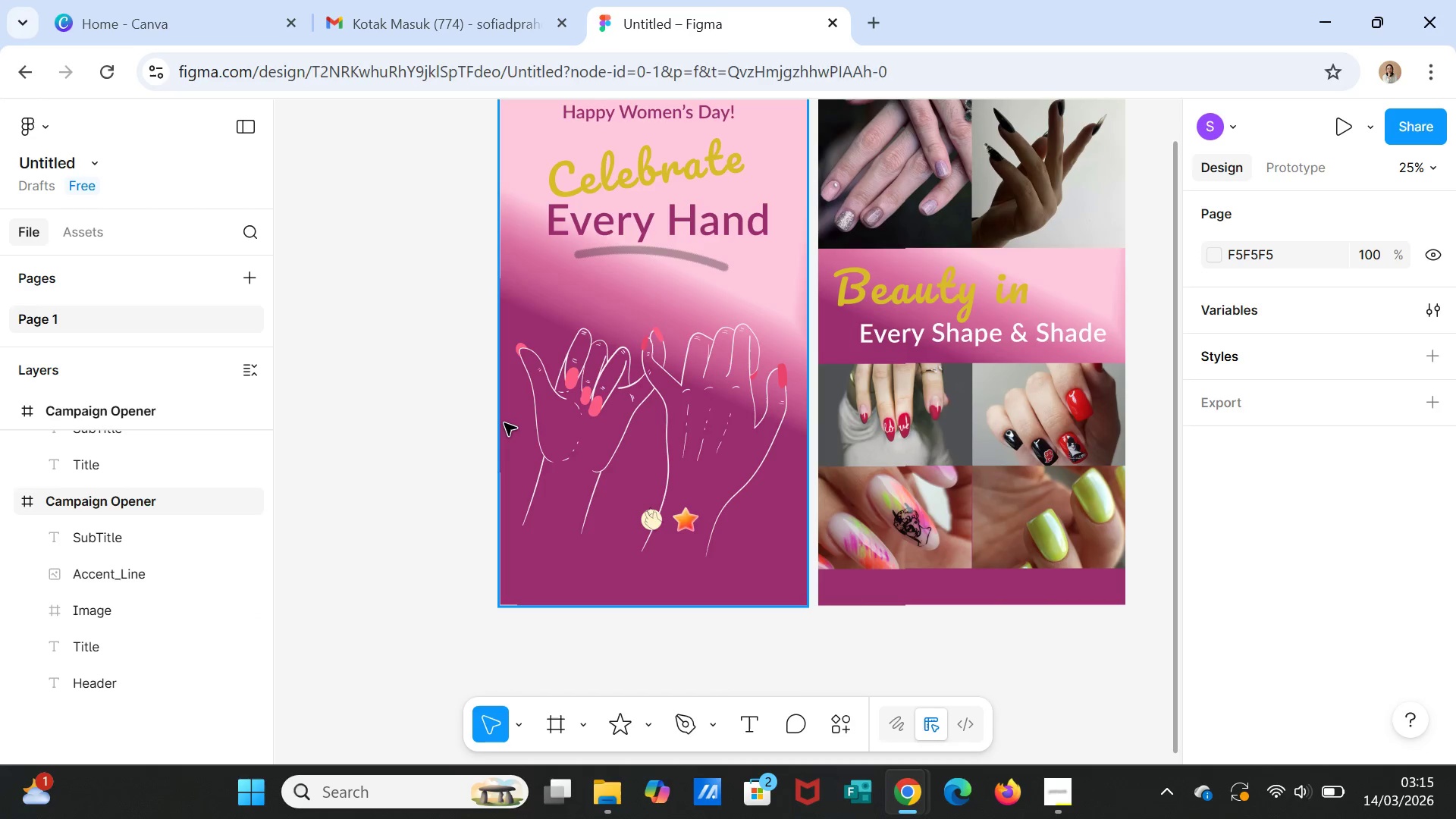 
key(Control+Z)
 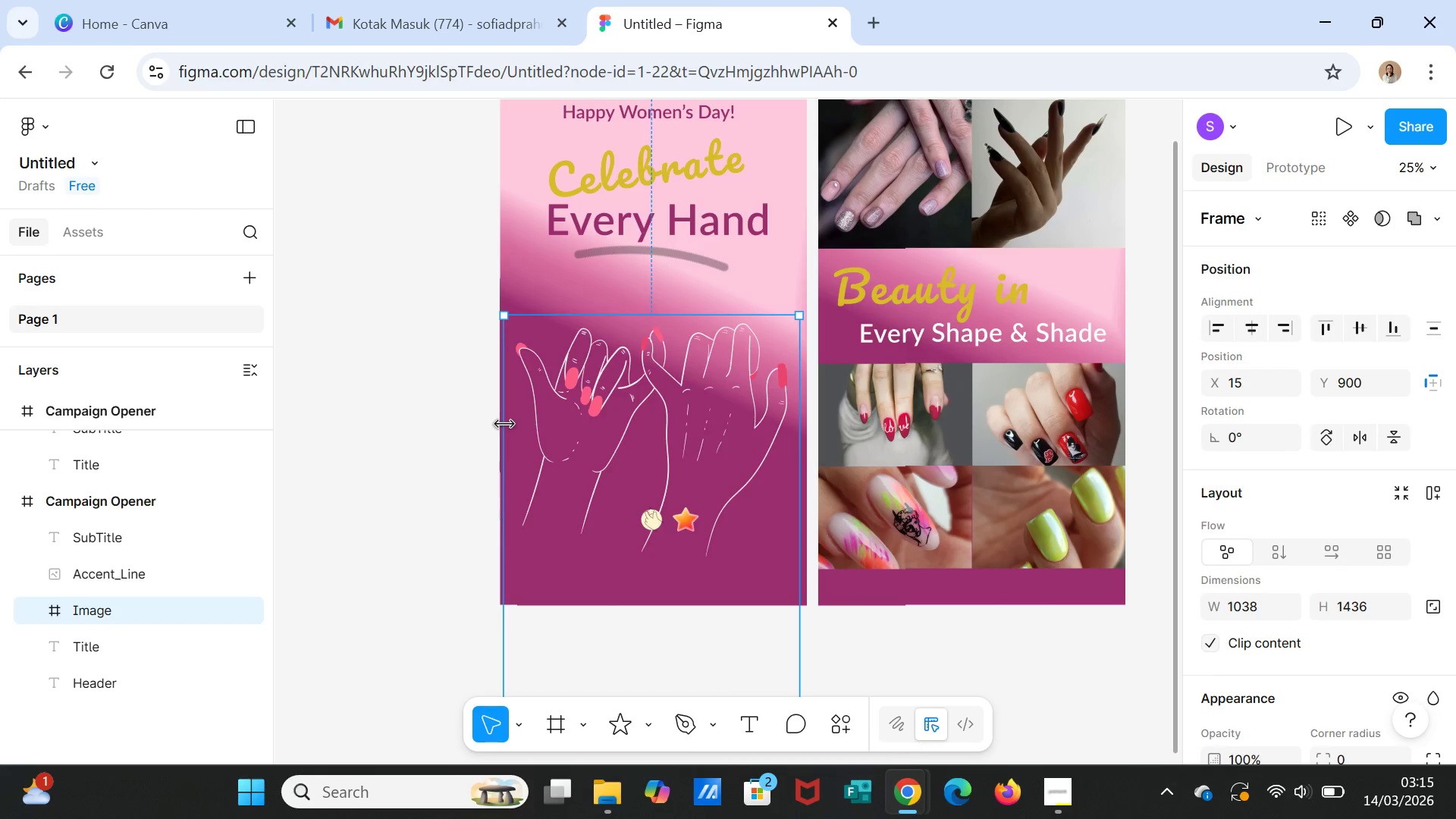 
key(Control+Z)
 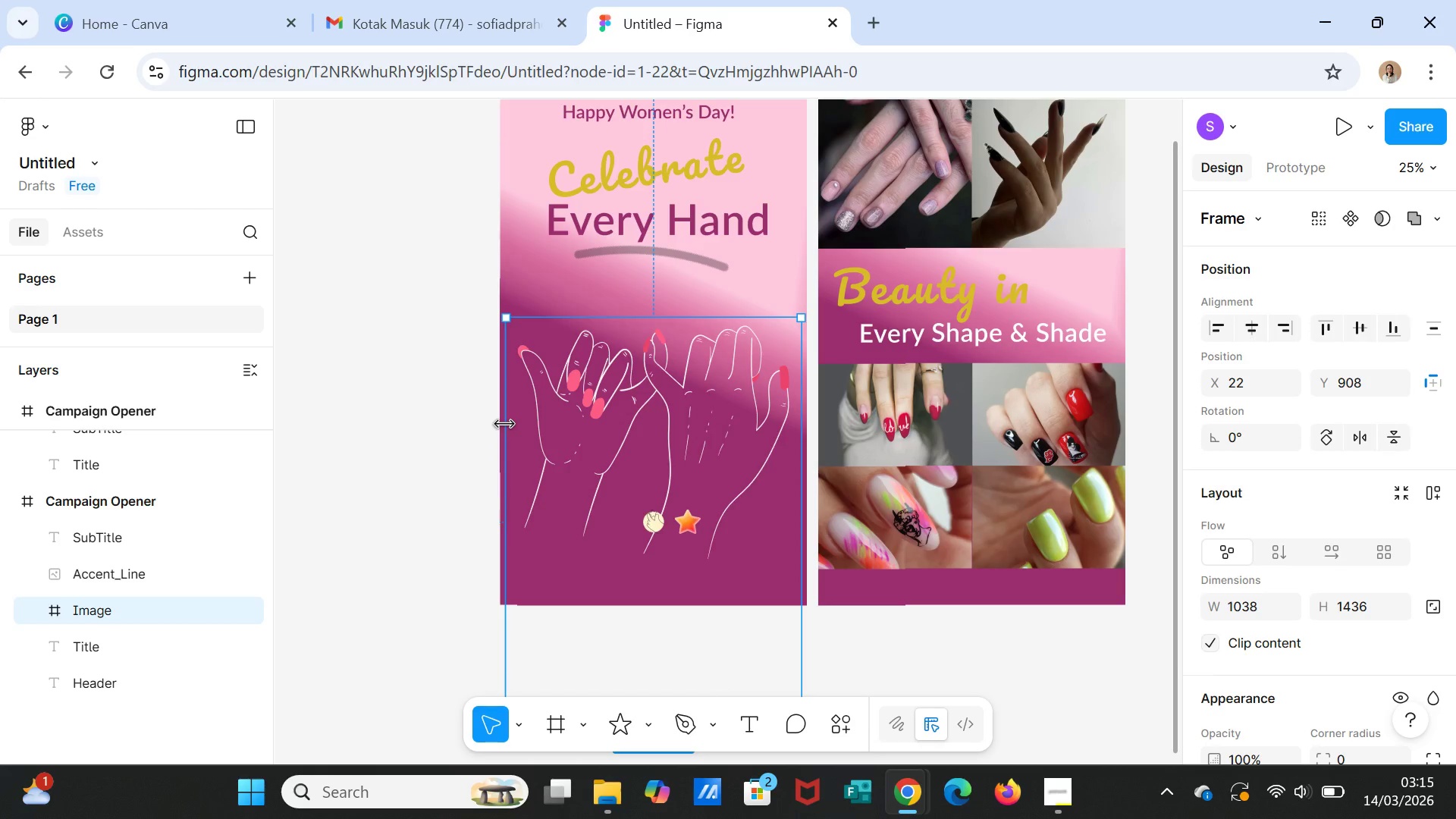 
key(Control+Z)
 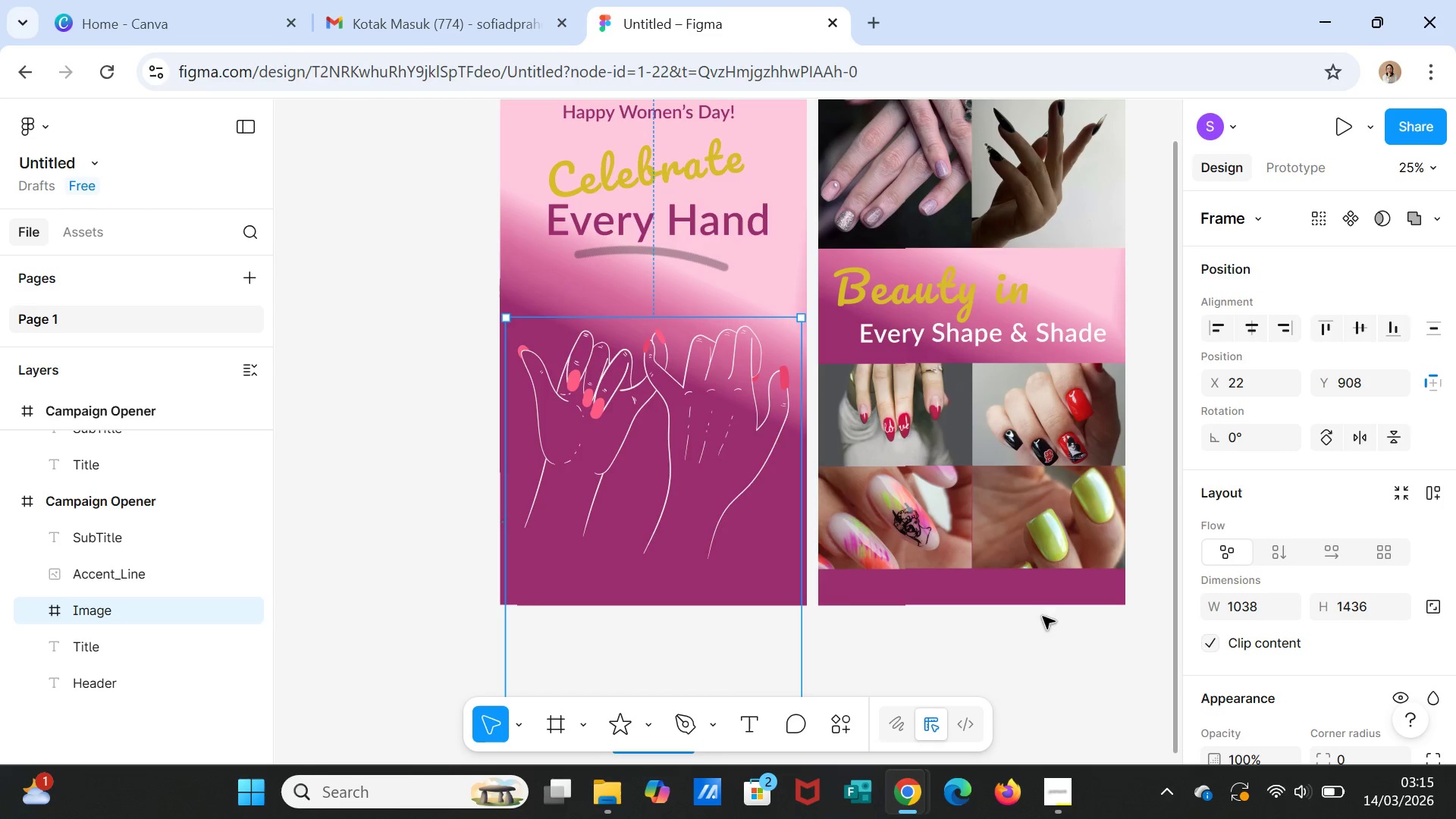 
left_click([1093, 287])
 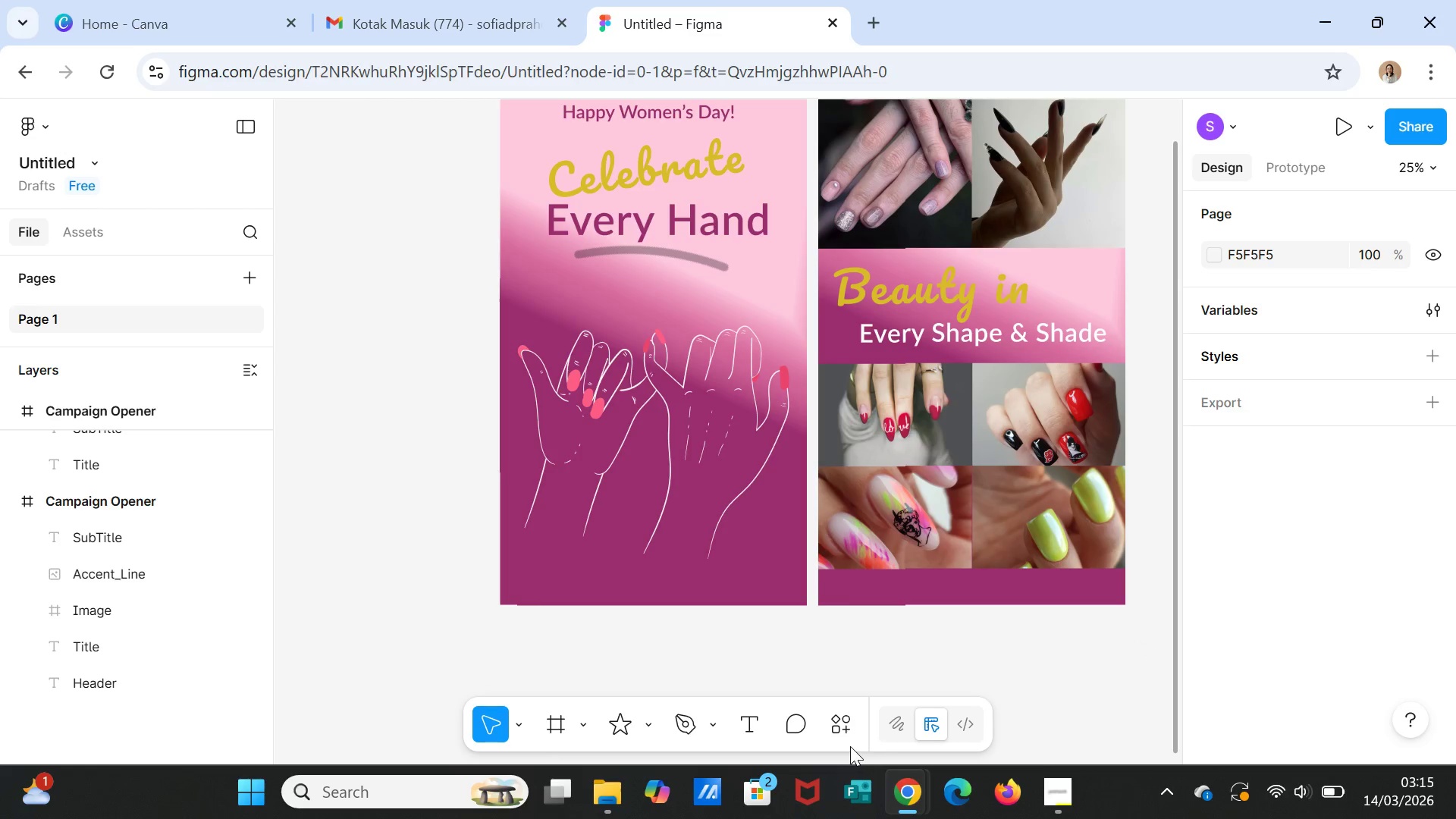 
left_click([849, 726])
 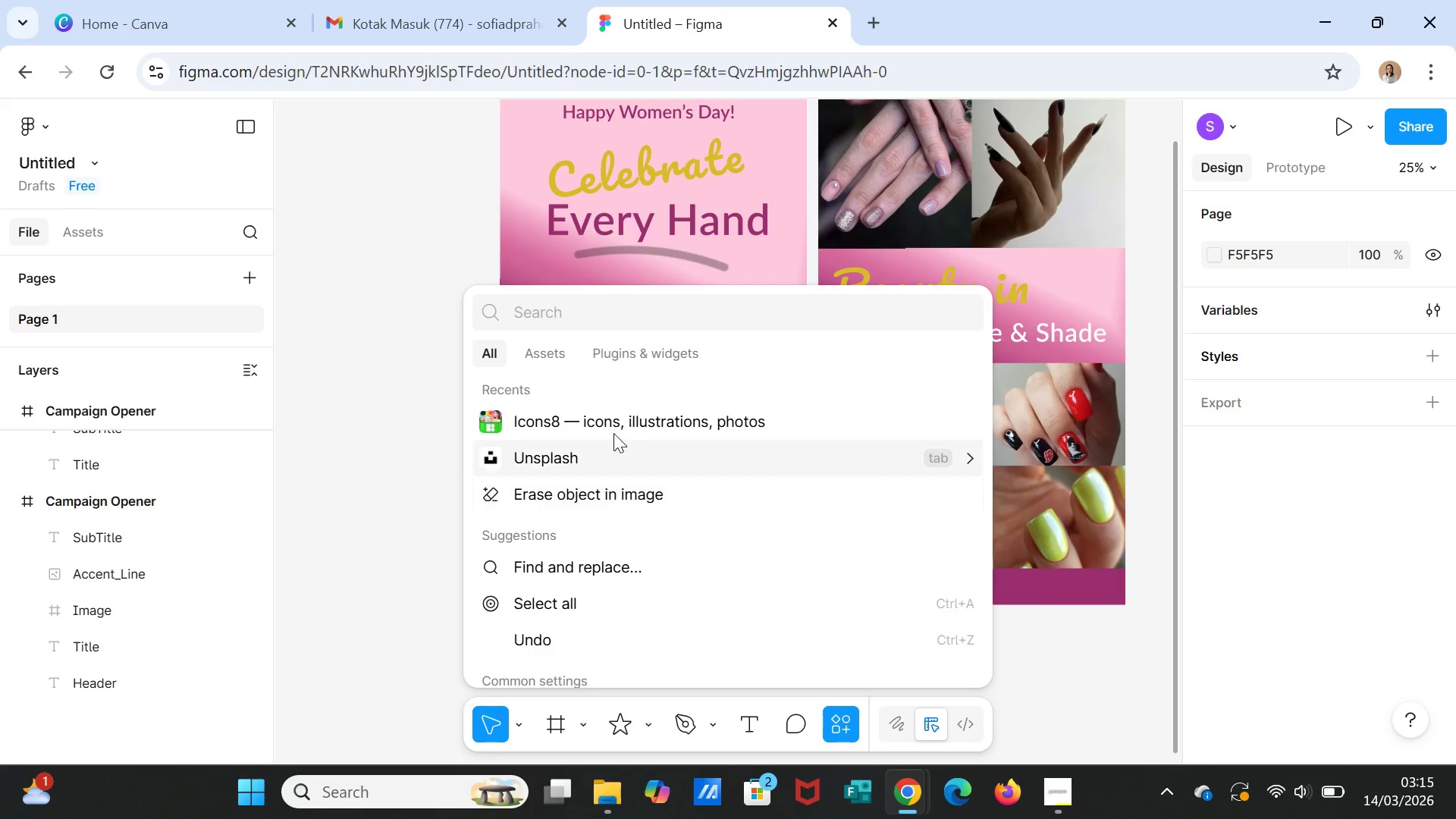 
left_click([613, 432])
 